 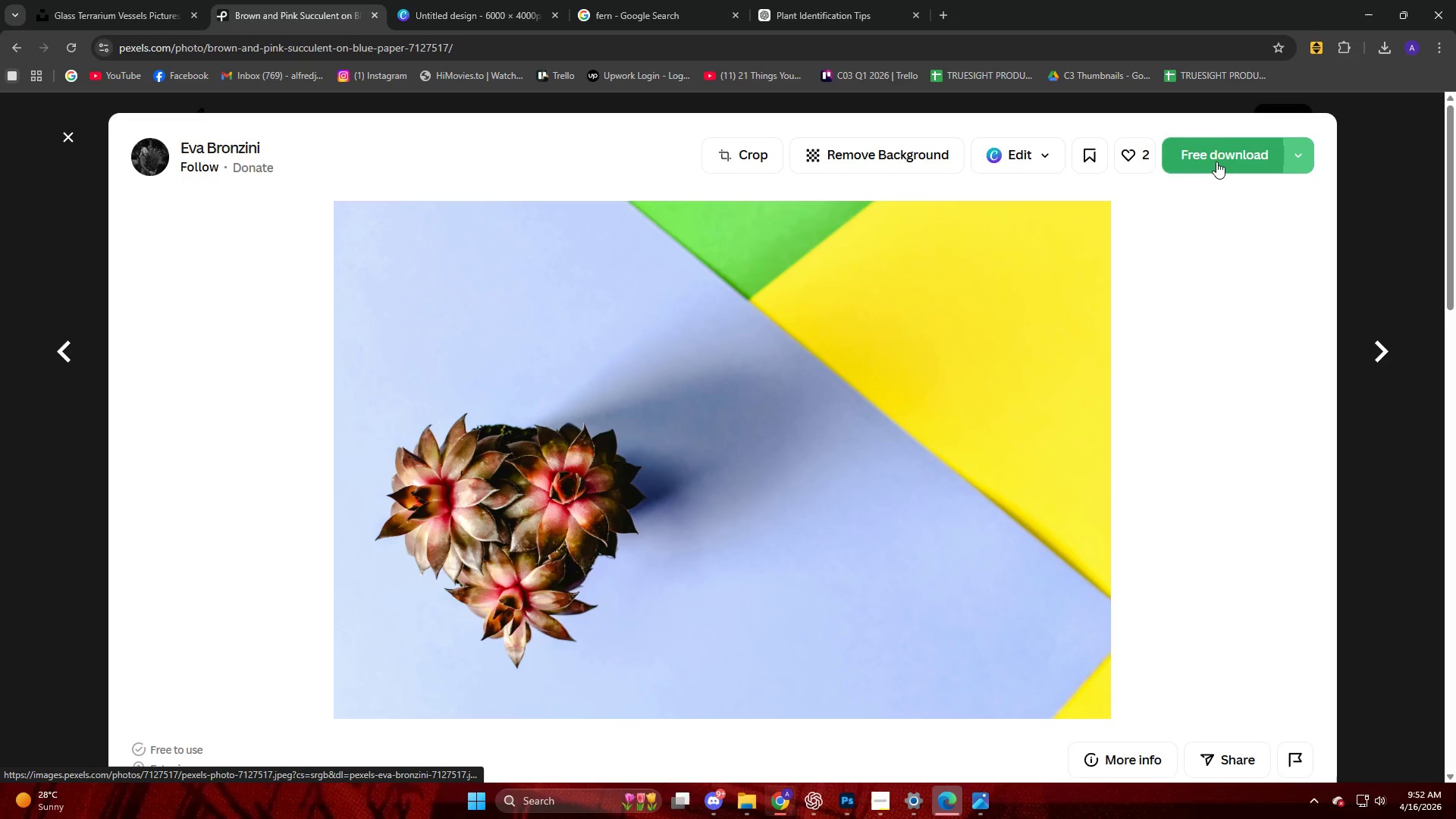 
mouse_move([1169, 113])
 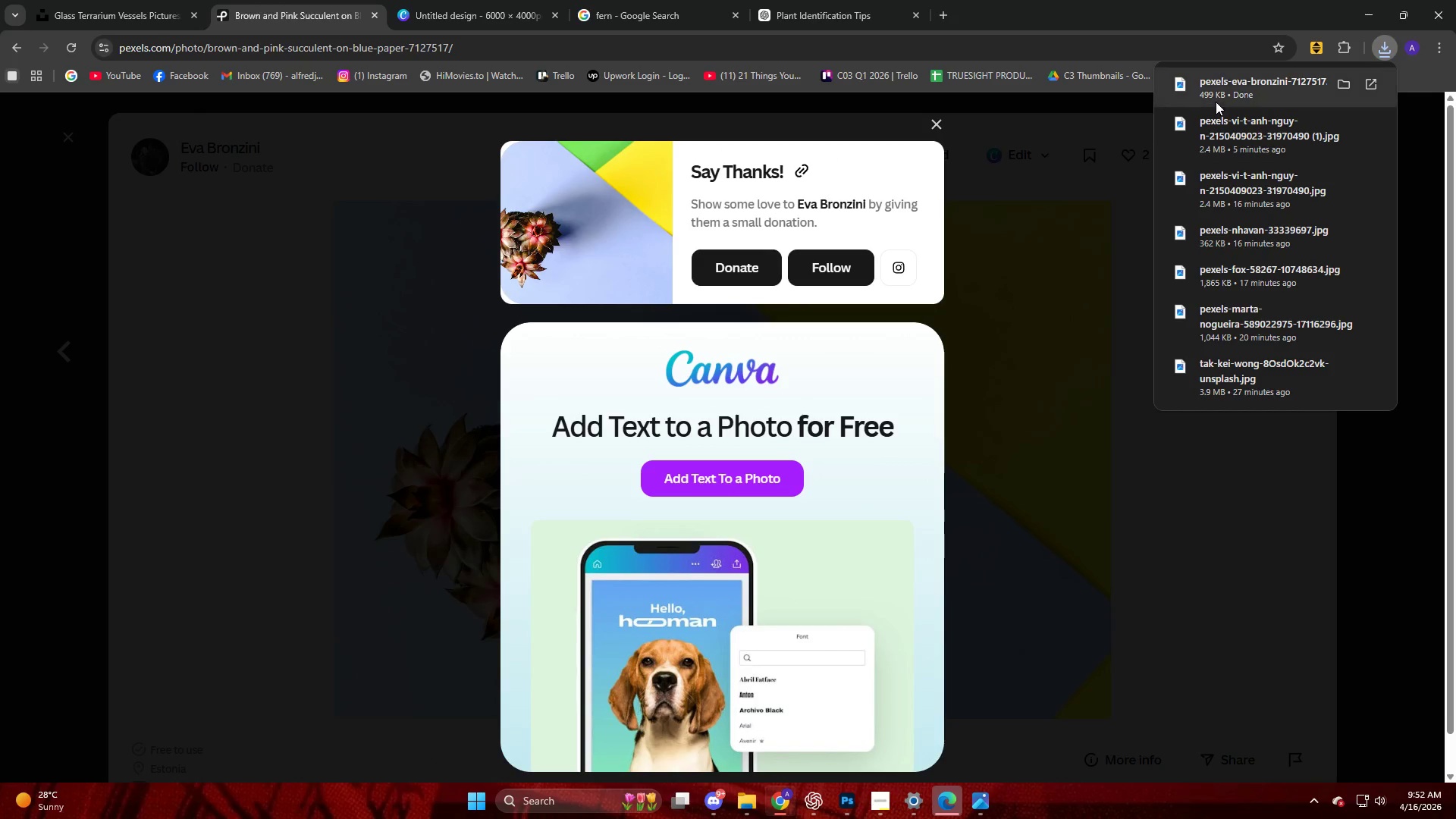 
left_click_drag(start_coordinate=[1216, 102], to_coordinate=[1078, 348])
 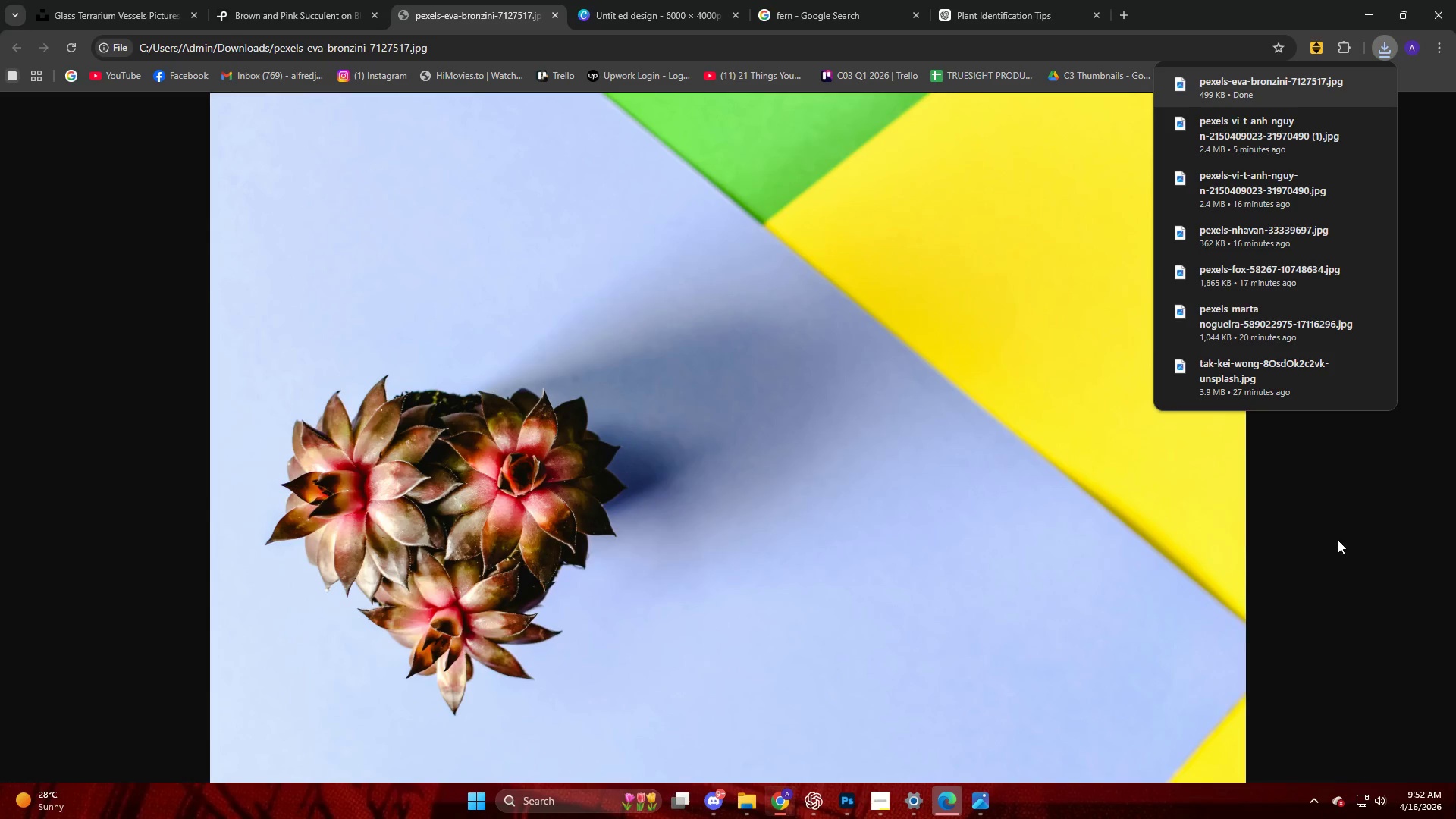 
left_click([1338, 540])
 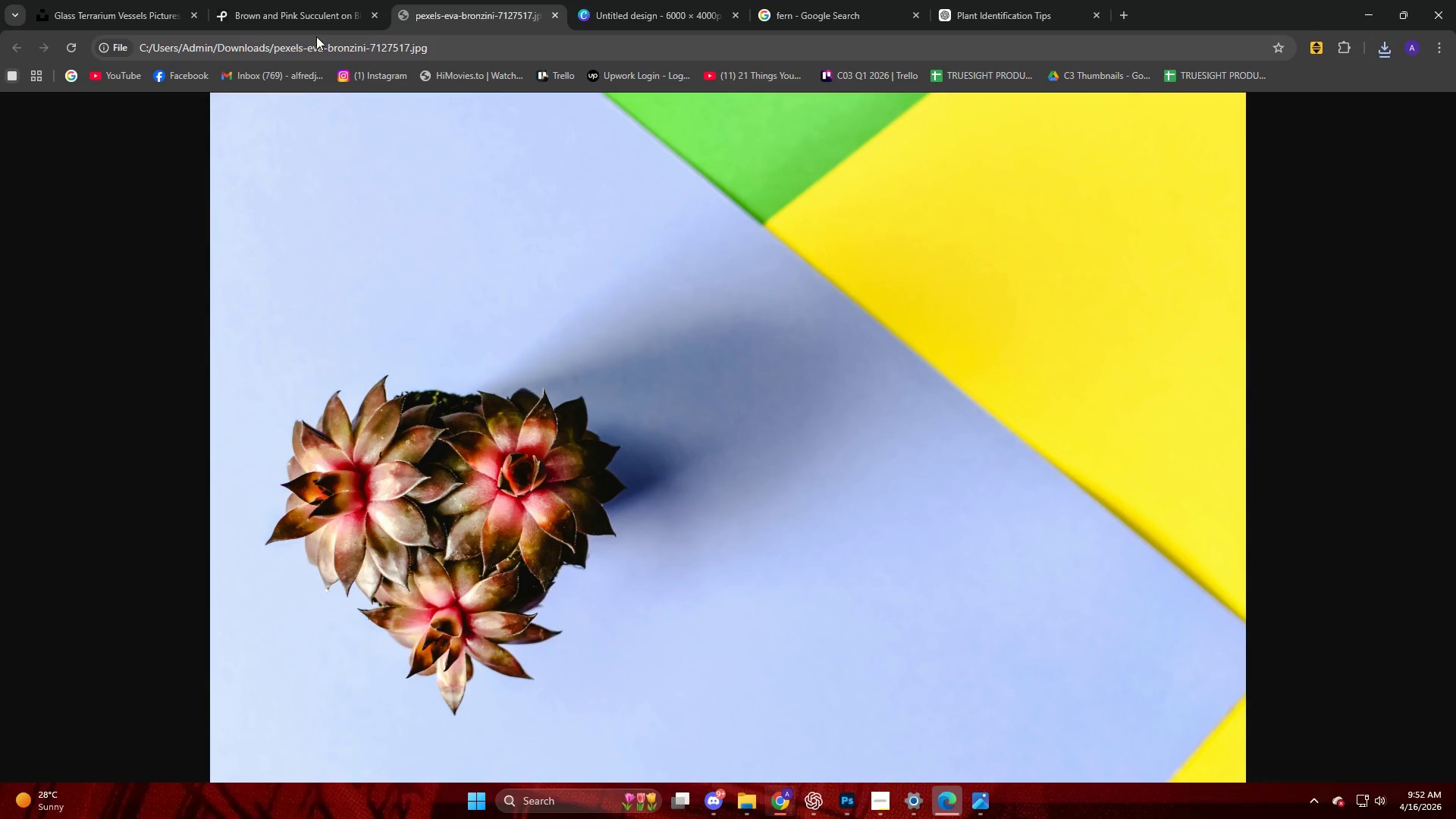 
left_click_drag(start_coordinate=[299, 27], to_coordinate=[295, 26])
 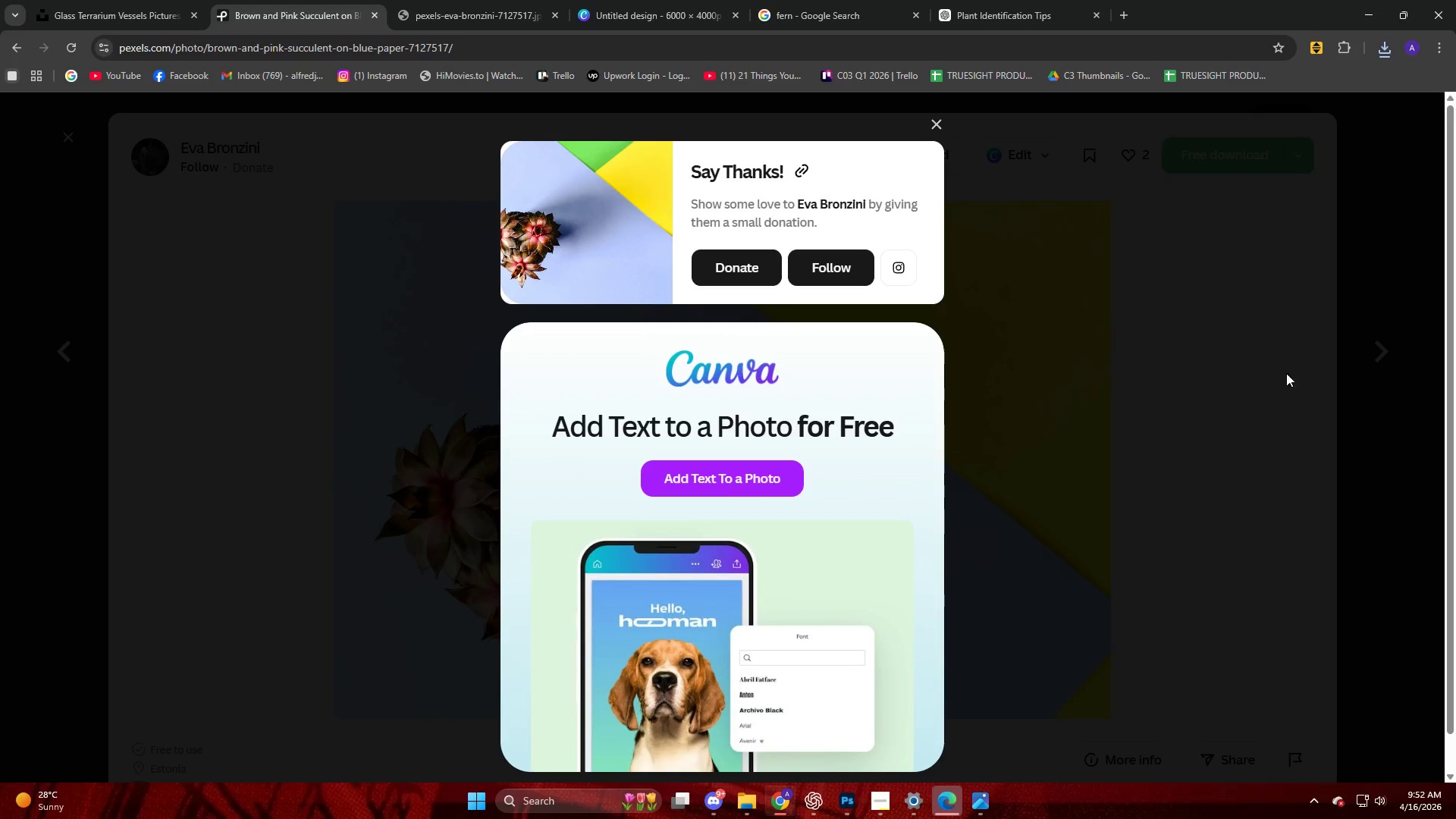 
left_click([1335, 367])
 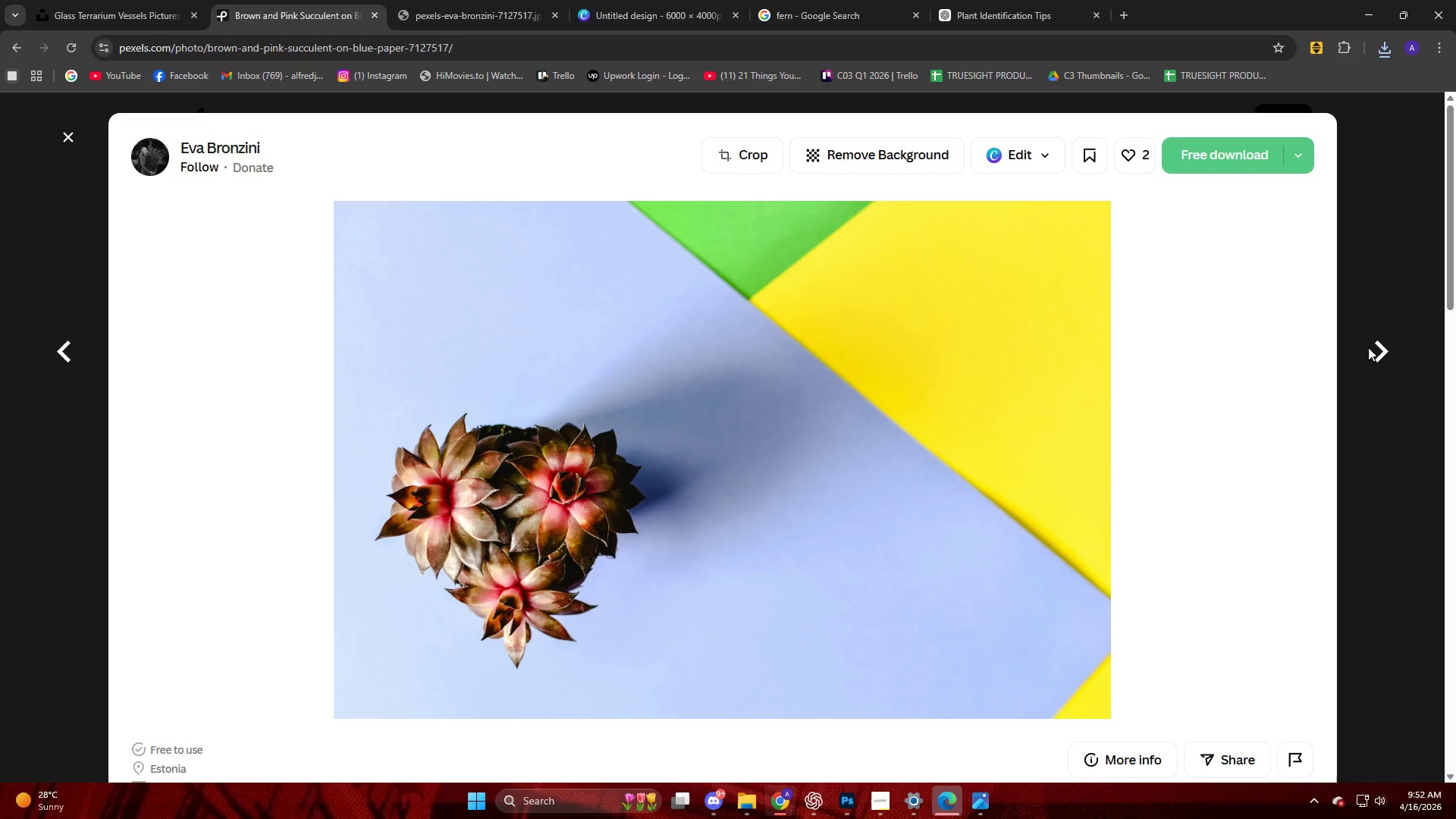 
left_click([1380, 356])
 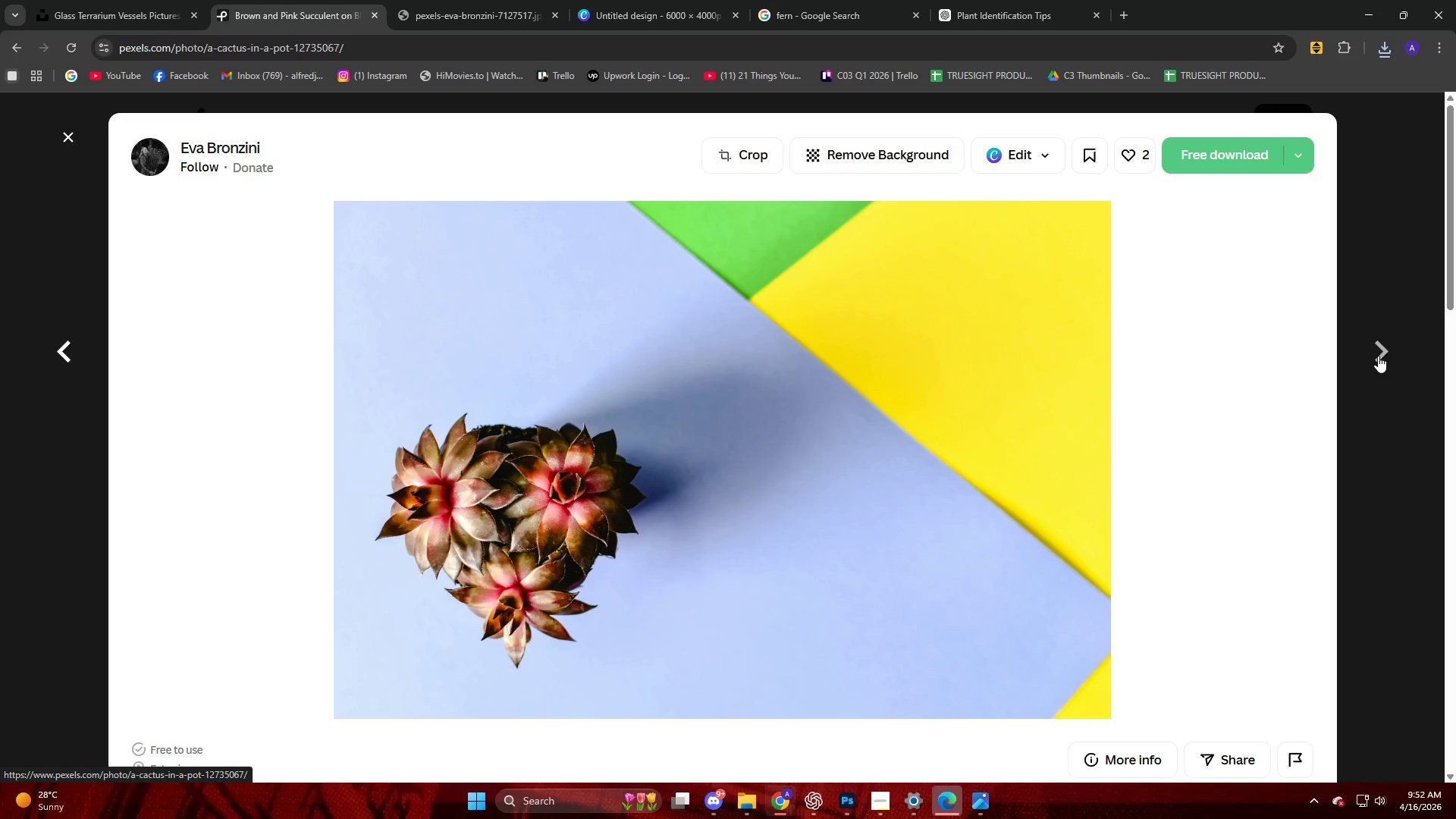 
left_click([1378, 356])
 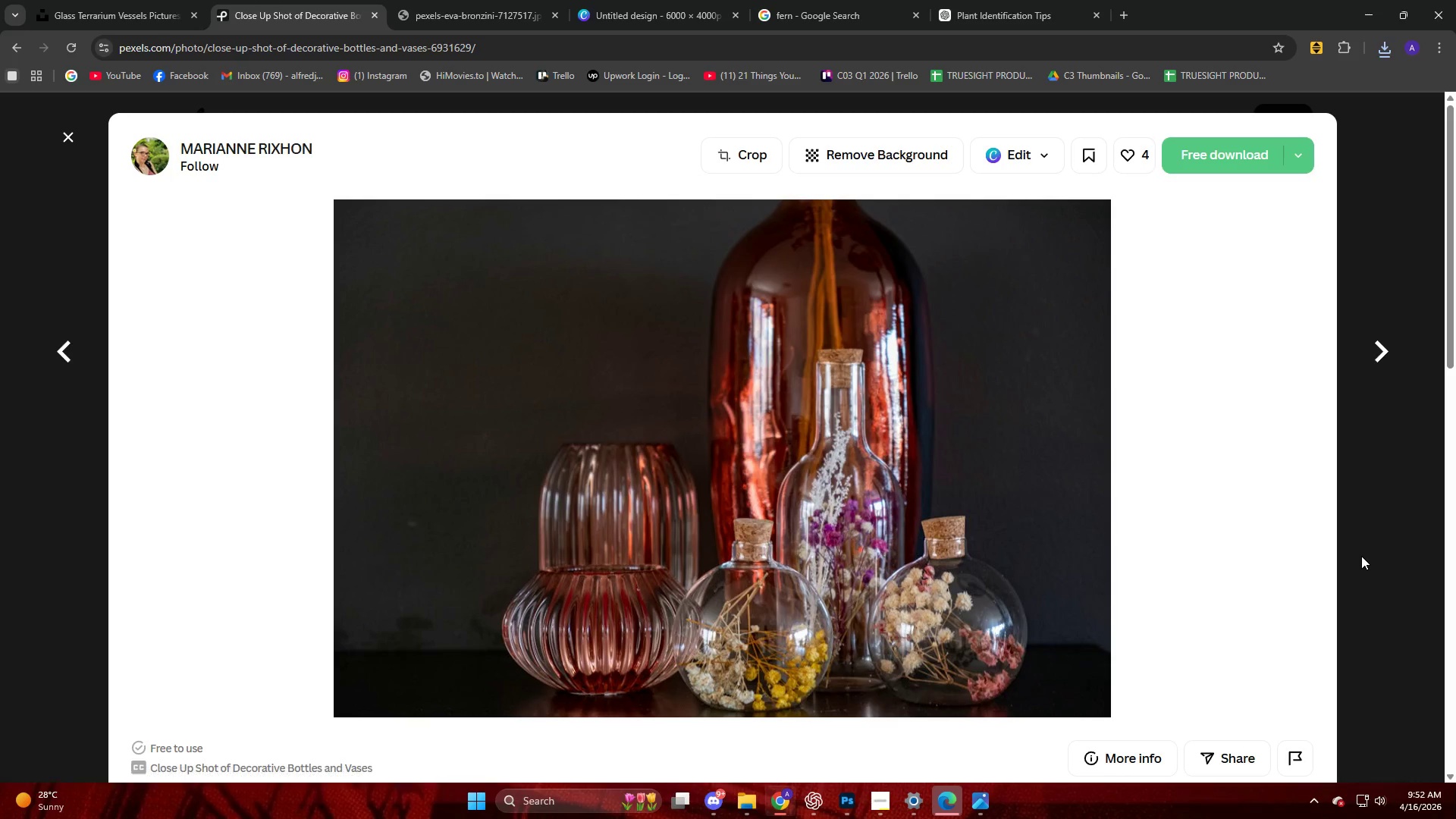 
scroll: coordinate [576, 431], scroll_direction: down, amount: 30.0
 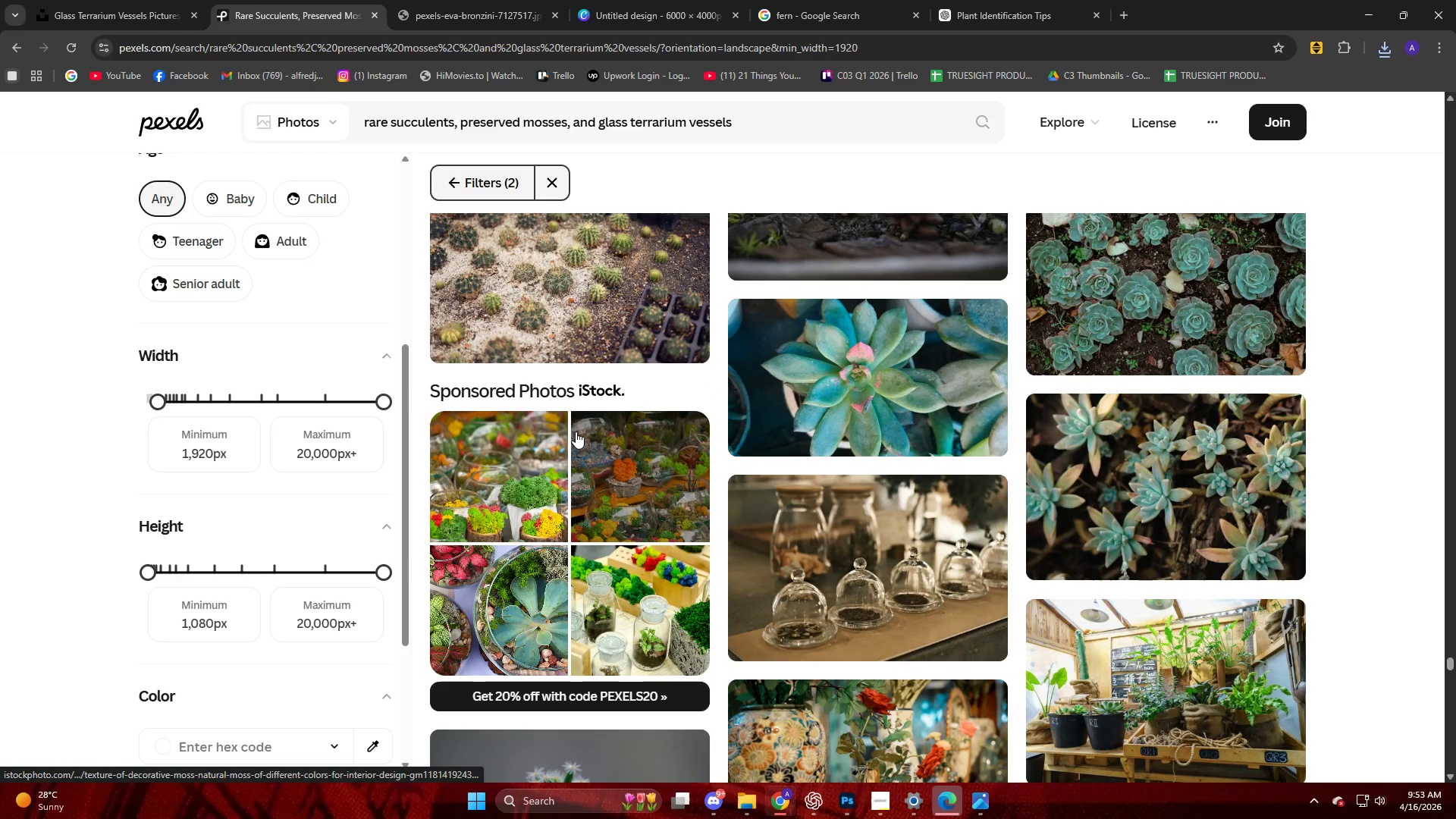 
scroll: coordinate [563, 441], scroll_direction: down, amount: 28.0
 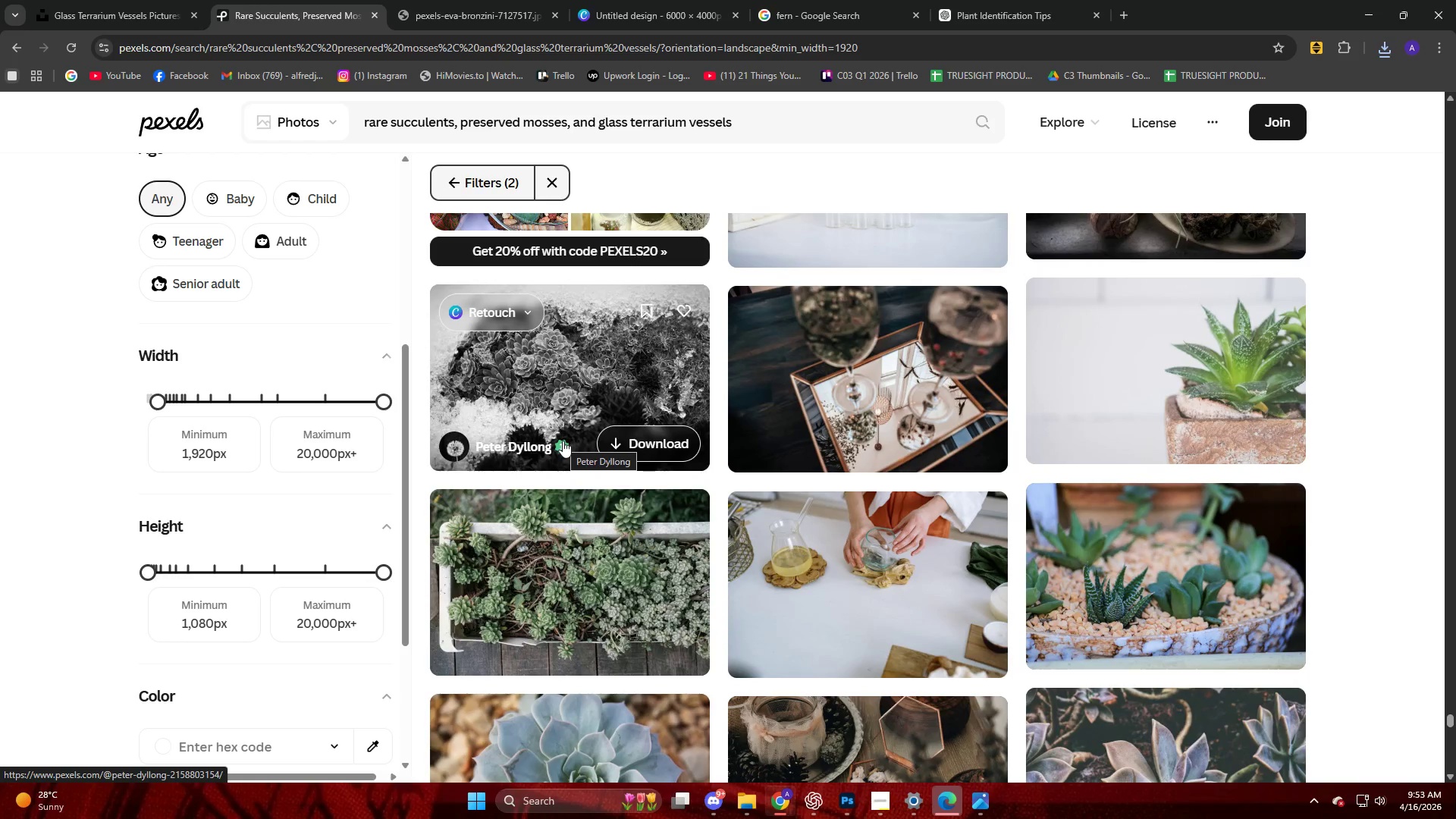 
scroll: coordinate [561, 446], scroll_direction: down, amount: 3.0
 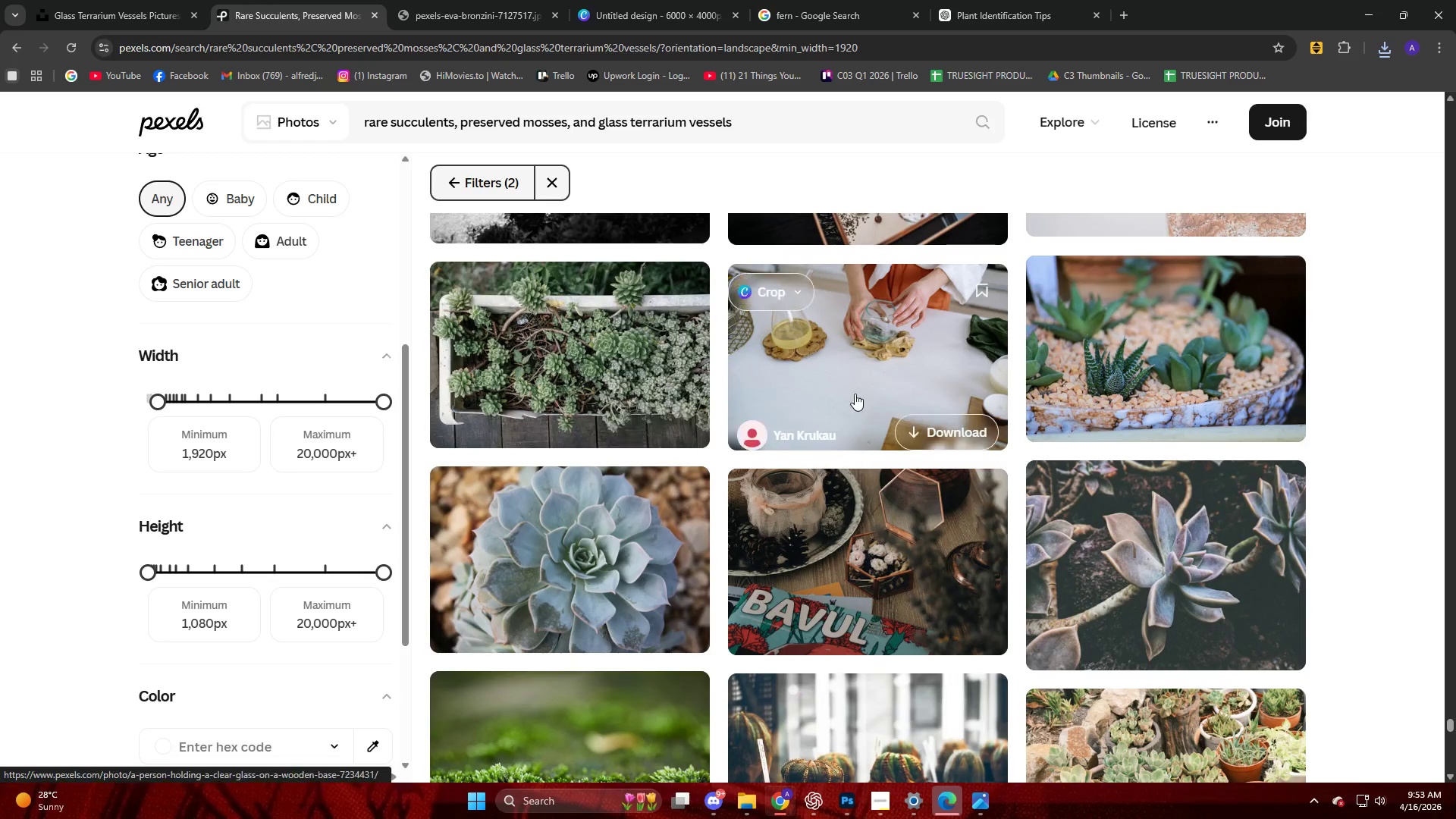 
left_click([1124, 318])
 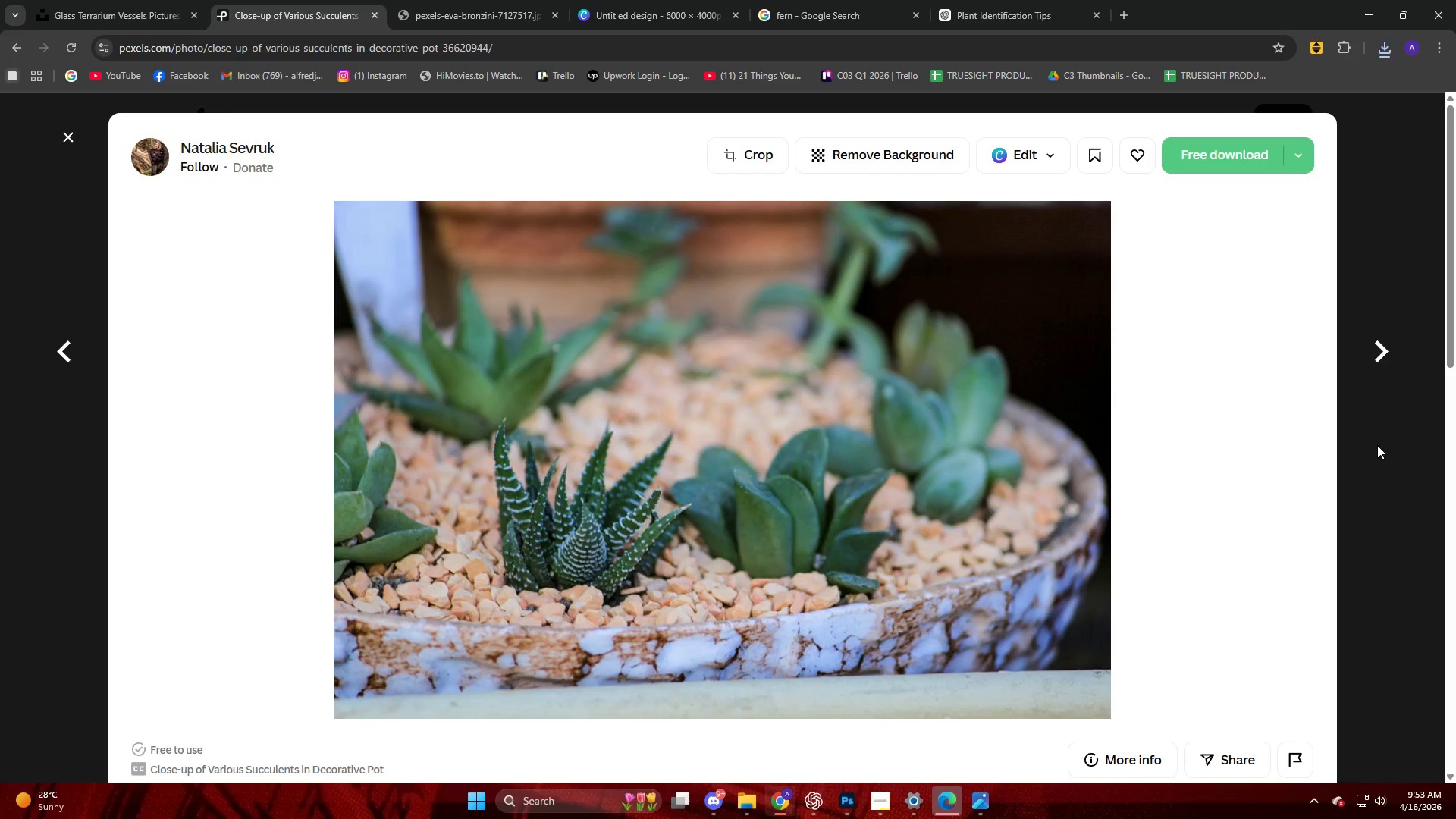 
scroll: coordinate [1063, 396], scroll_direction: down, amount: 9.0
 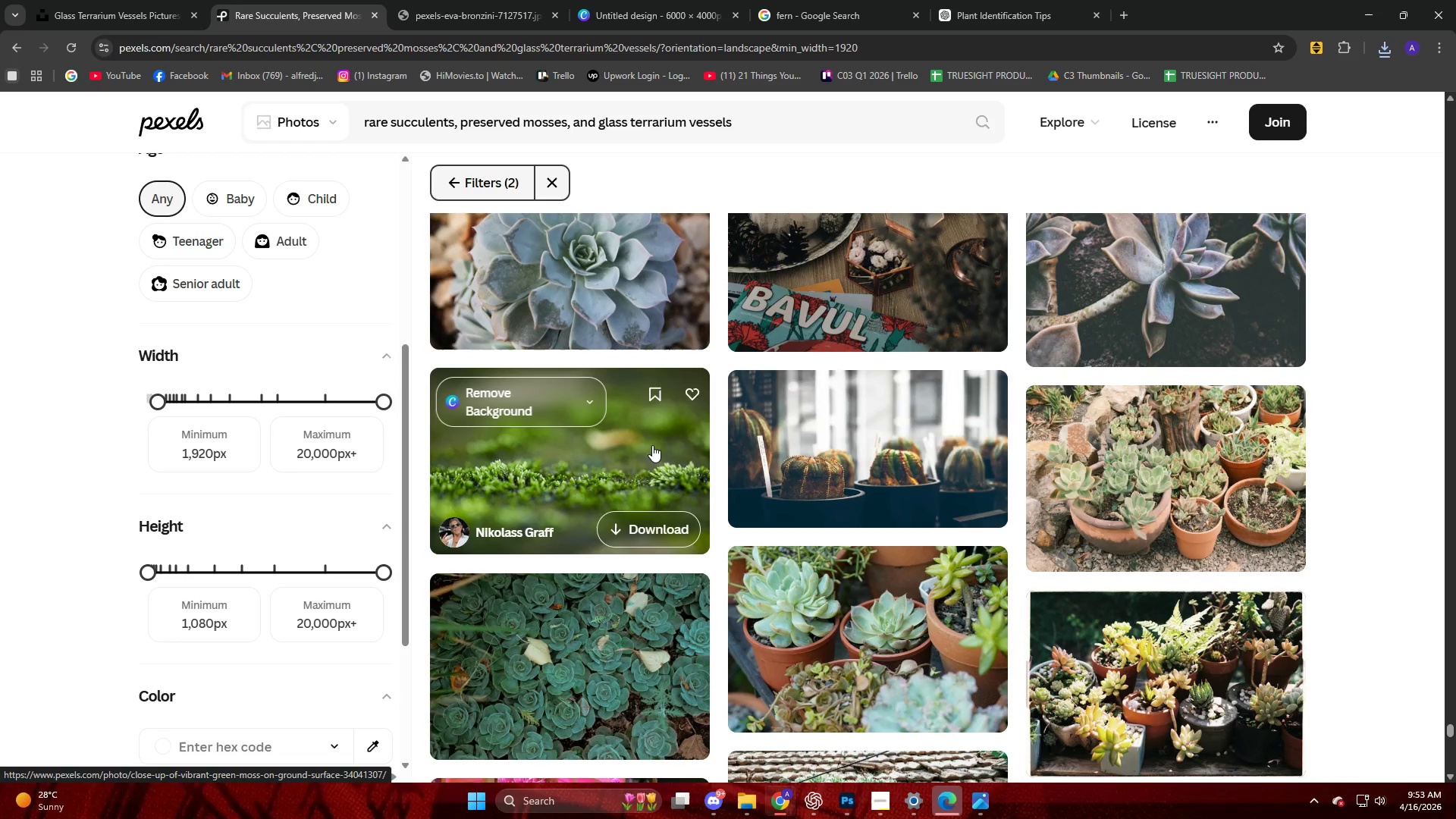 
left_click([651, 445])
 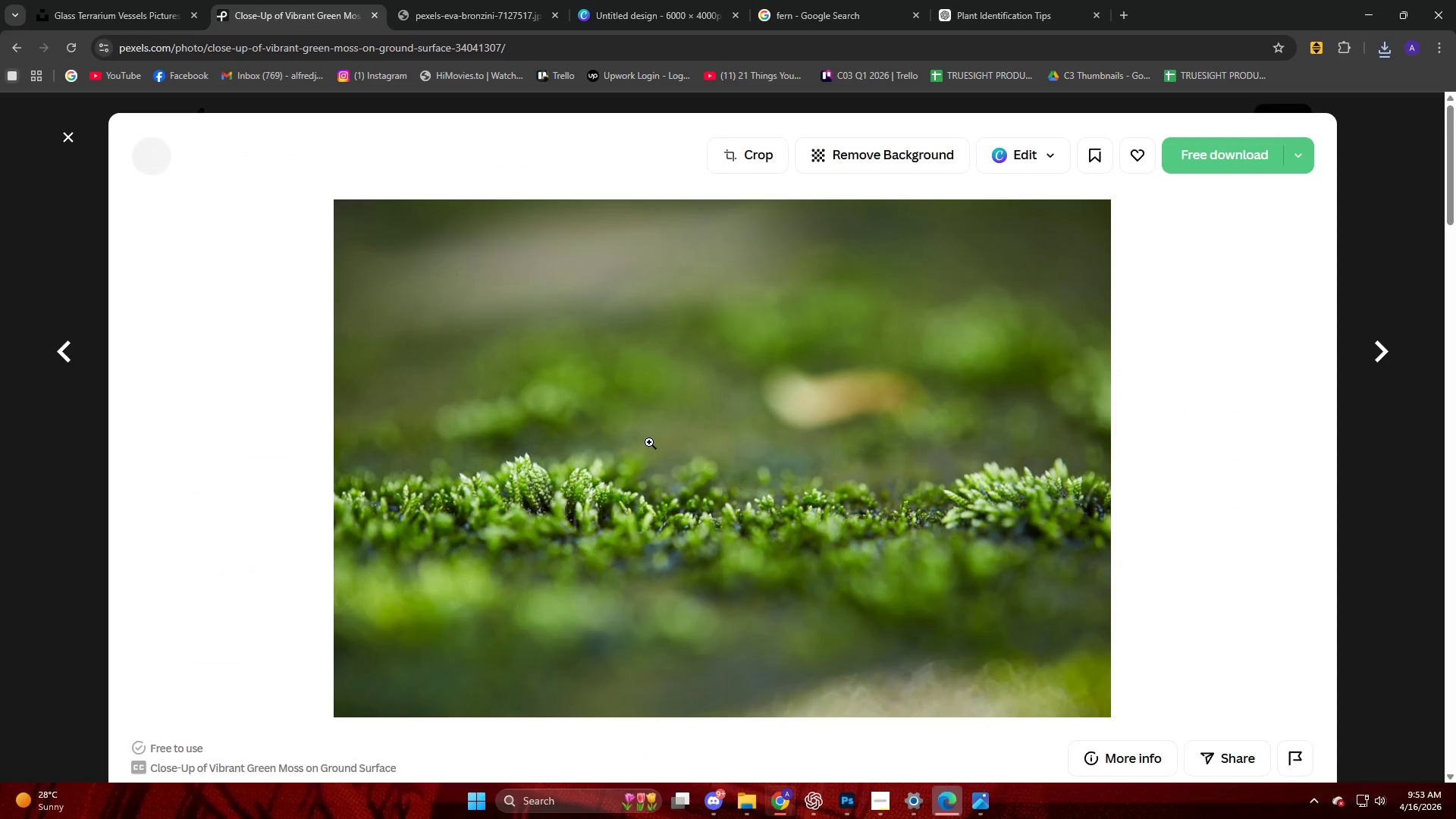 
scroll: coordinate [626, 427], scroll_direction: down, amount: 13.0
 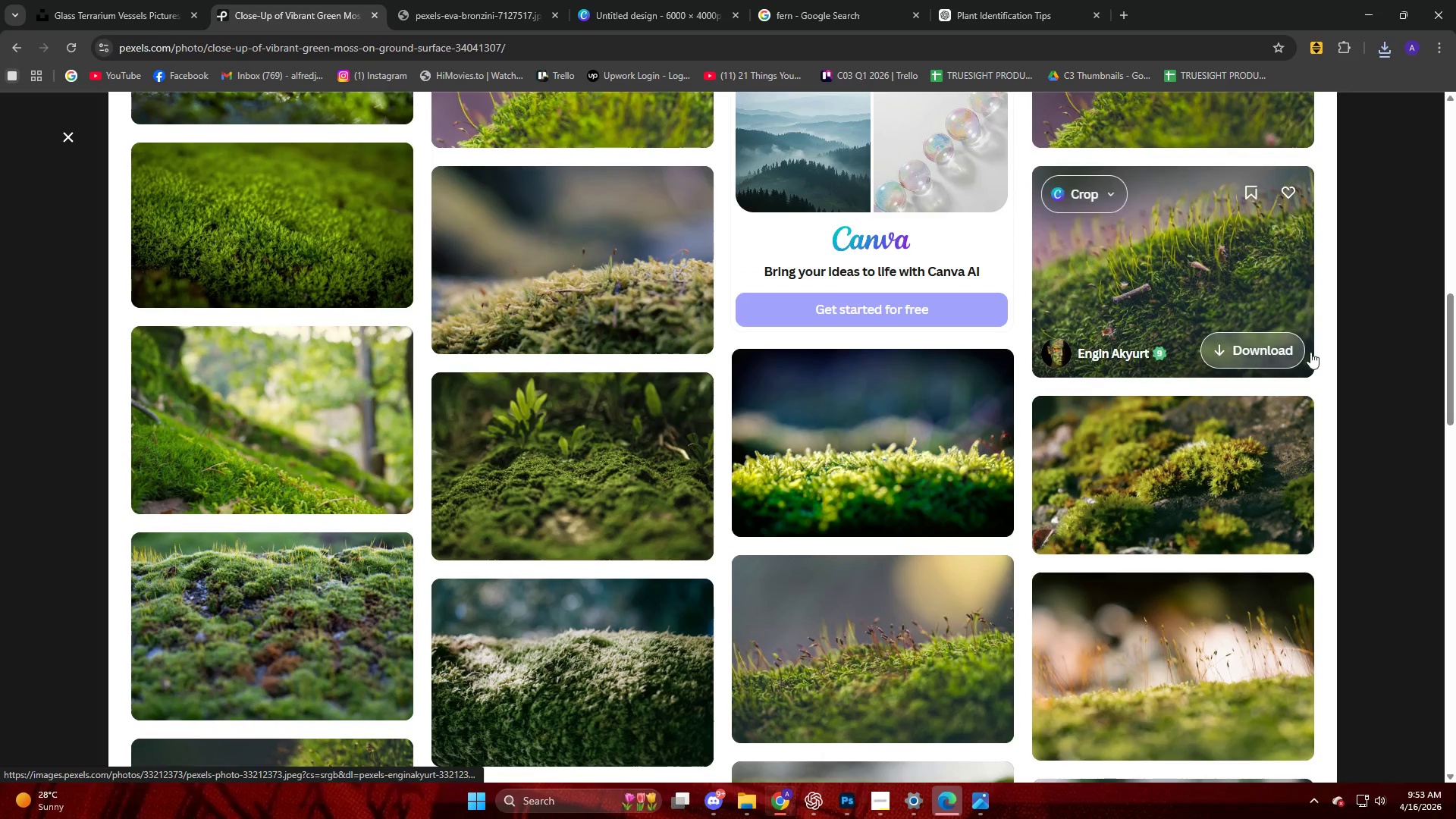 
left_click([1382, 354])
 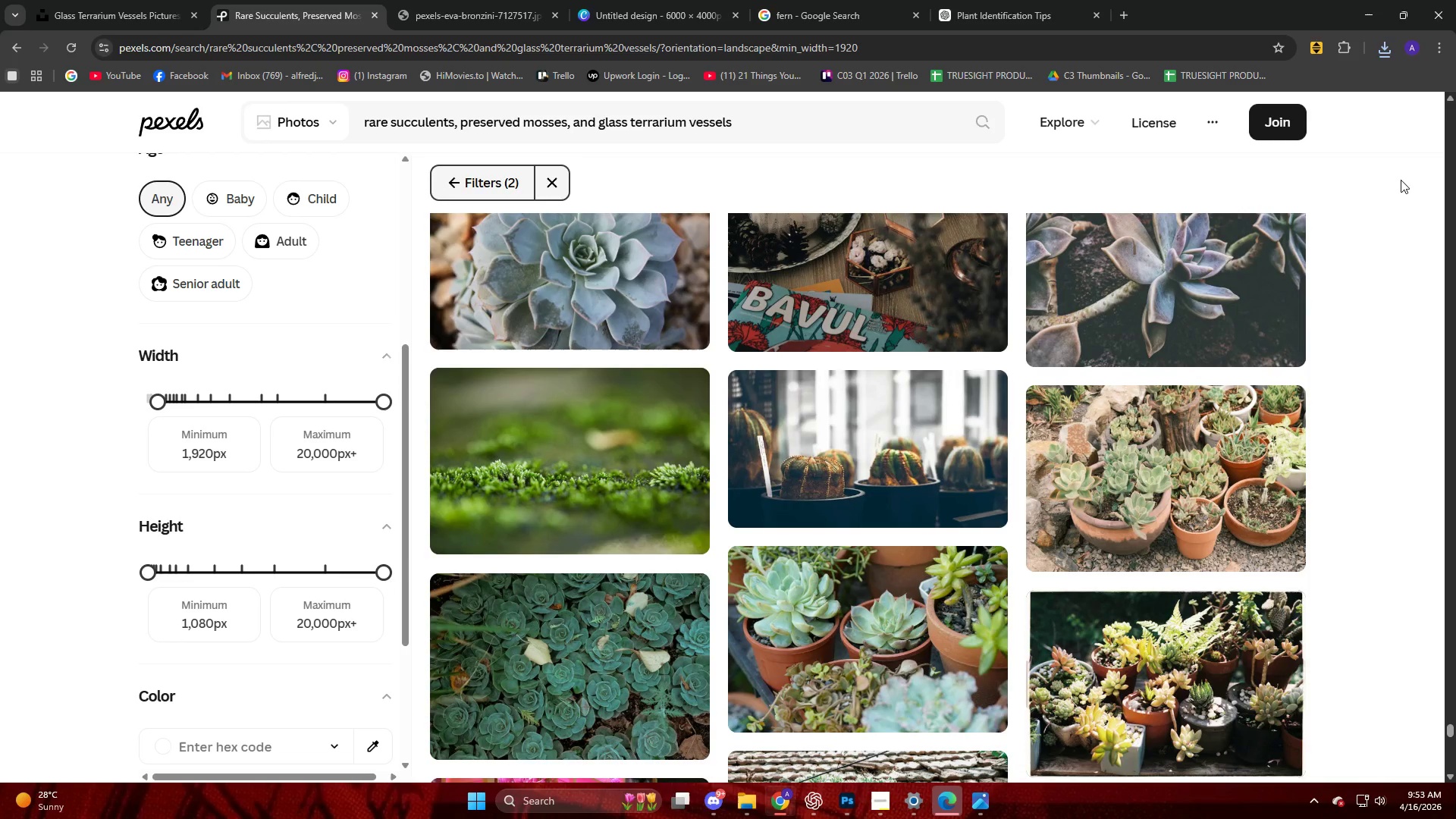 
scroll: coordinate [1176, 262], scroll_direction: down, amount: 25.0
 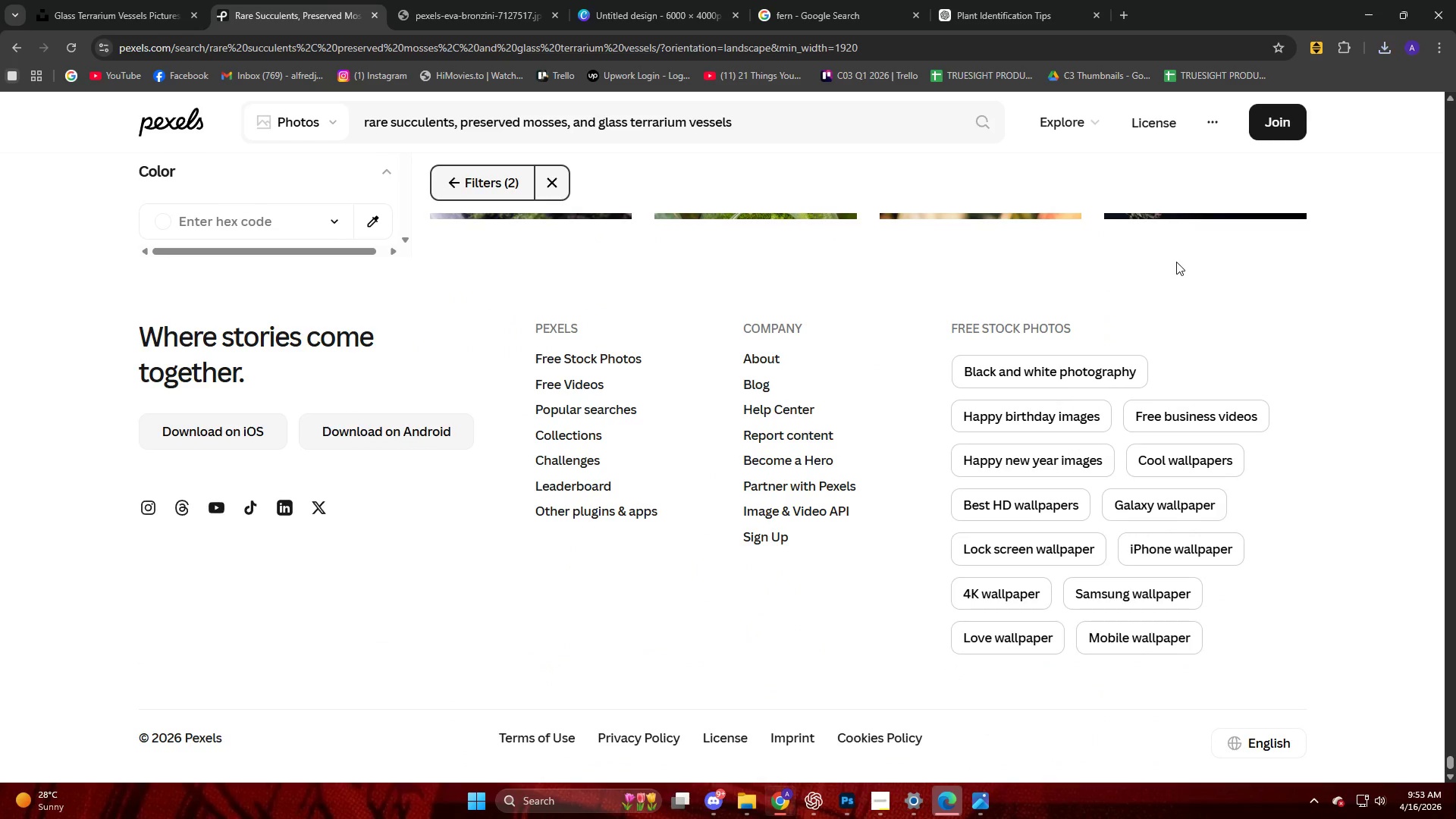 
scroll: coordinate [212, 360], scroll_direction: up, amount: 37.0
 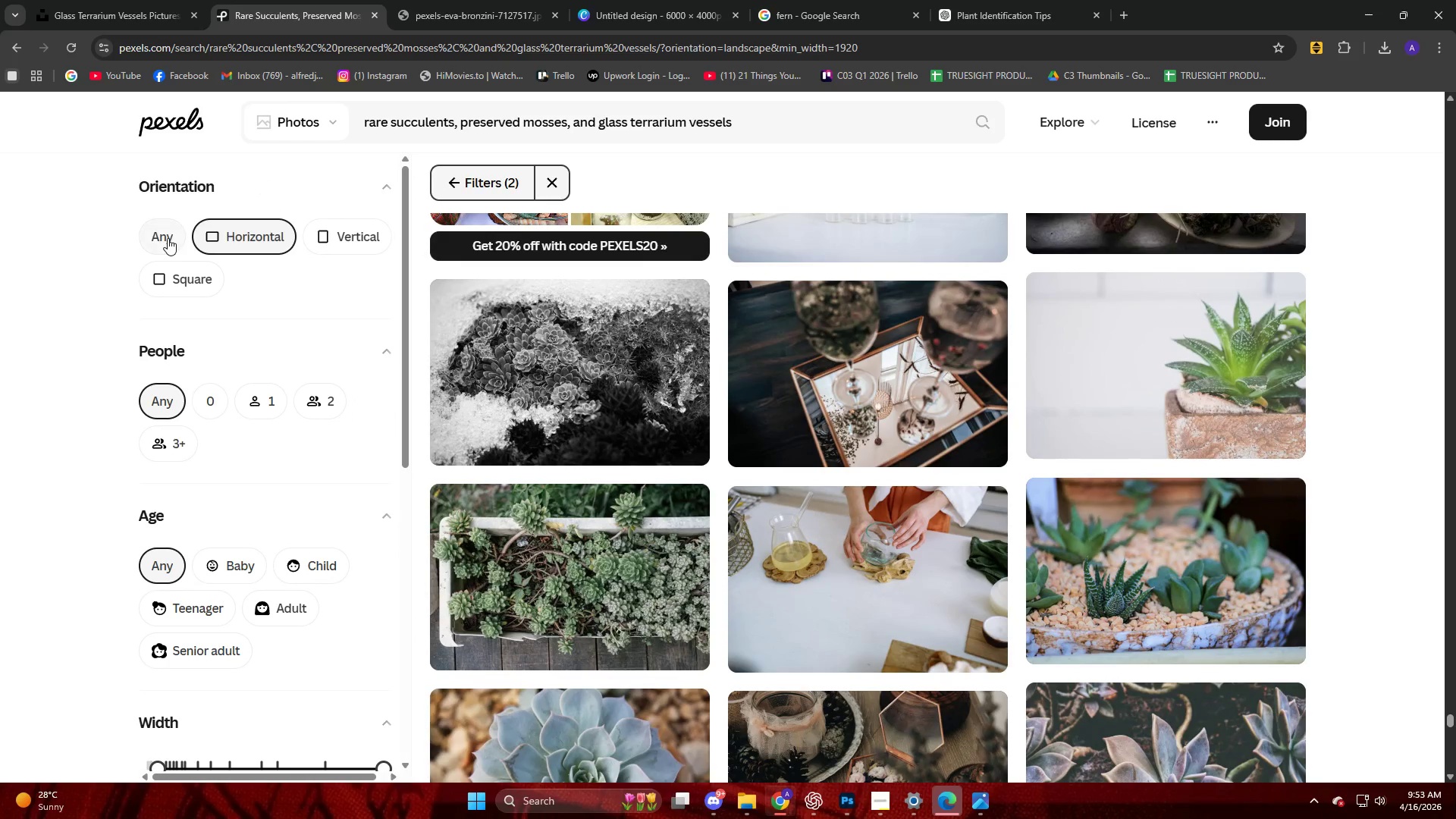 
left_click([168, 238])
 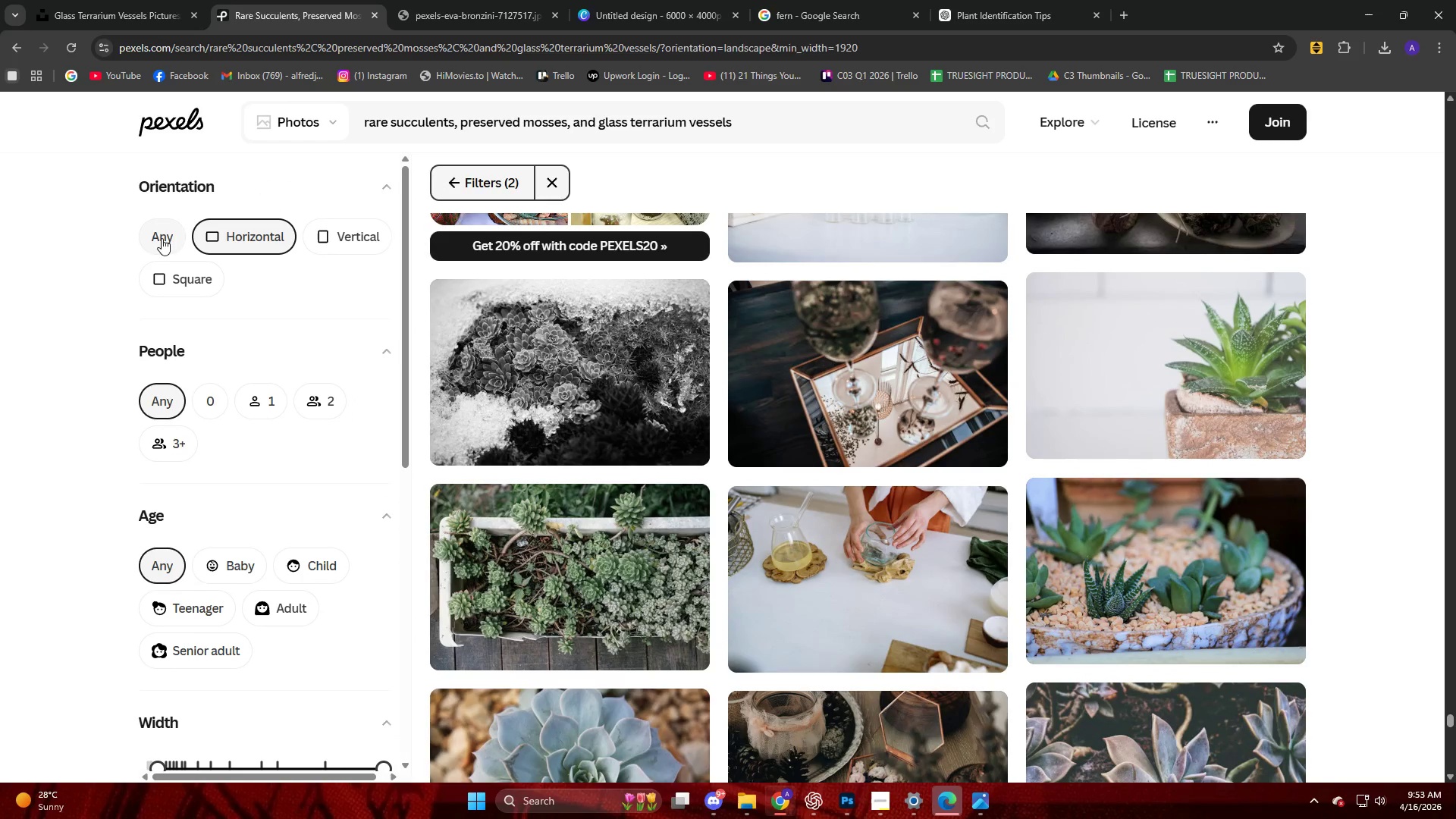 
left_click([155, 237])
 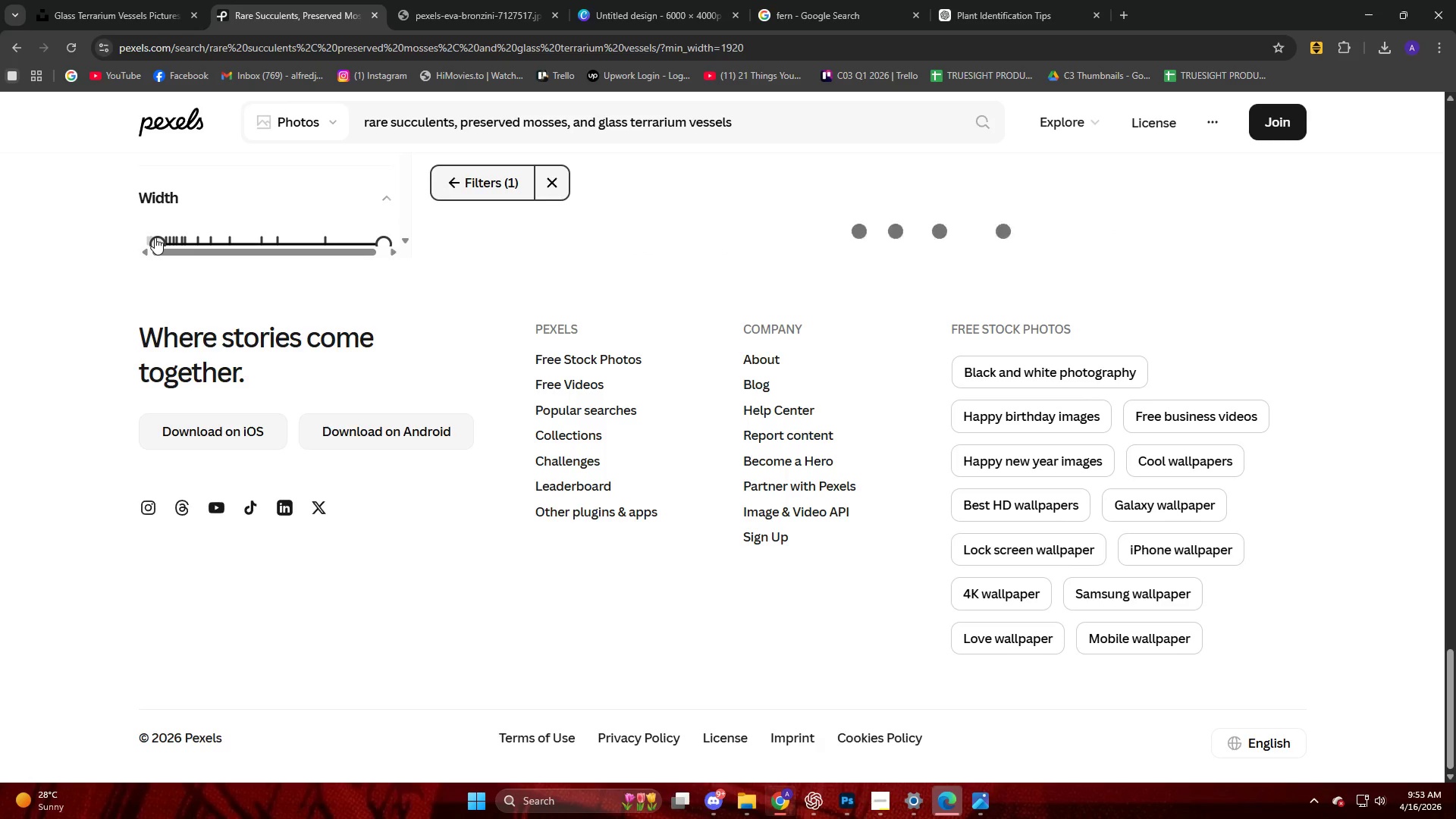 
scroll: coordinate [0, 283], scroll_direction: up, amount: 4.0
 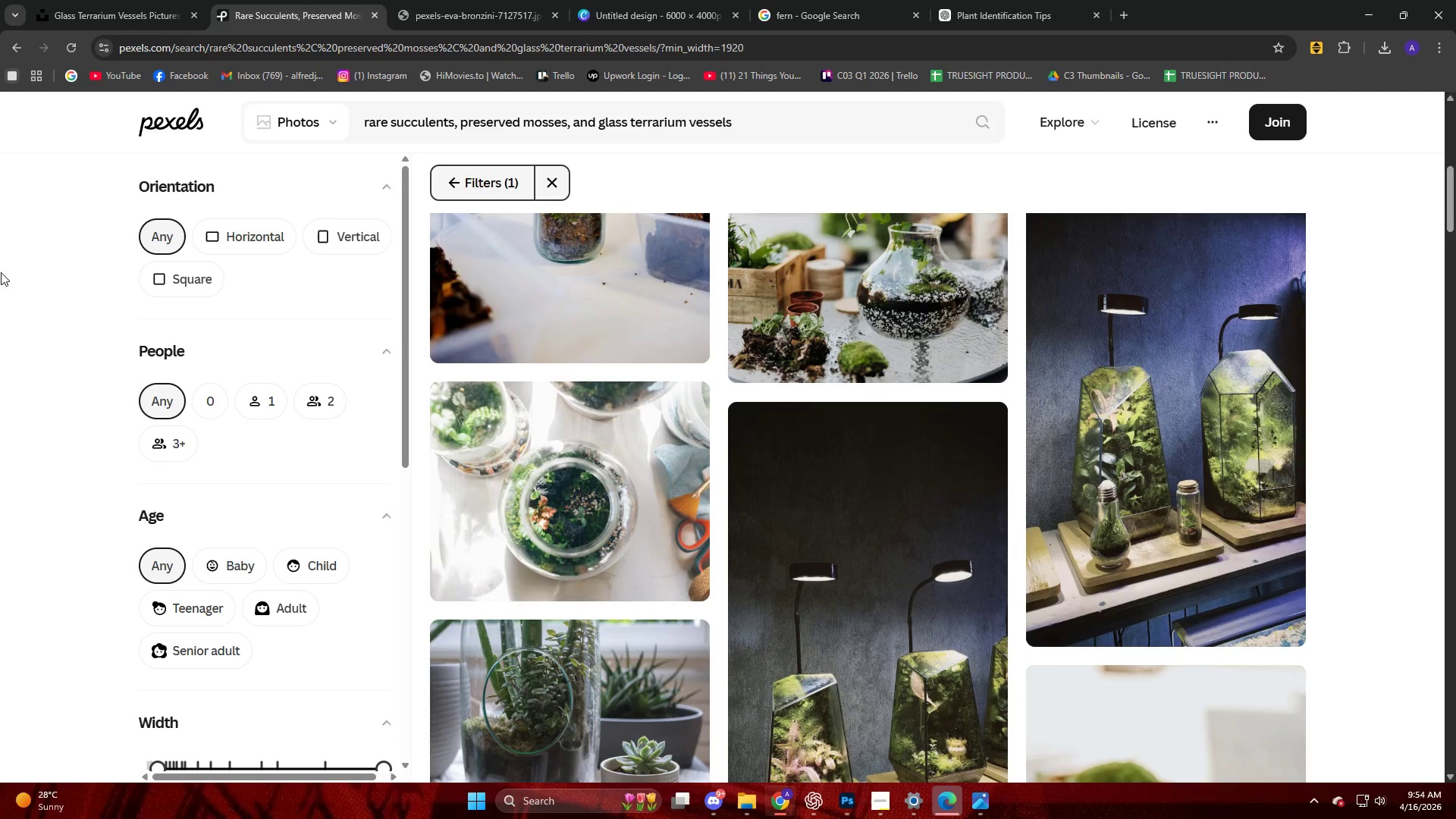 
scroll: coordinate [856, 306], scroll_direction: down, amount: 25.0
 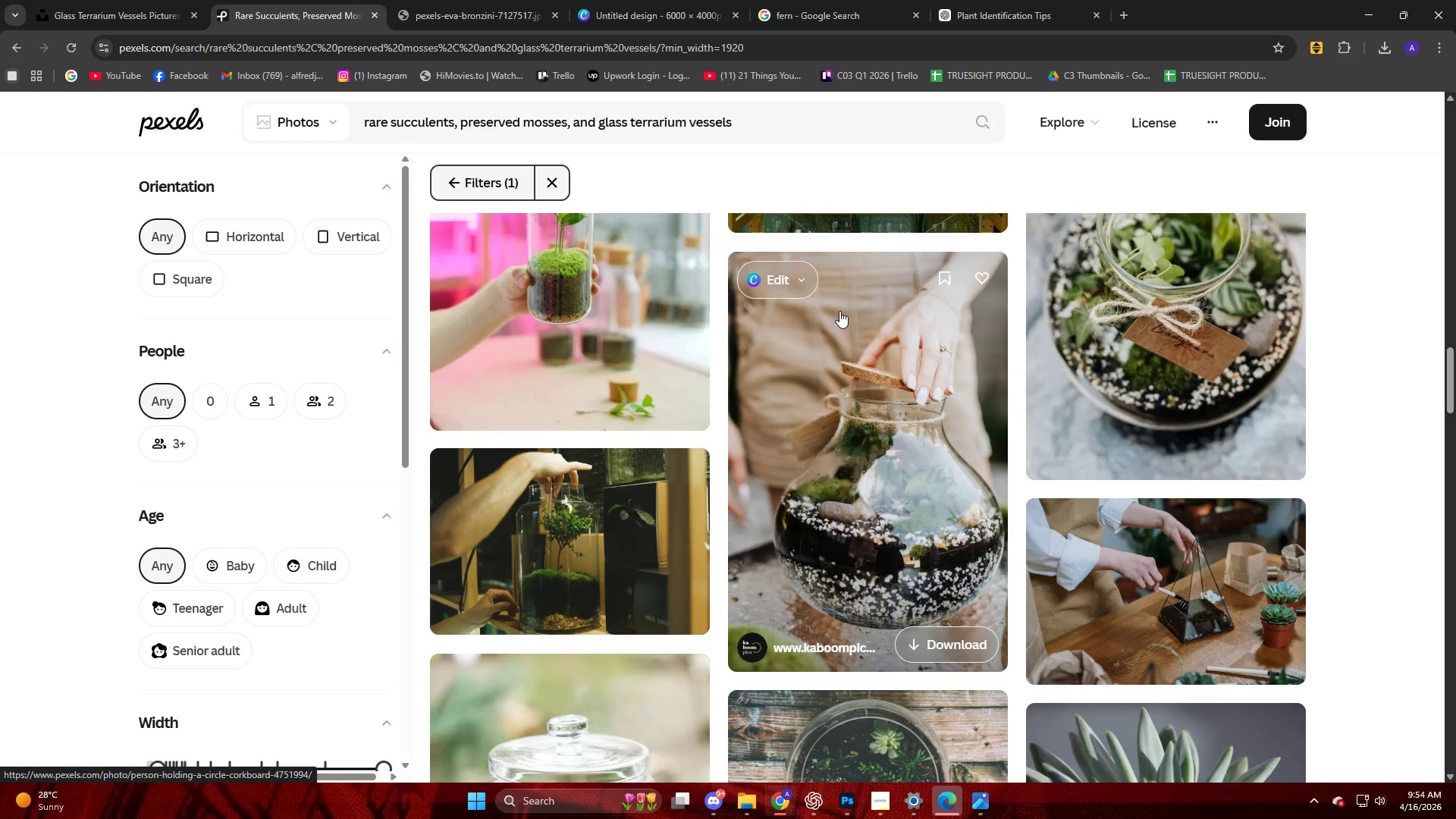 
scroll: coordinate [836, 311], scroll_direction: up, amount: 4.0
 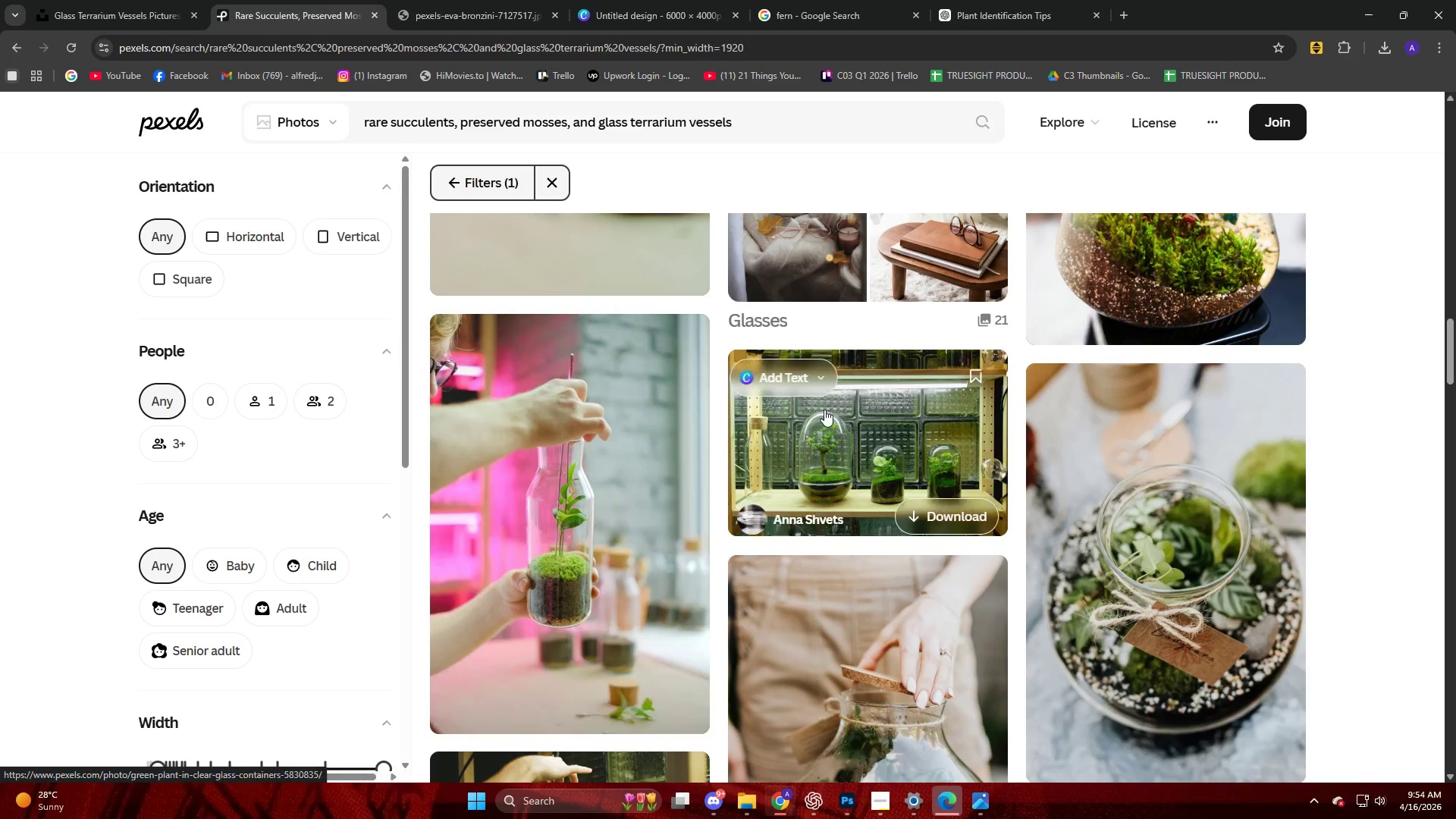 
left_click([918, 432])
 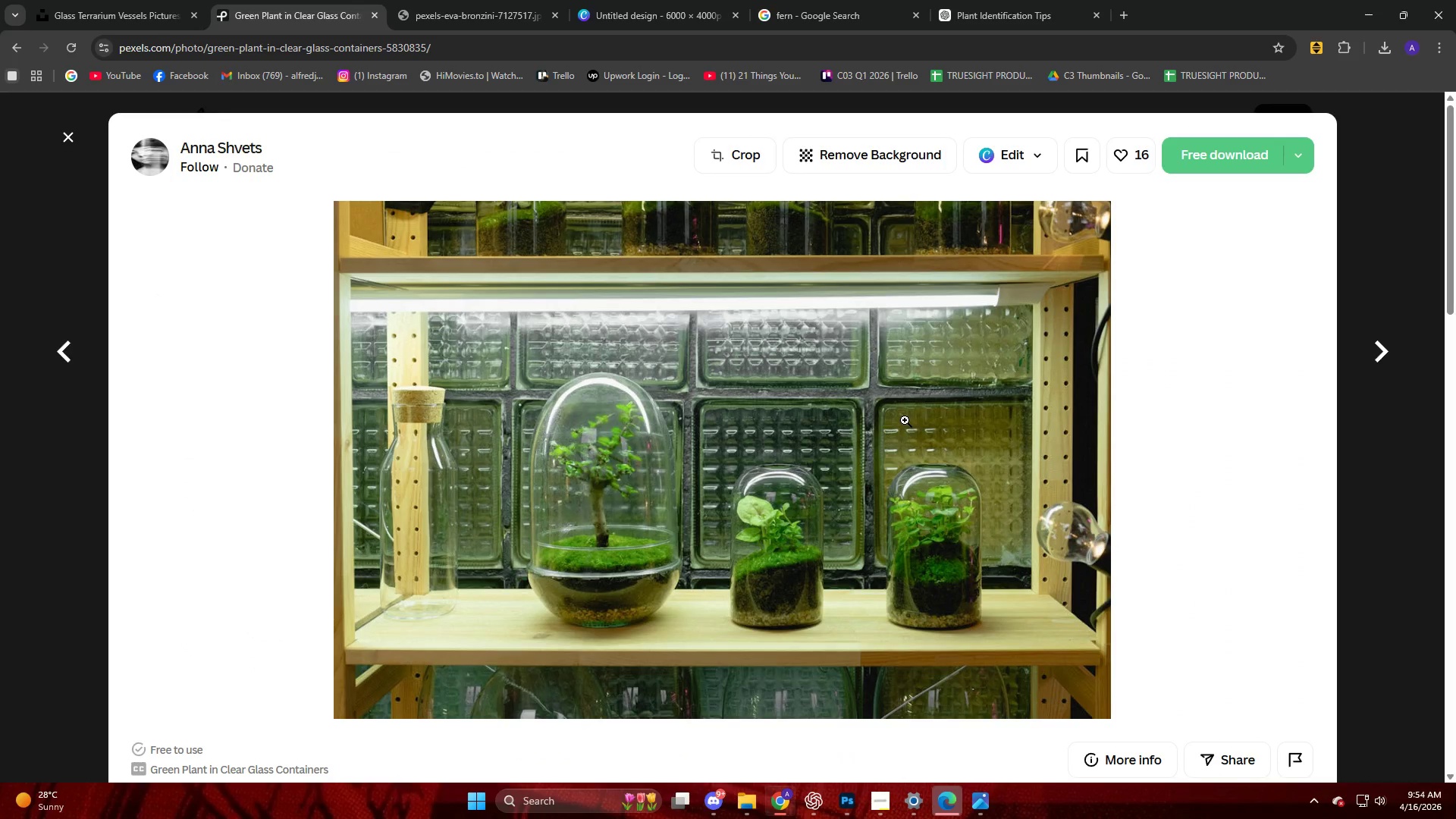 
scroll: coordinate [888, 413], scroll_direction: down, amount: 14.0
 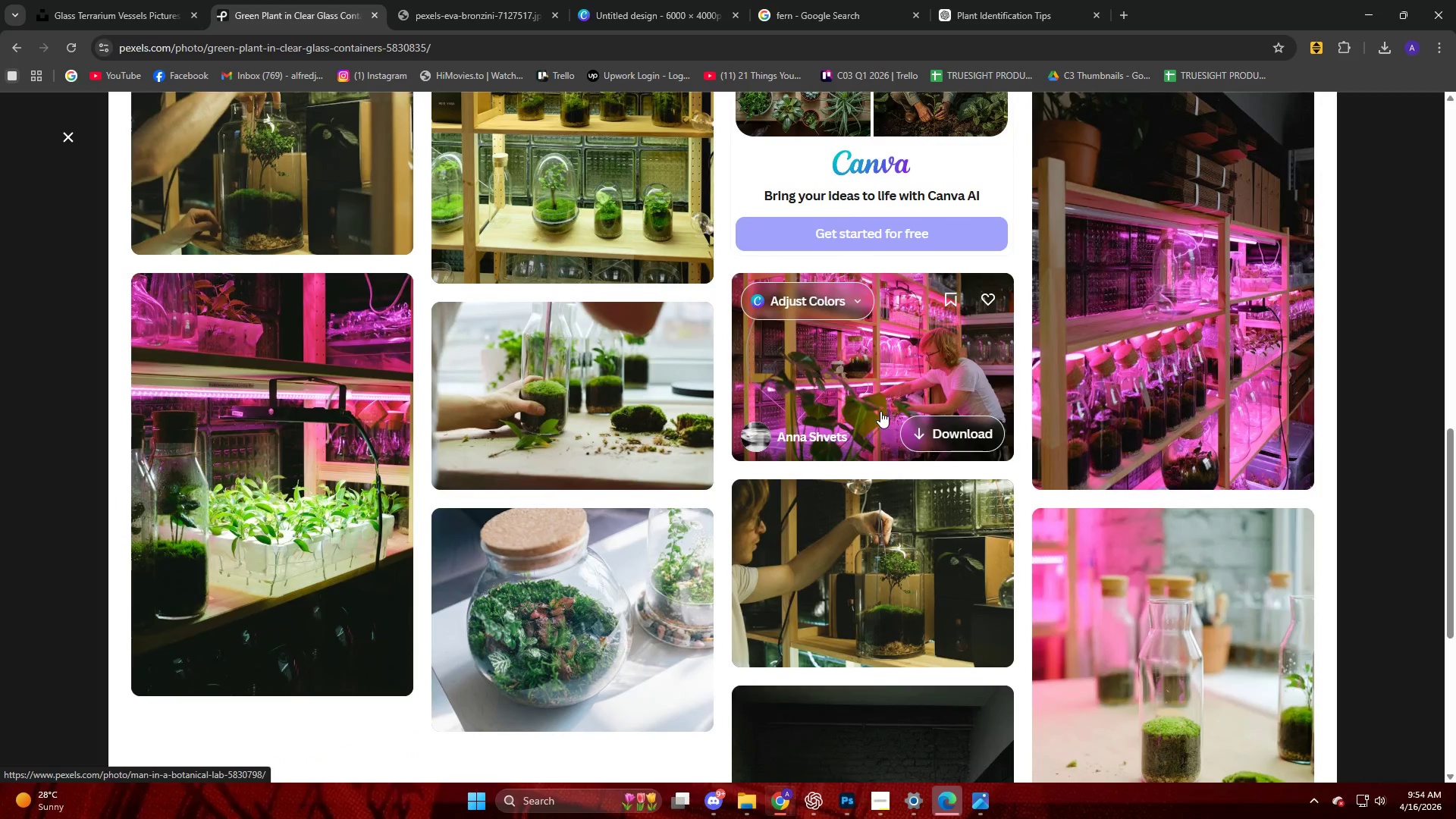 
left_click([0, 338])
 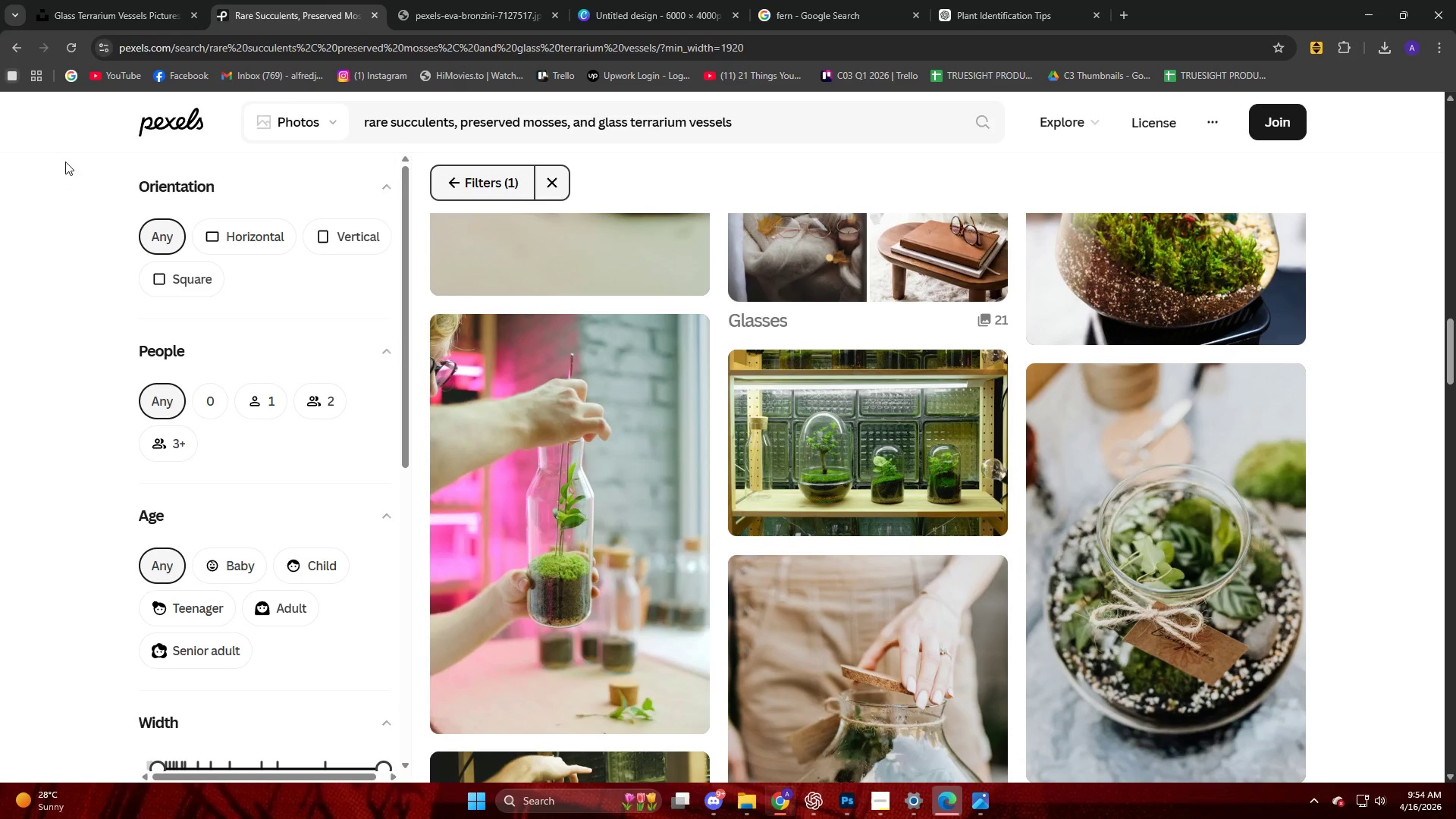 
scroll: coordinate [663, 328], scroll_direction: down, amount: 33.0
 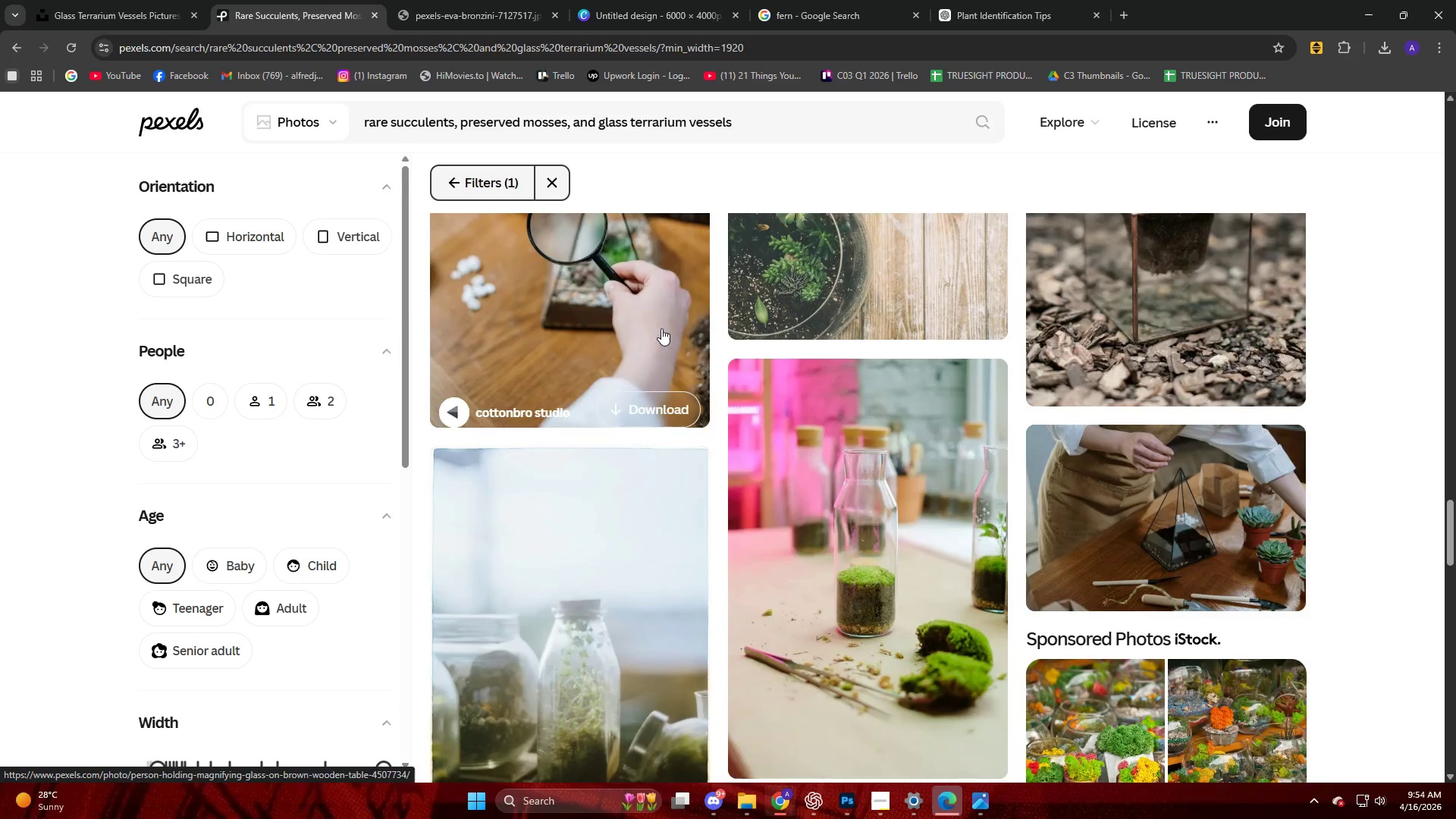 
scroll: coordinate [661, 328], scroll_direction: down, amount: 15.0
 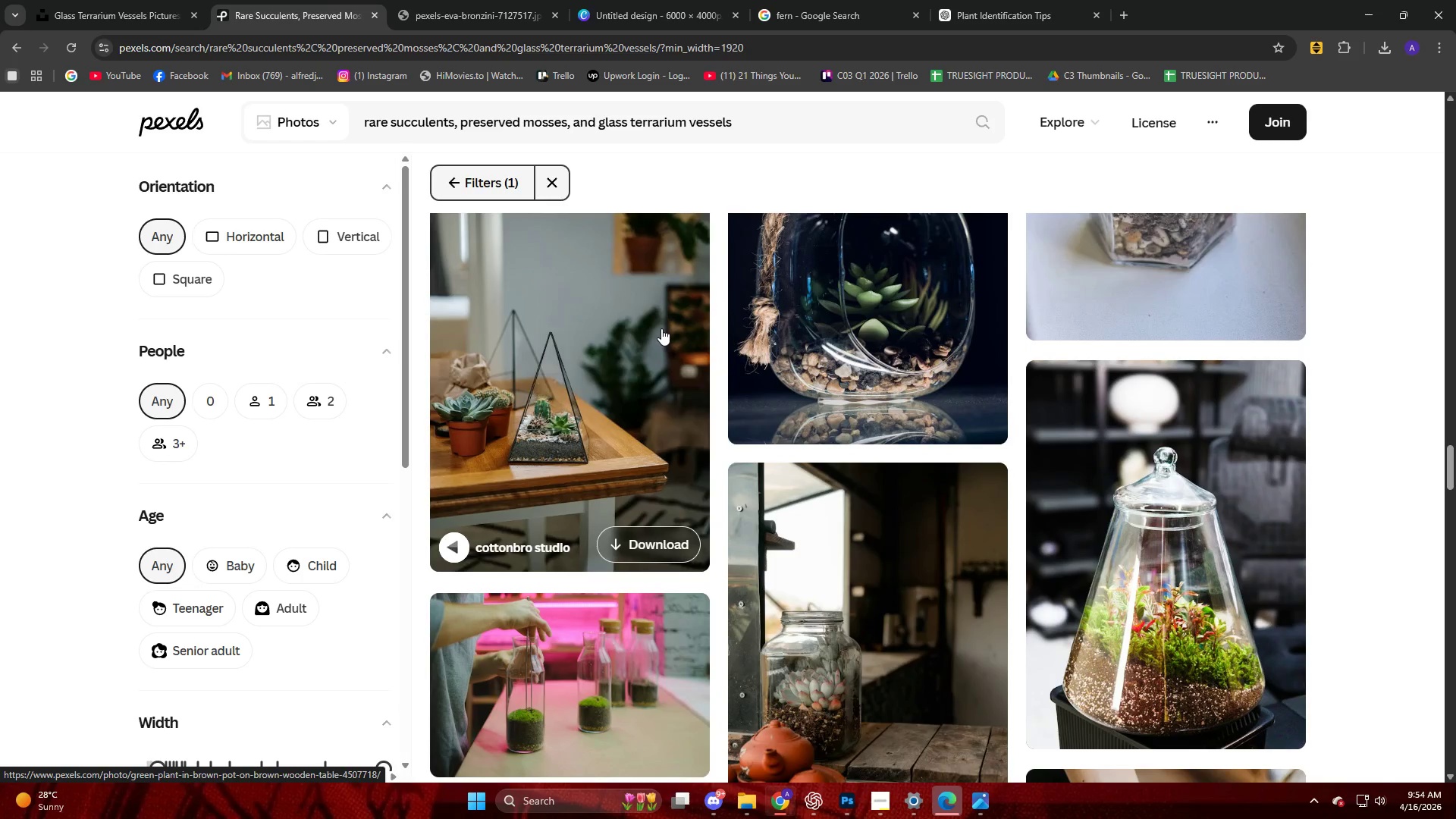 
scroll: coordinate [656, 327], scroll_direction: up, amount: 3.0
 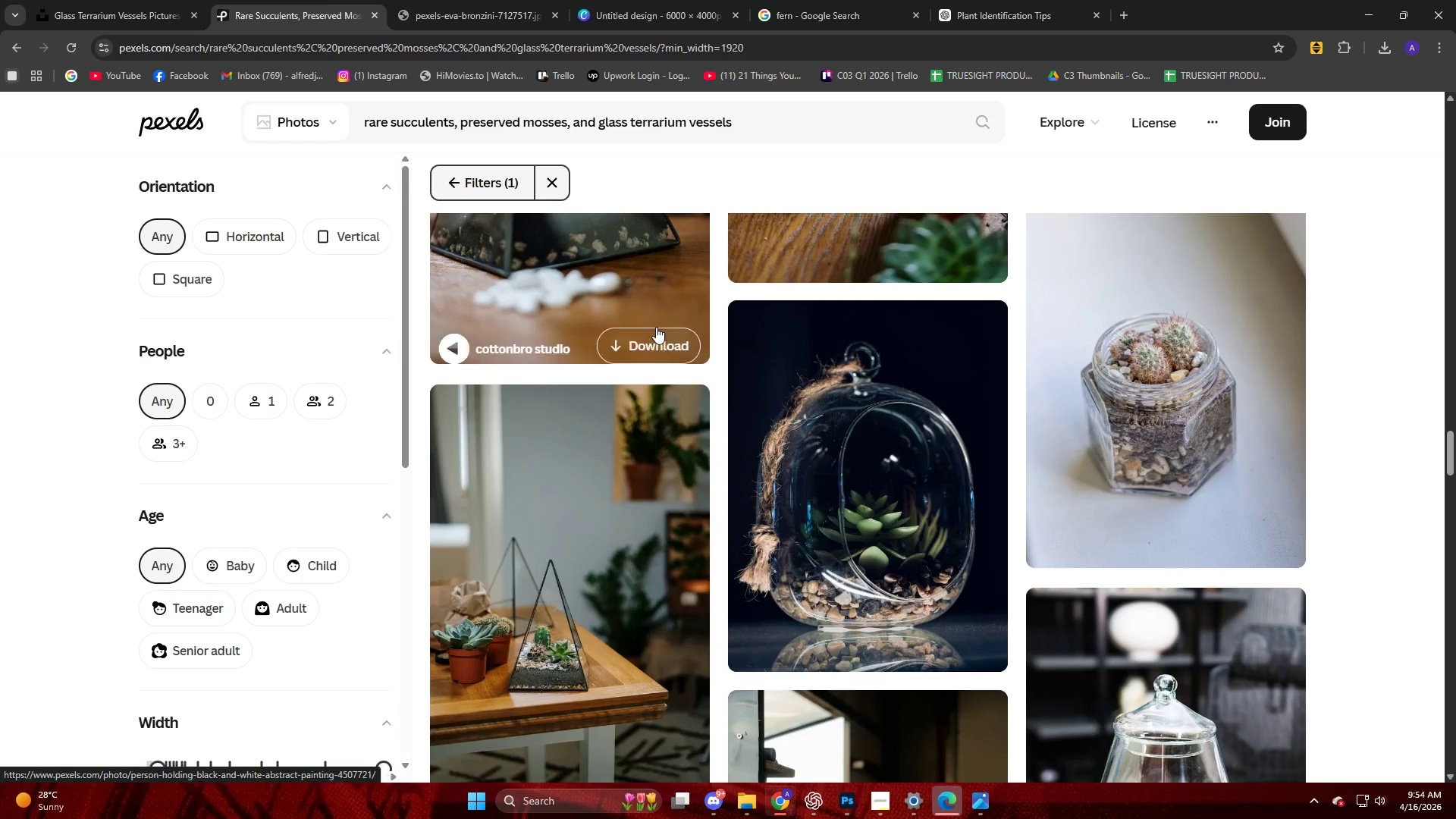 
scroll: coordinate [490, 354], scroll_direction: down, amount: 16.0
 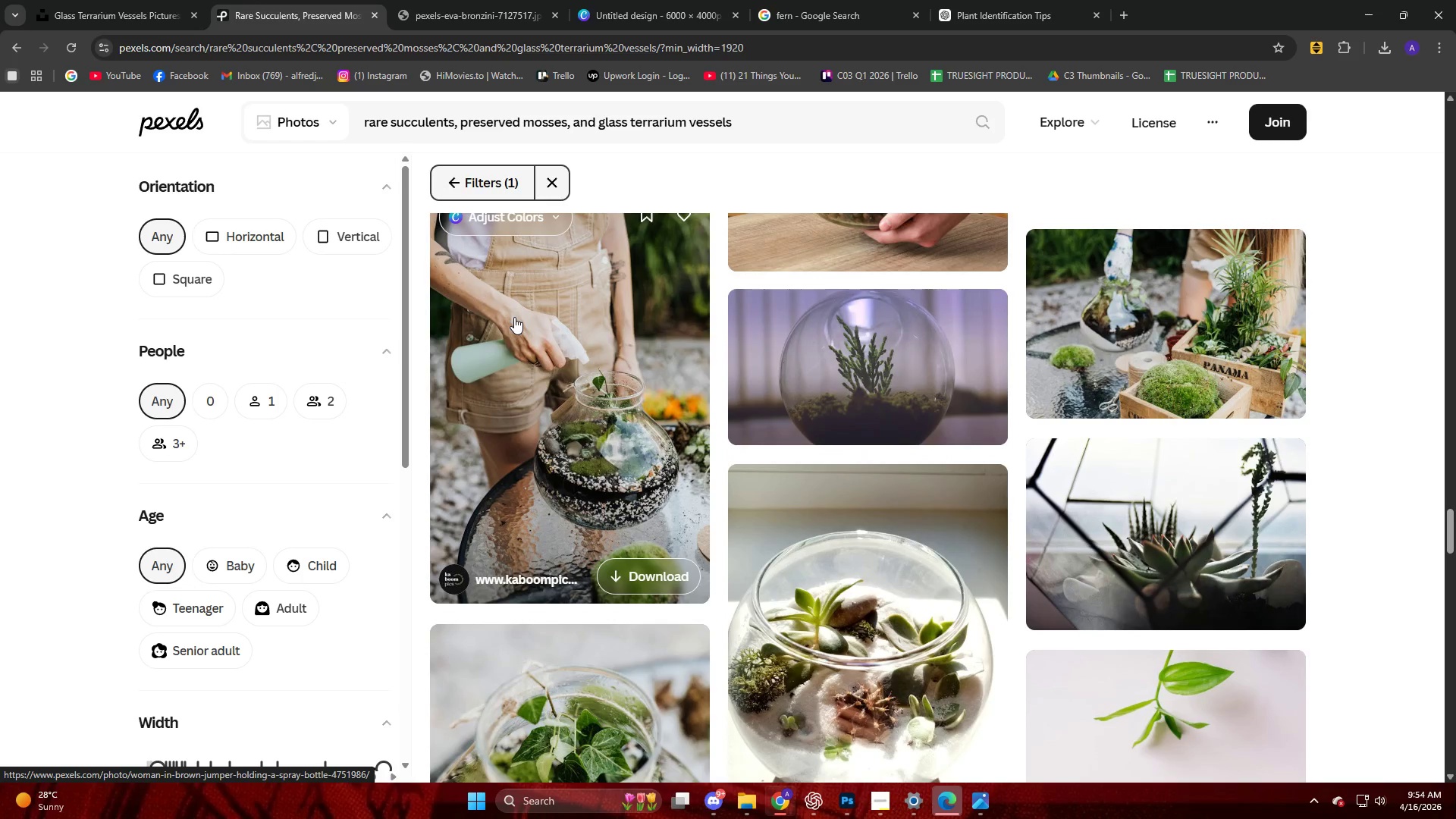 
wait(12.02)
 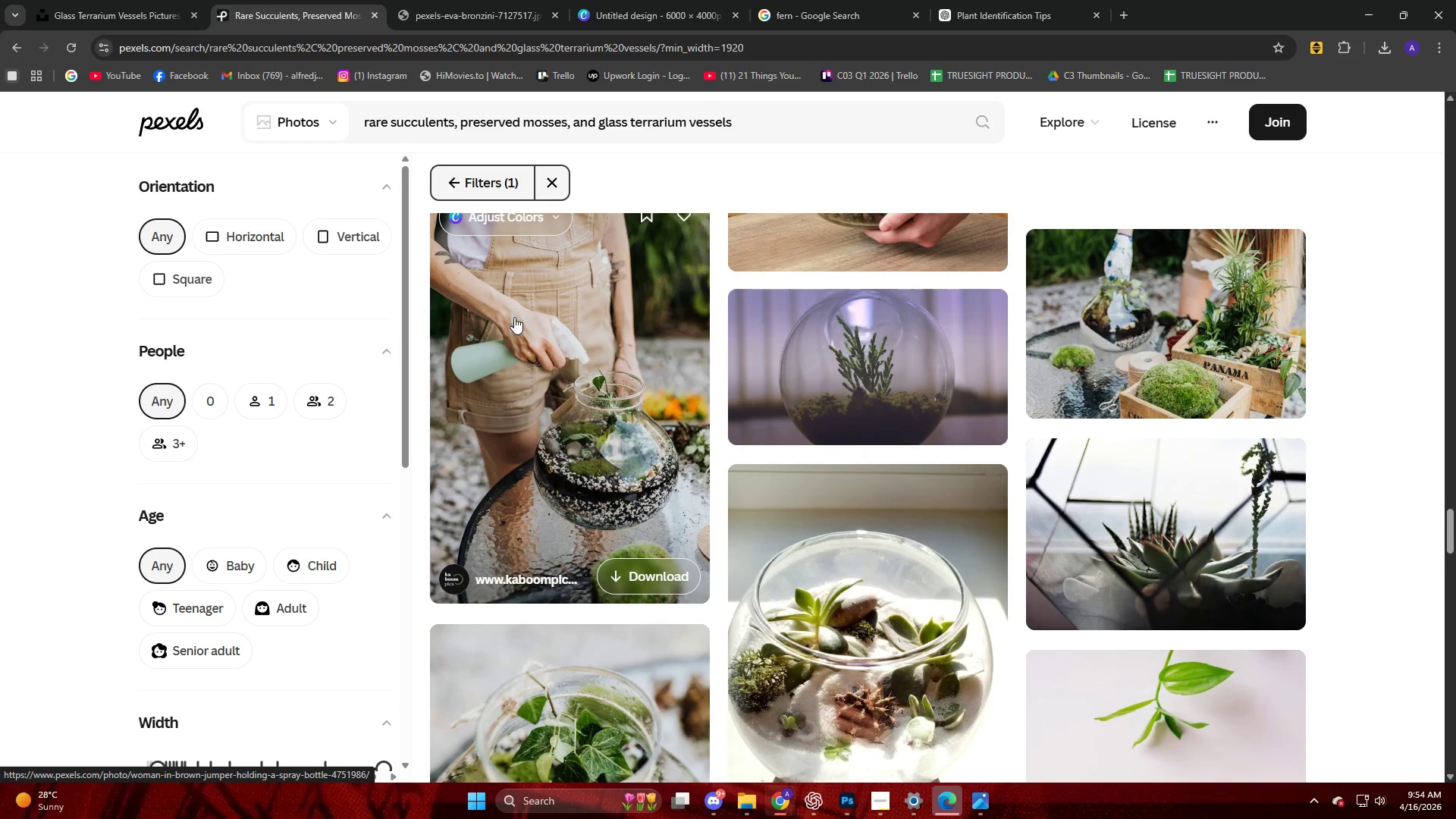 
scroll: coordinate [706, 318], scroll_direction: down, amount: 28.0
 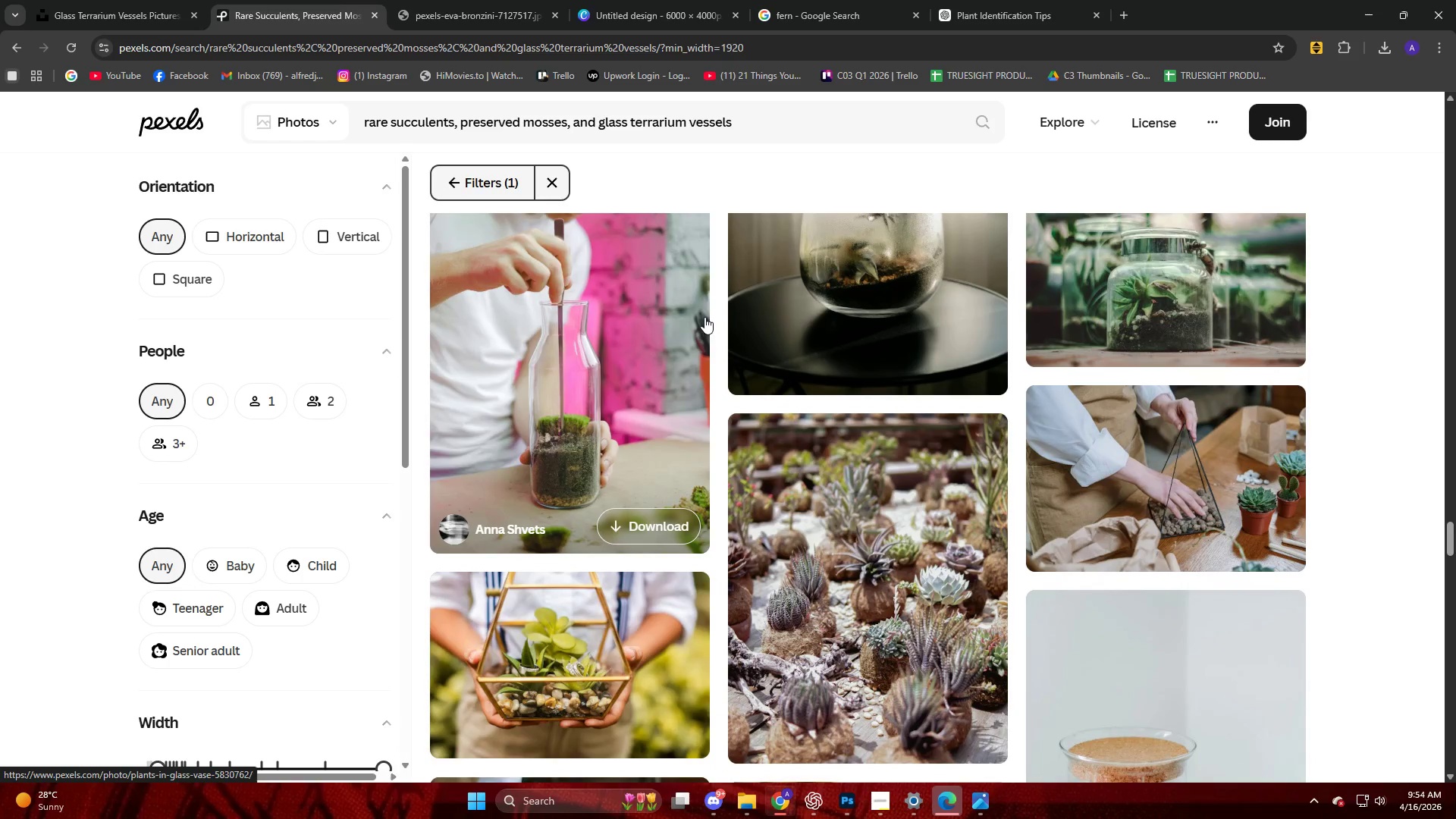 
scroll: coordinate [1313, 140], scroll_direction: down, amount: 28.0
 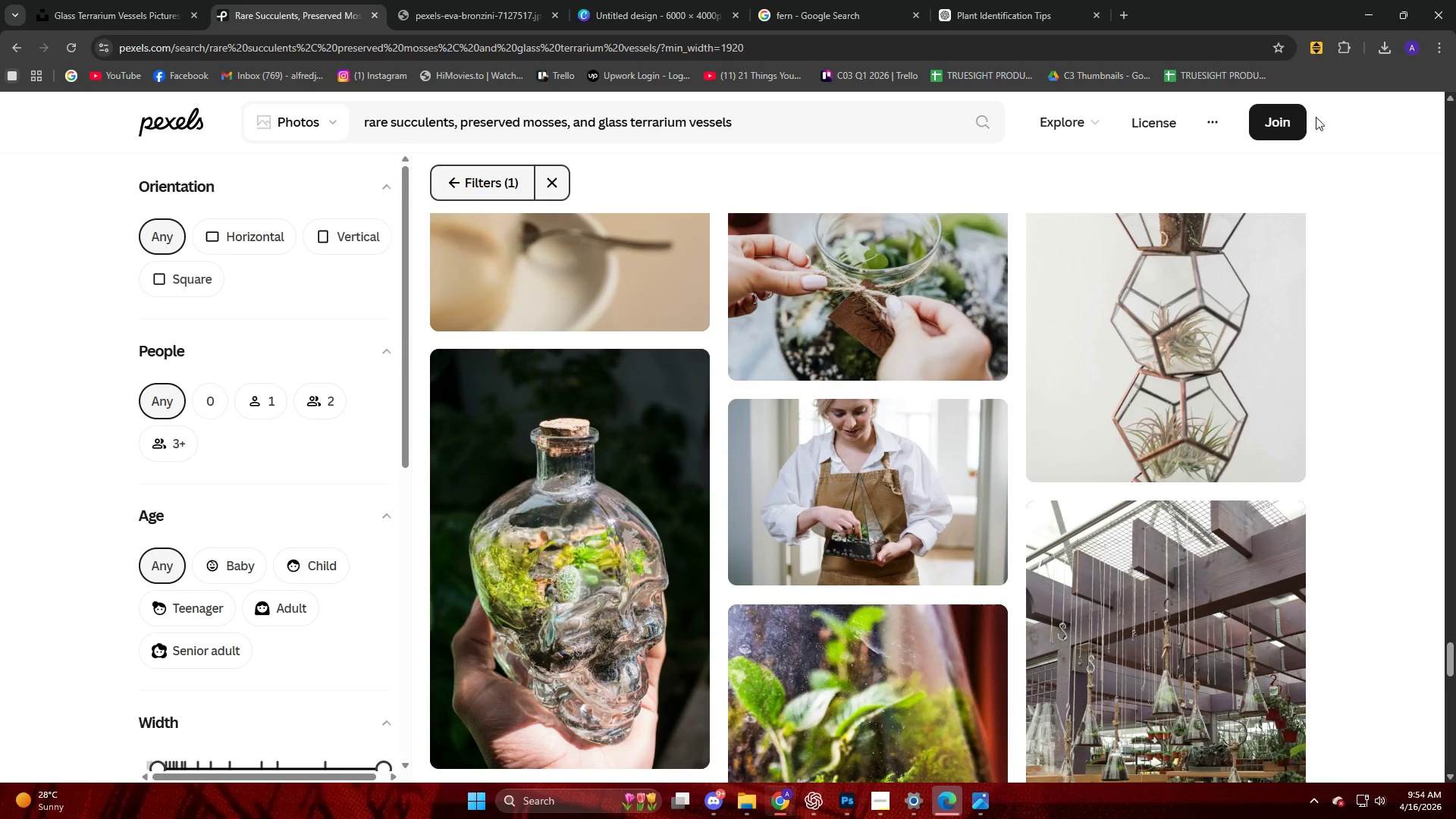 
scroll: coordinate [1306, 116], scroll_direction: down, amount: 6.0
 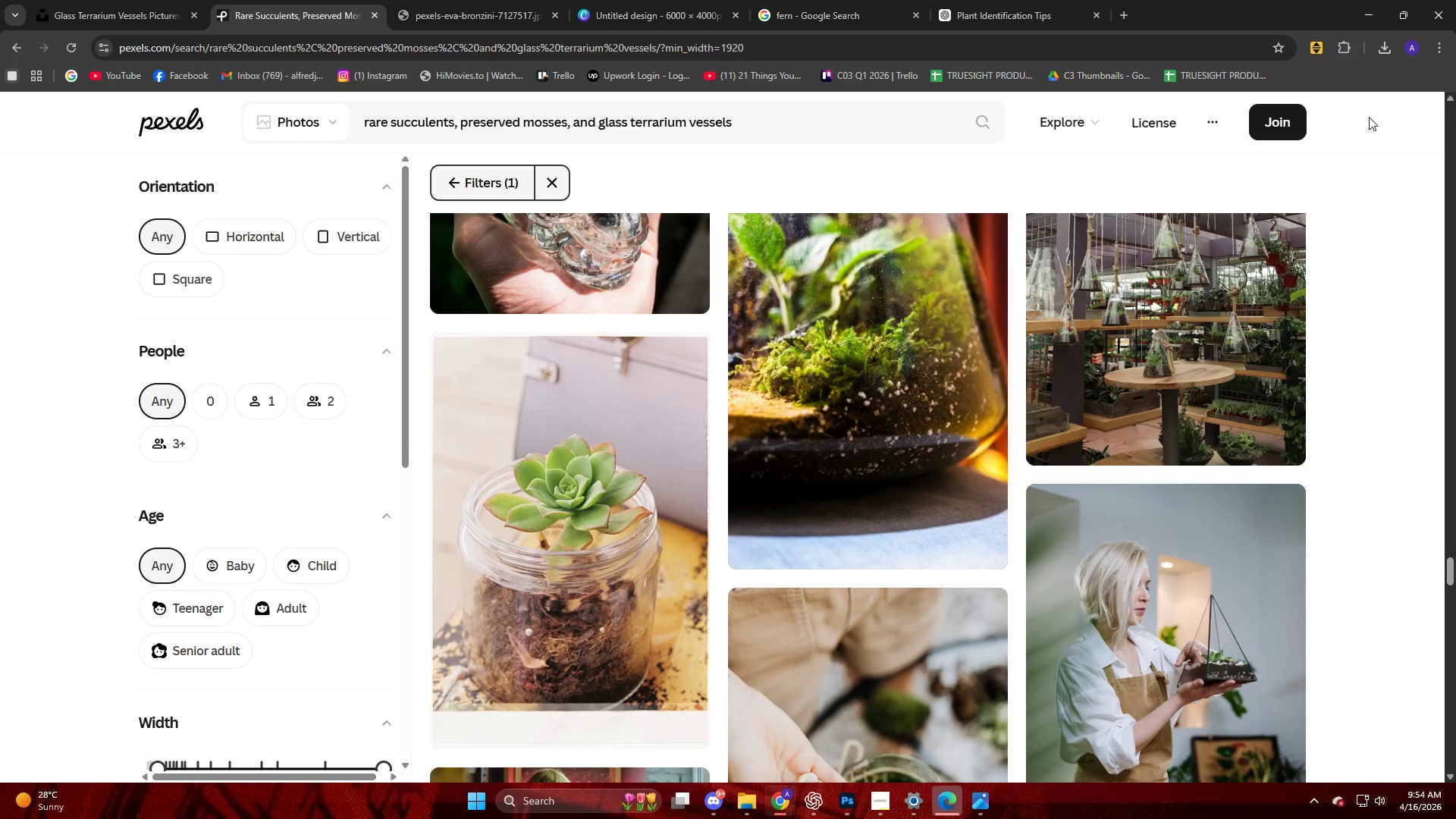 
scroll: coordinate [1374, 120], scroll_direction: up, amount: 3.0
 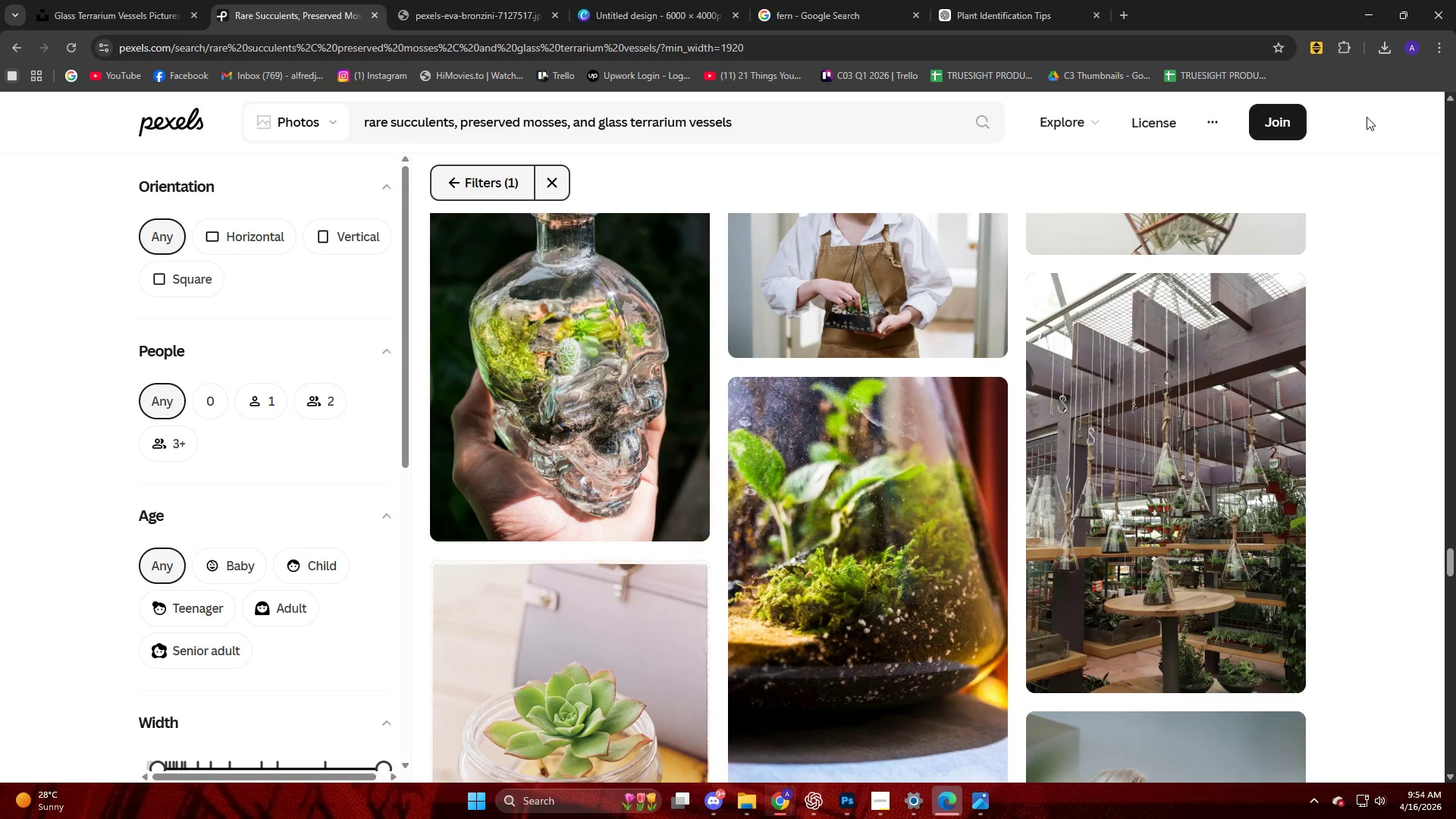 
scroll: coordinate [921, 462], scroll_direction: down, amount: 15.0
 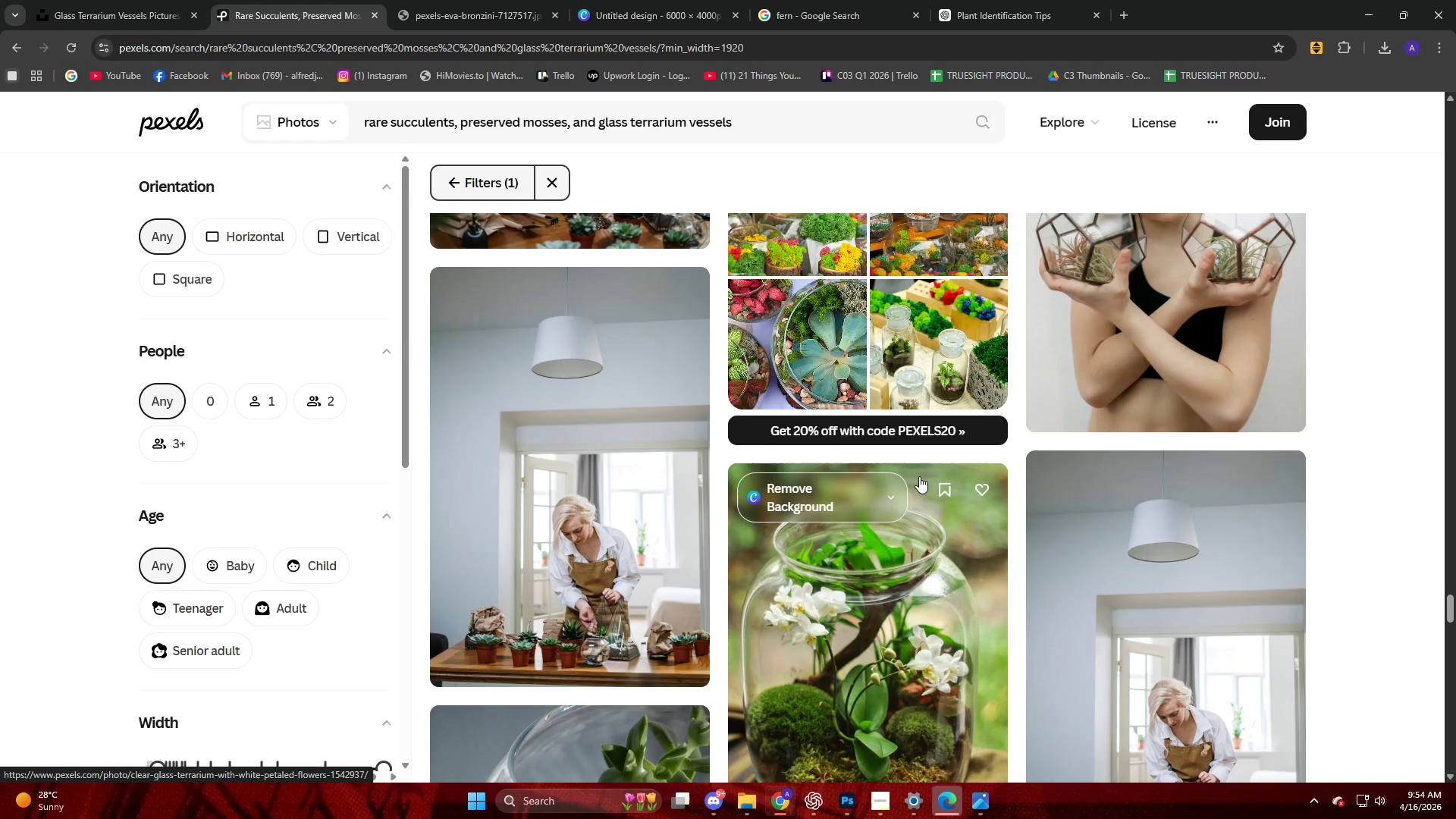 
scroll: coordinate [919, 476], scroll_direction: up, amount: 1.0
 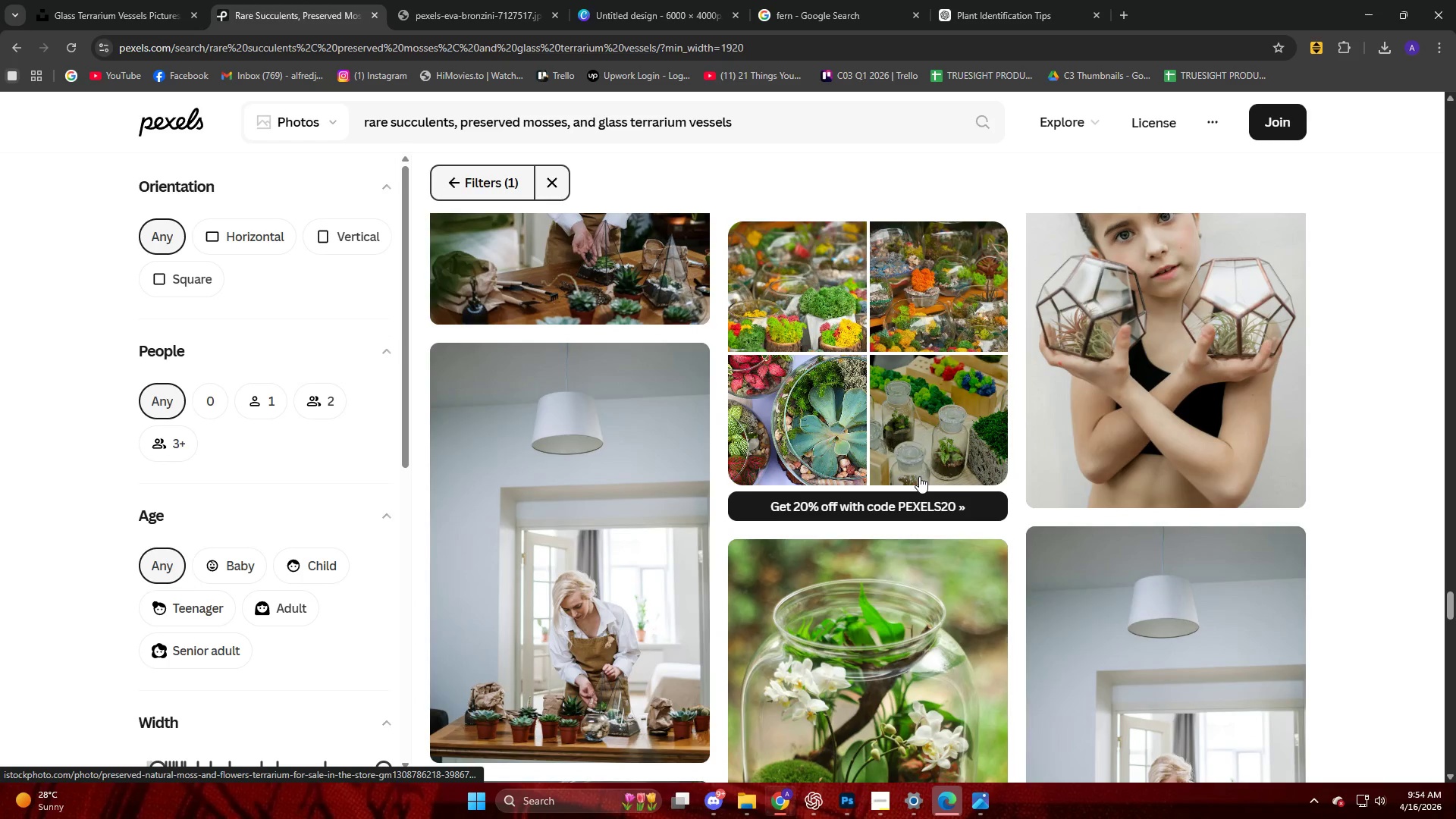 
scroll: coordinate [919, 476], scroll_direction: down, amount: 11.0
 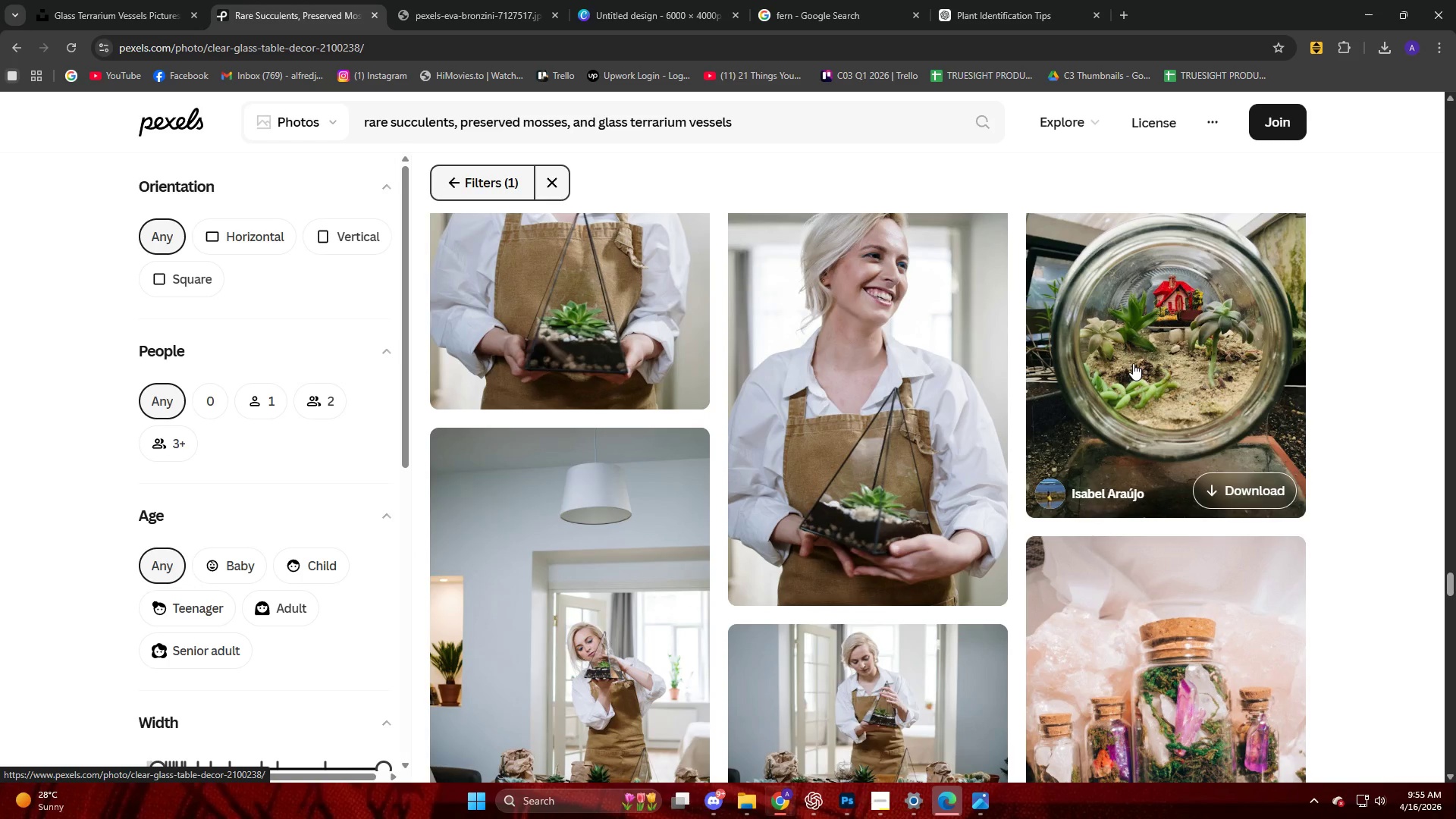 
left_click([736, 375])
 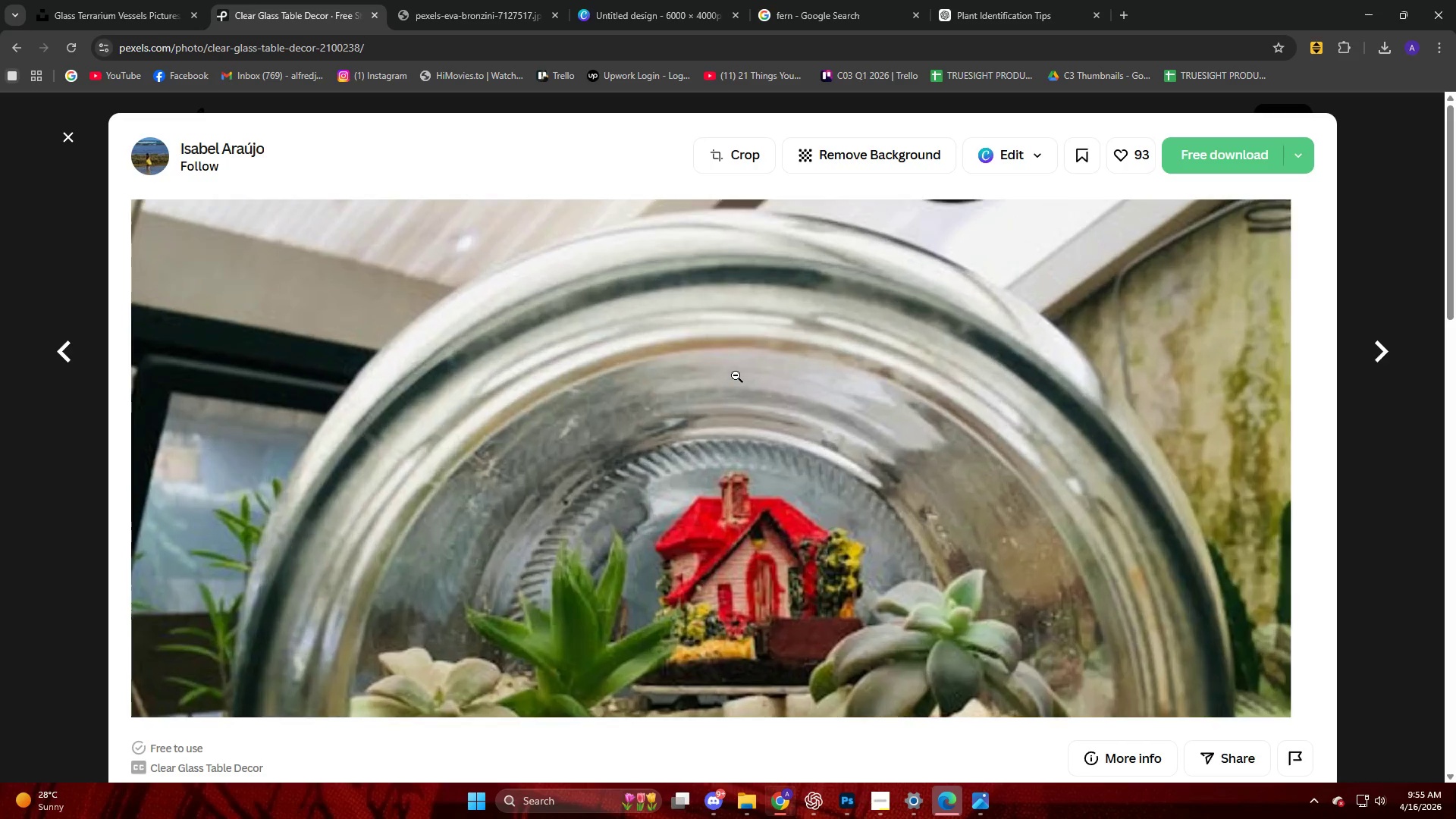 
left_click([736, 375])
 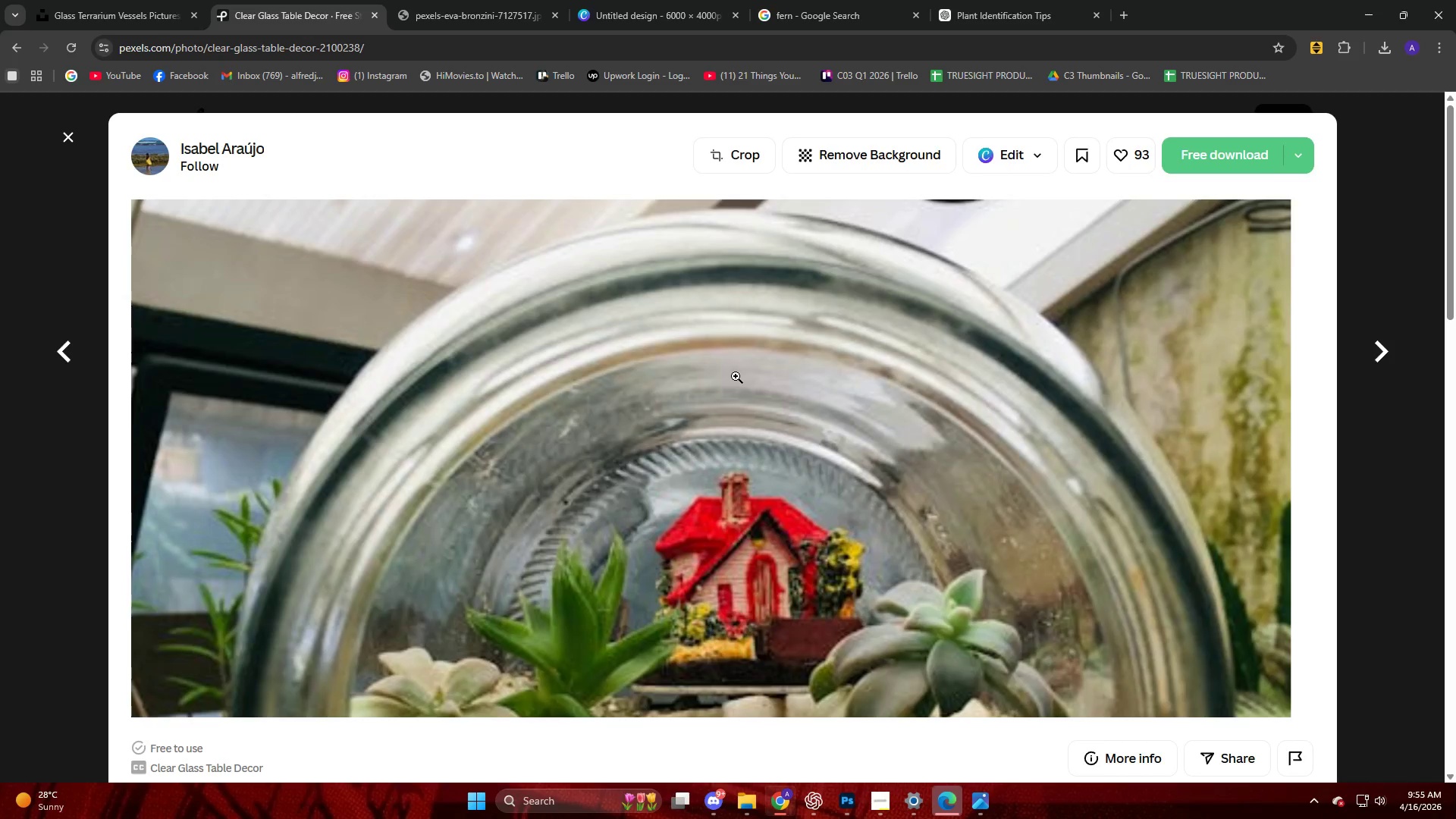 
scroll: coordinate [740, 380], scroll_direction: down, amount: 2.0
 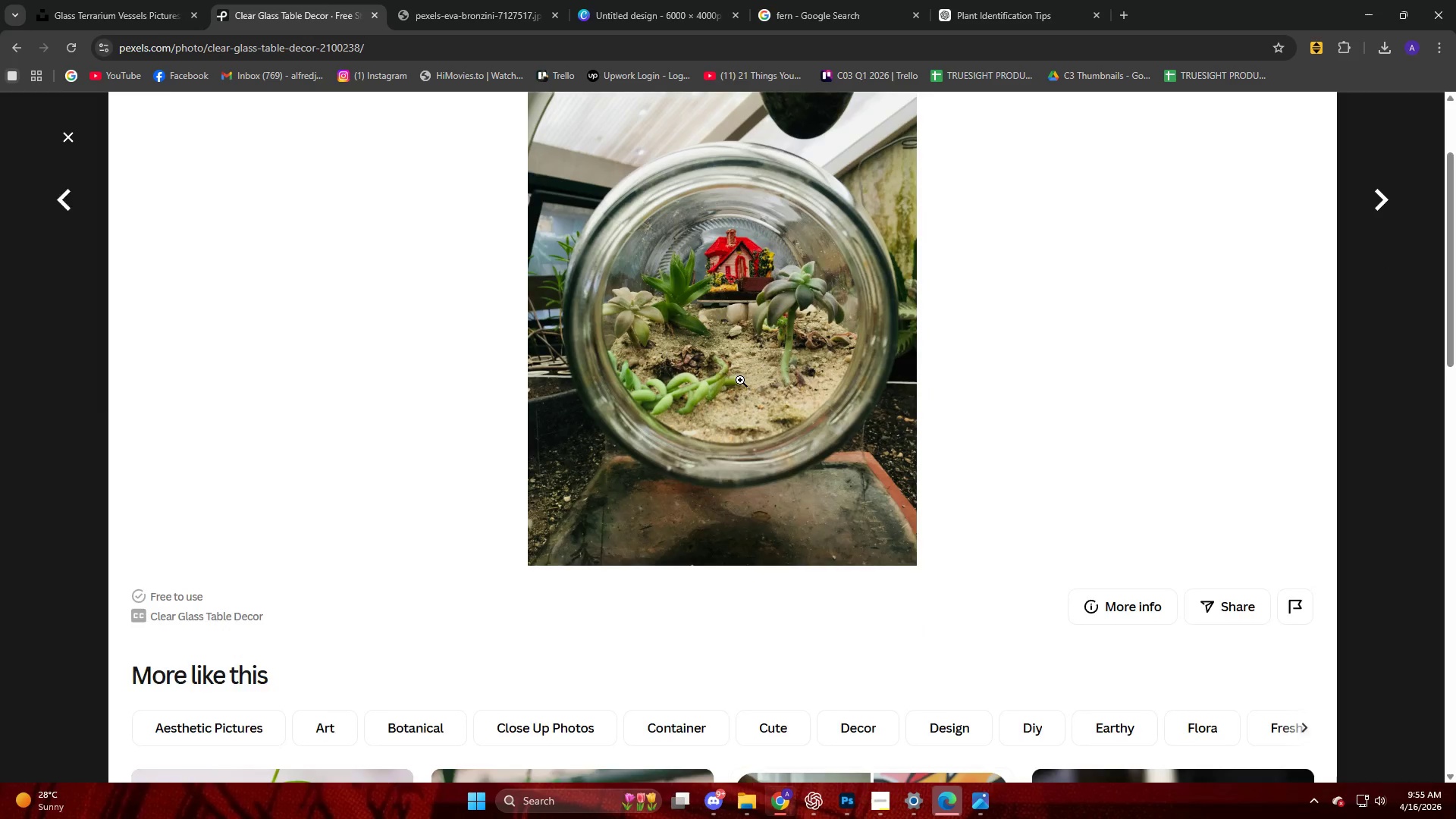 
scroll: coordinate [740, 380], scroll_direction: up, amount: 2.0
 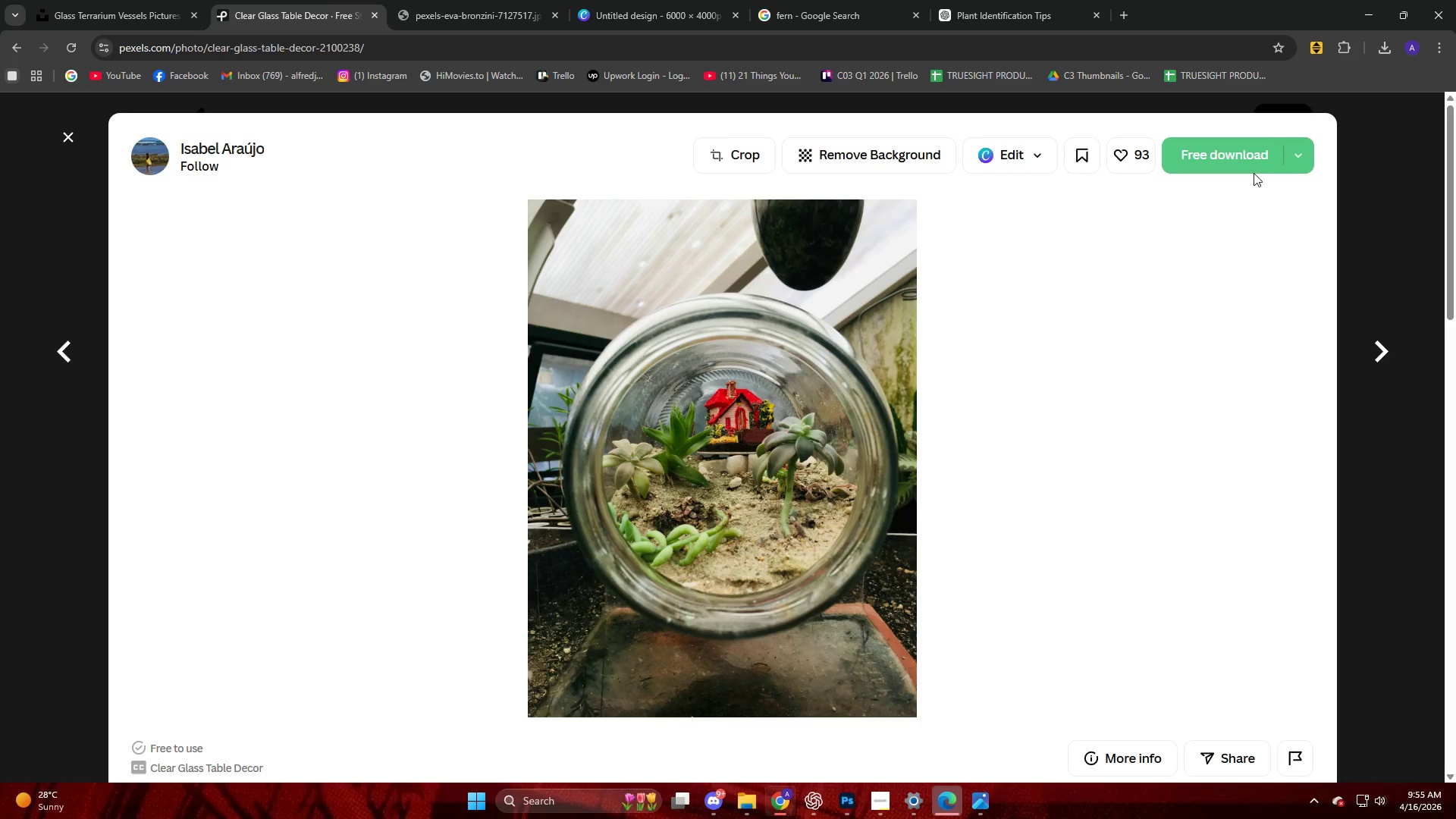 
left_click([1188, 169])
 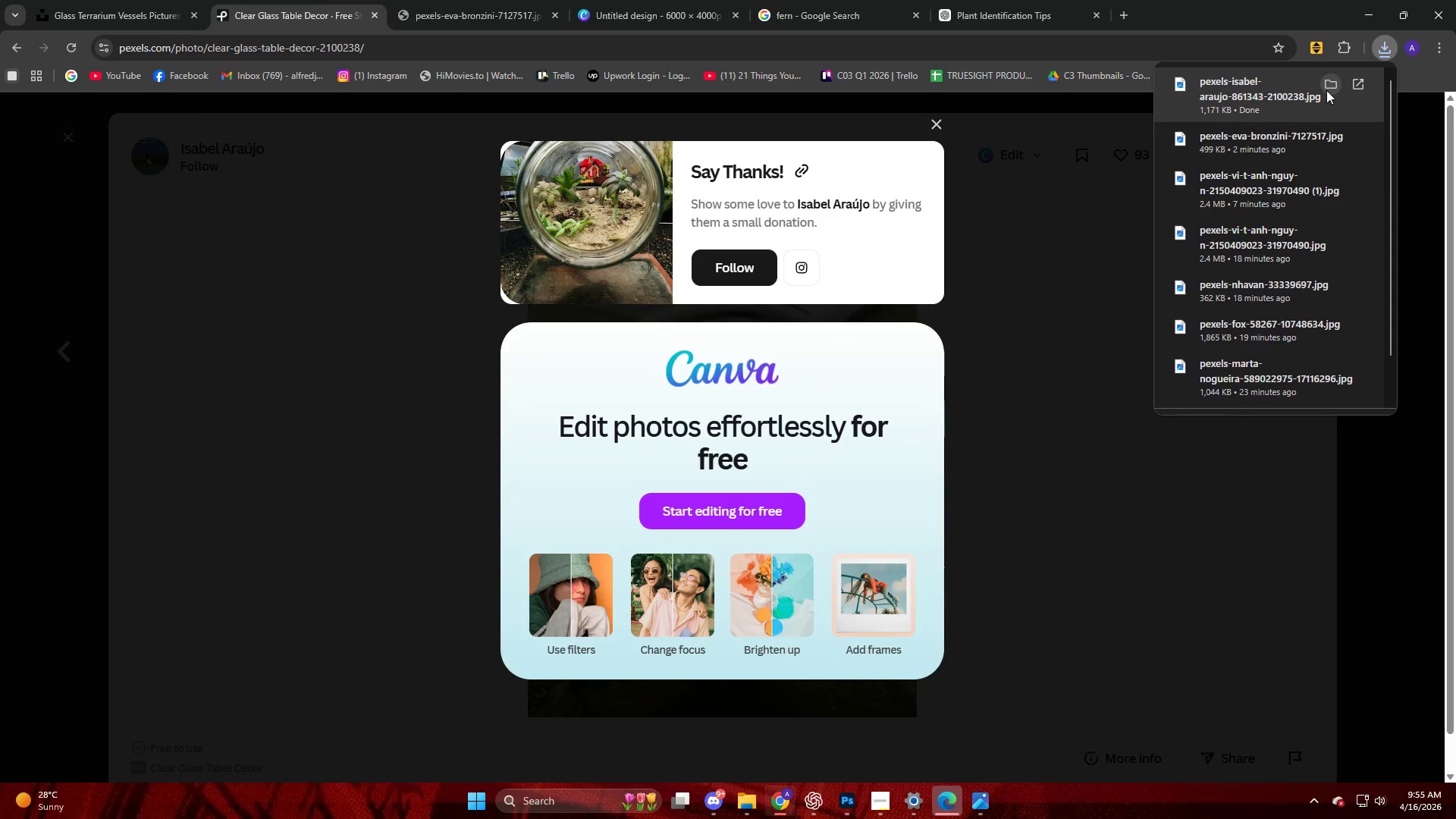 
wait(7.11)
 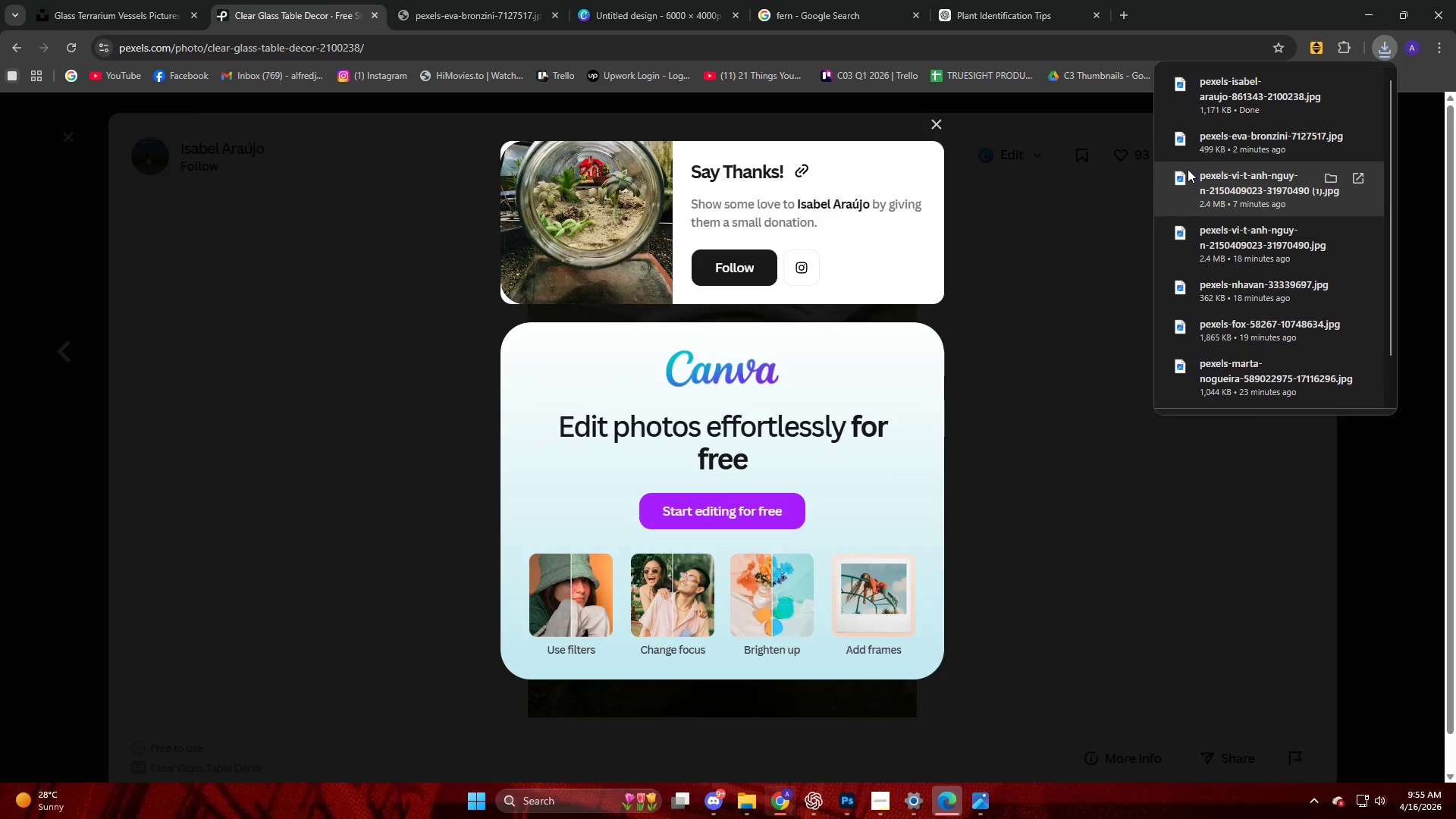 
left_click([943, 119])
 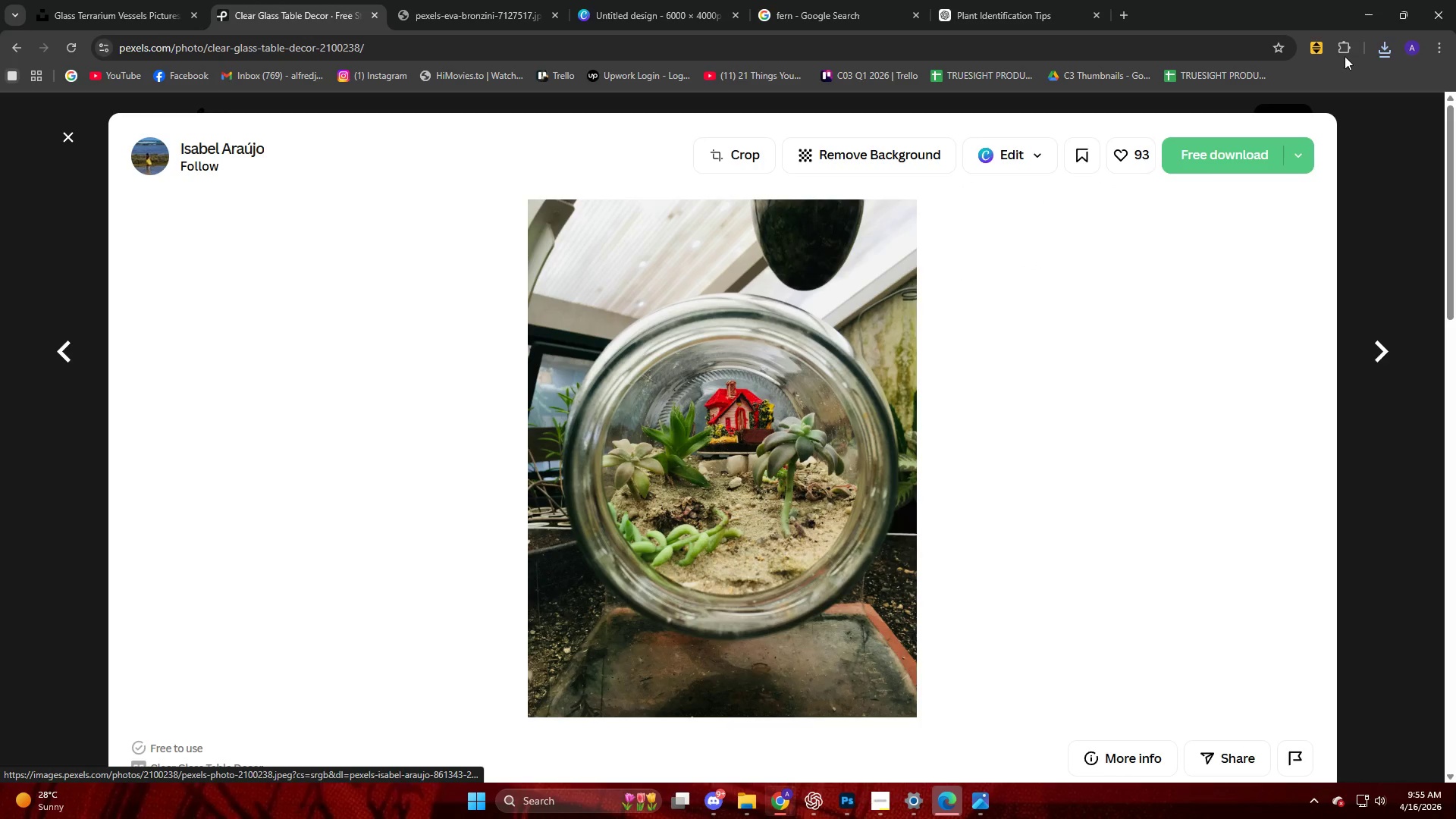 
left_click([1379, 55])
 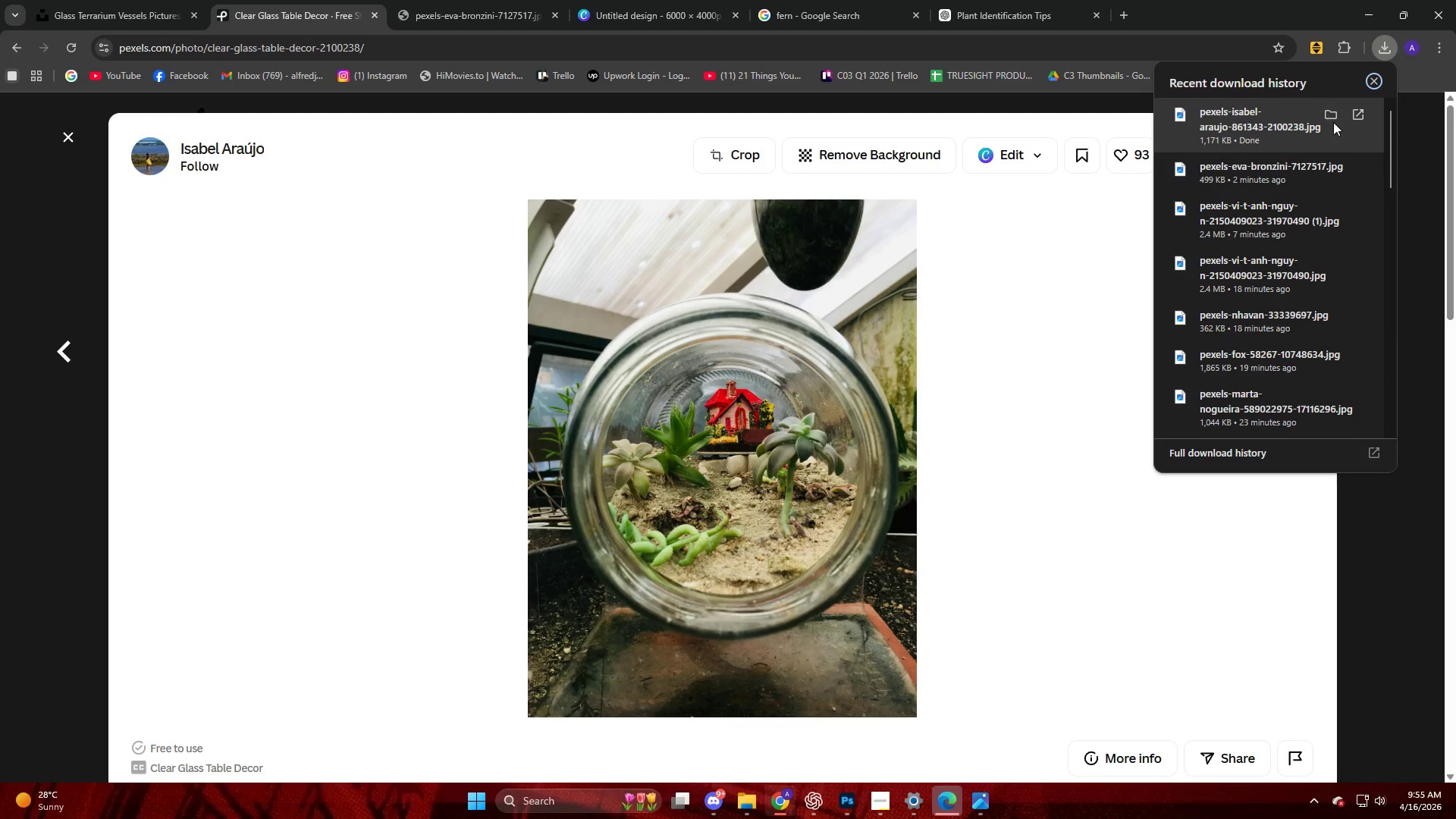 
left_click([1331, 119])
 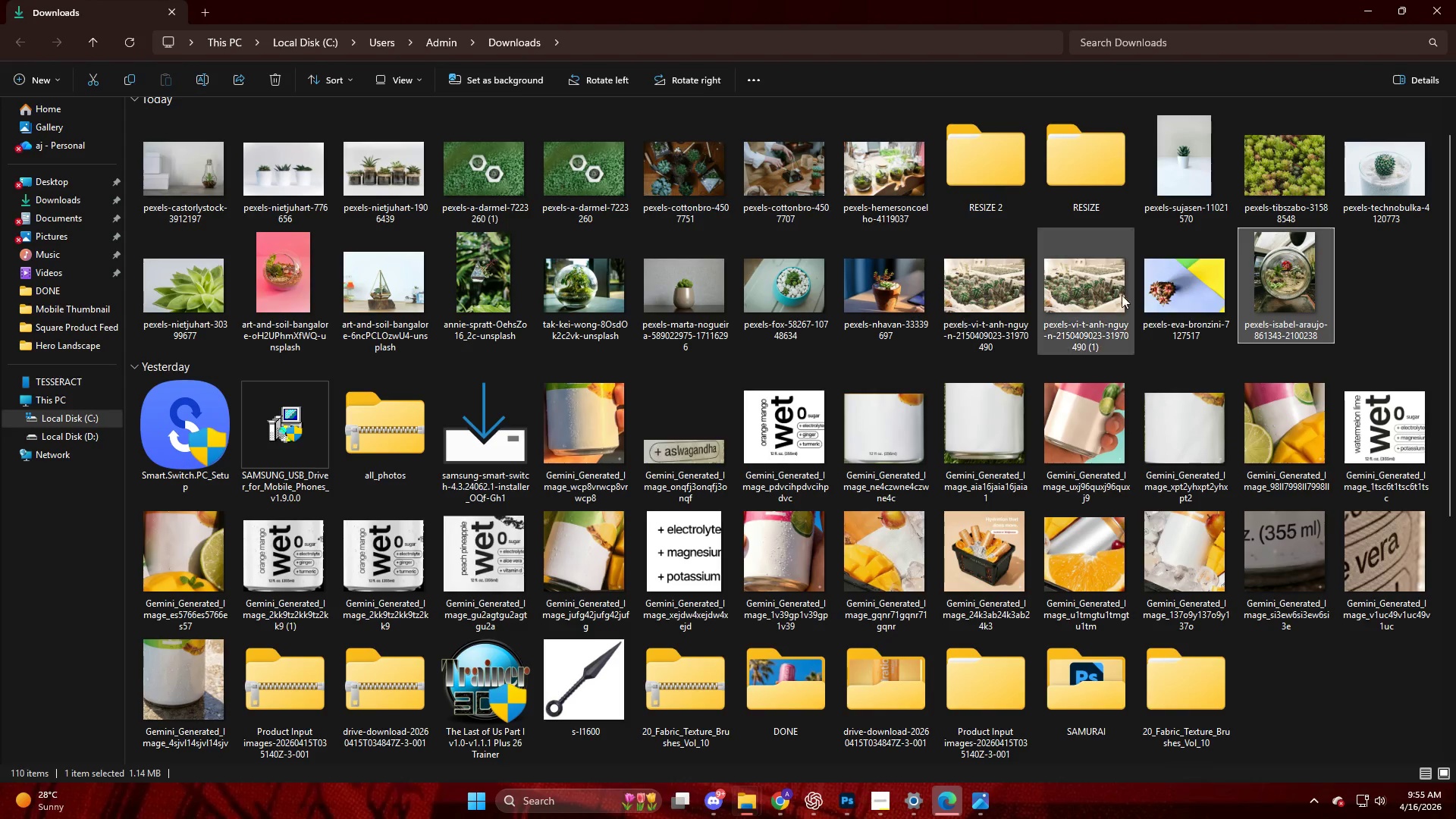 
left_click([1294, 274])
 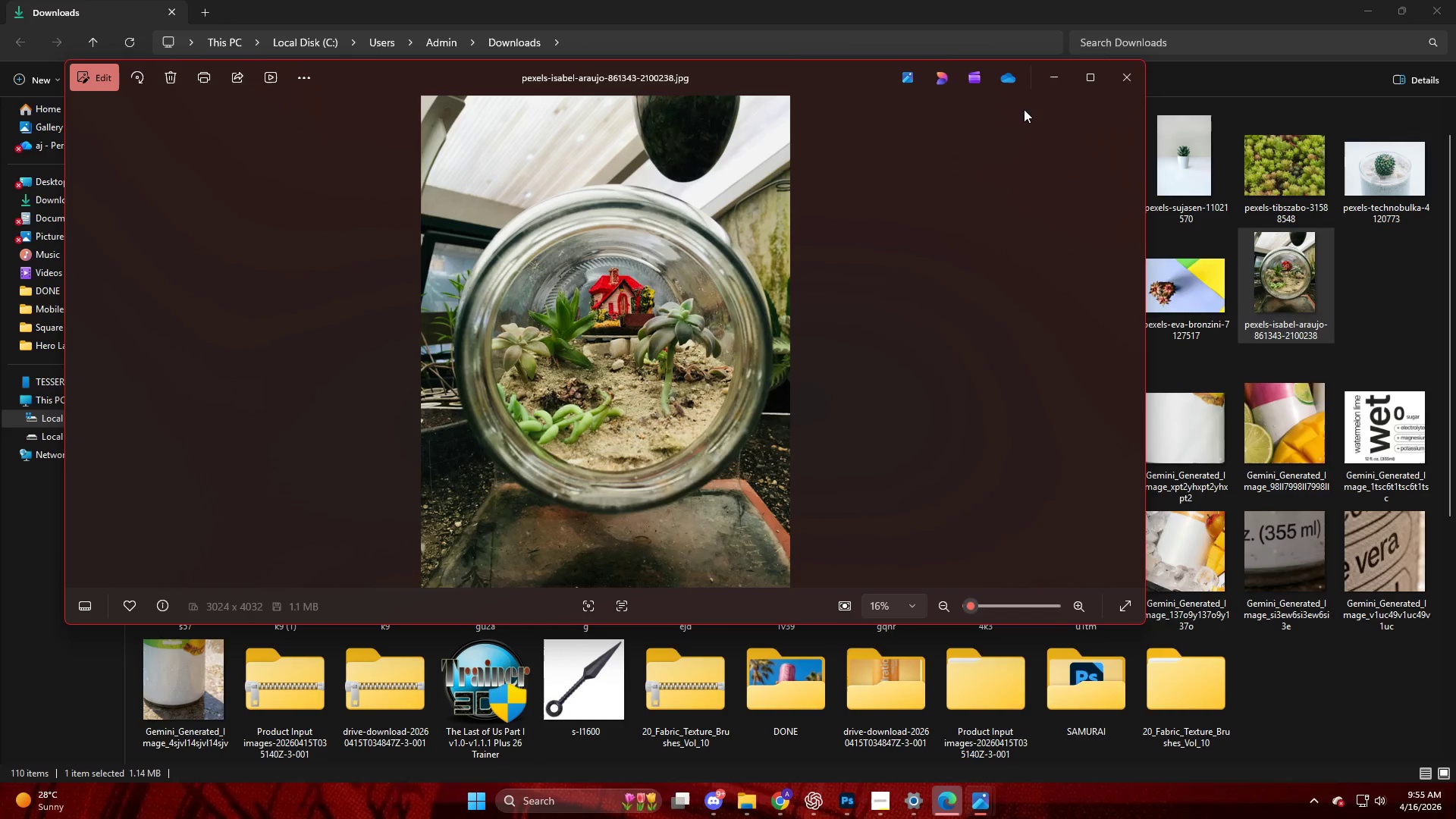 
left_click([1095, 80])
 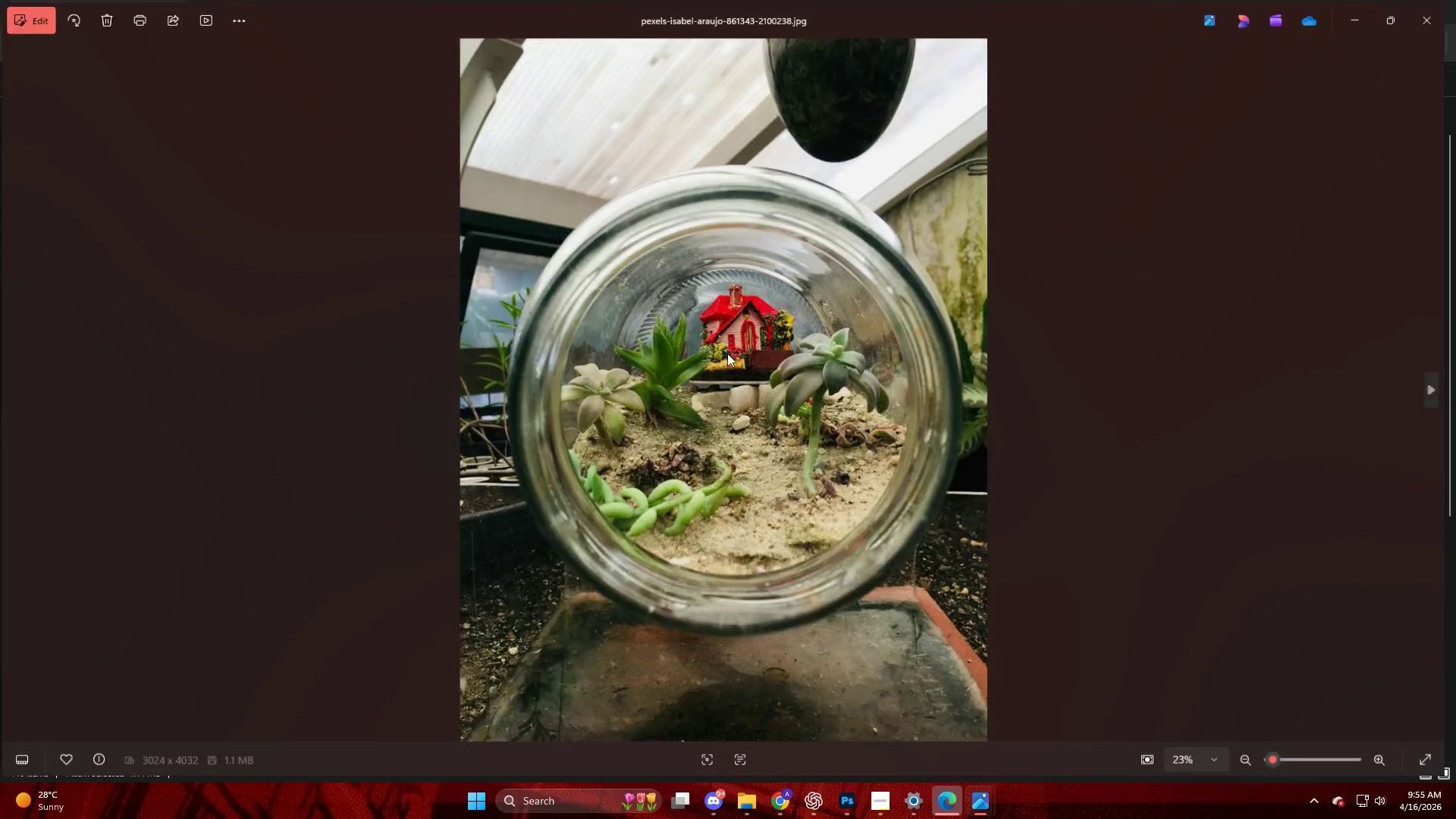 
key(Meta+MetaLeft)
 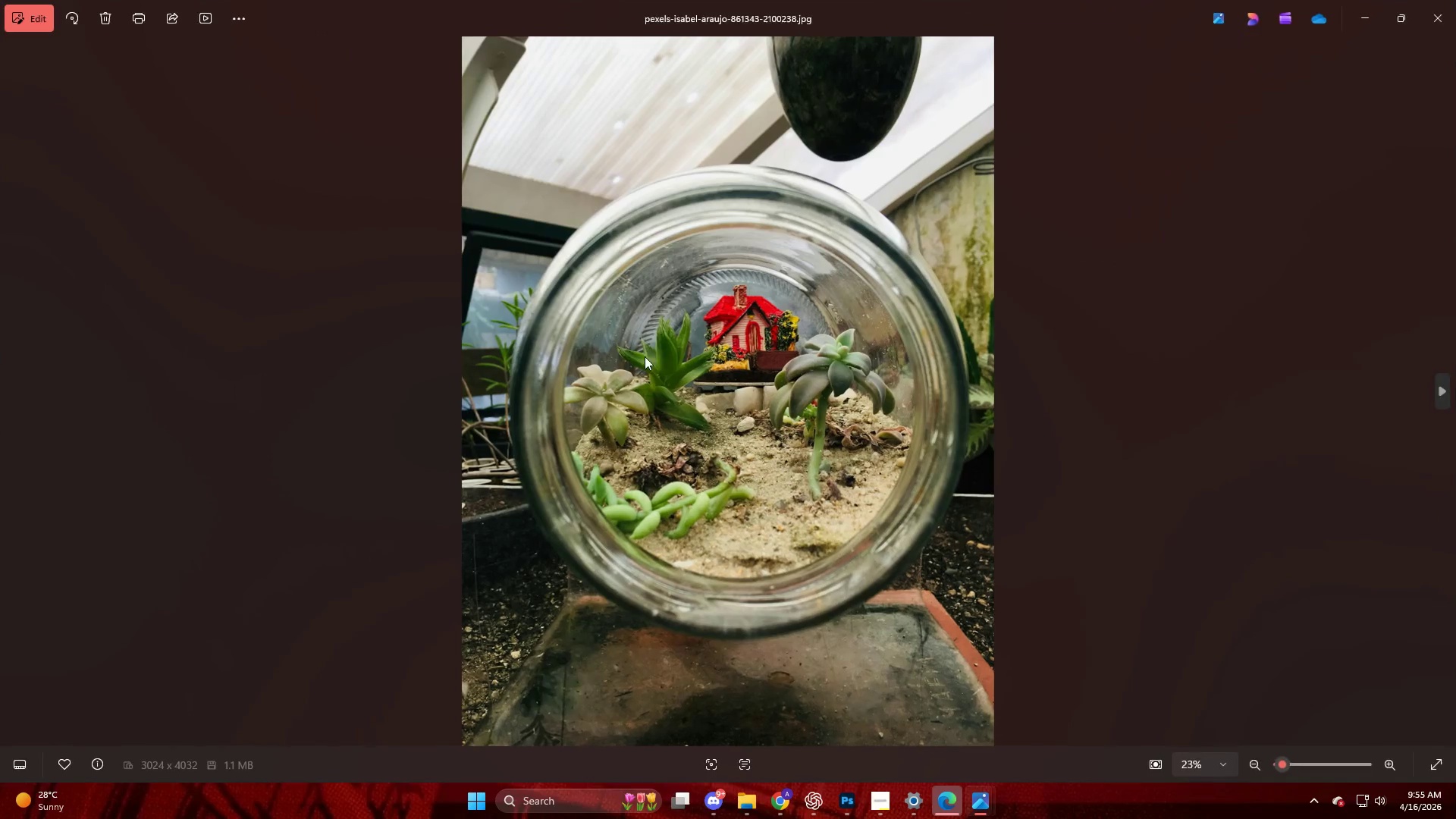 
key(Meta+Shift+ShiftLeft)
 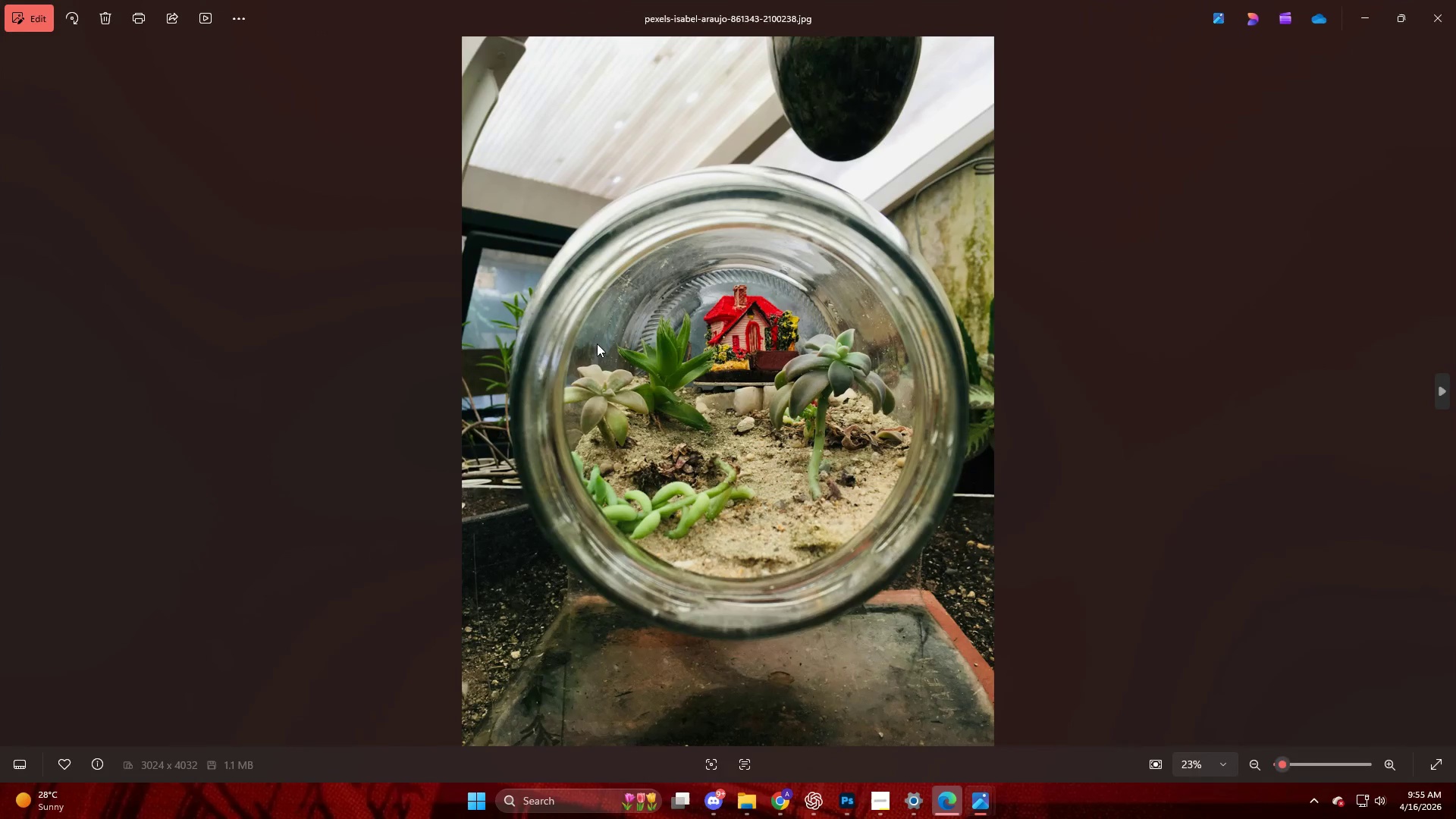 
key(Meta+Shift+S)
 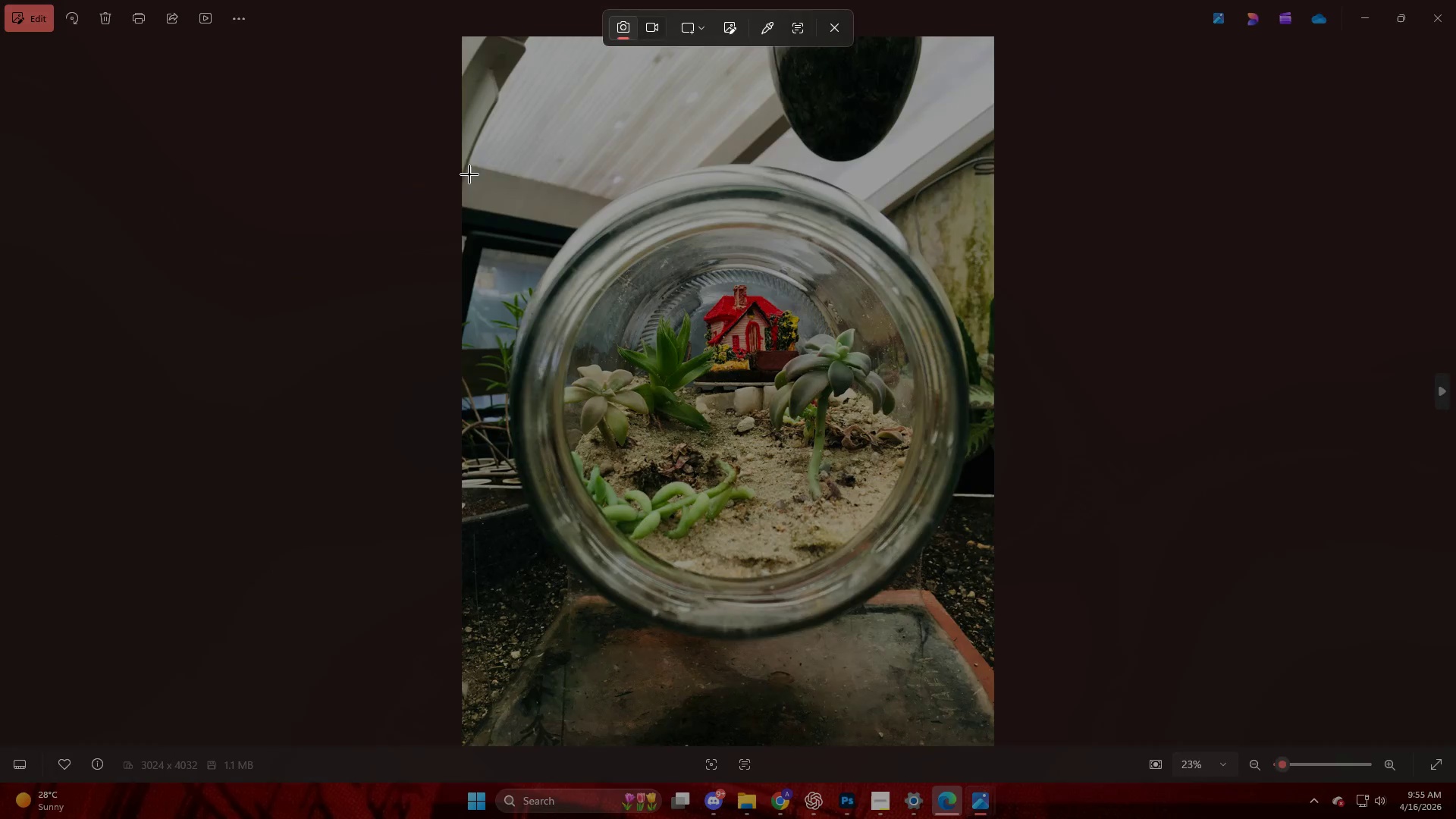 
left_click_drag(start_coordinate=[457, 167], to_coordinate=[1004, 655])
 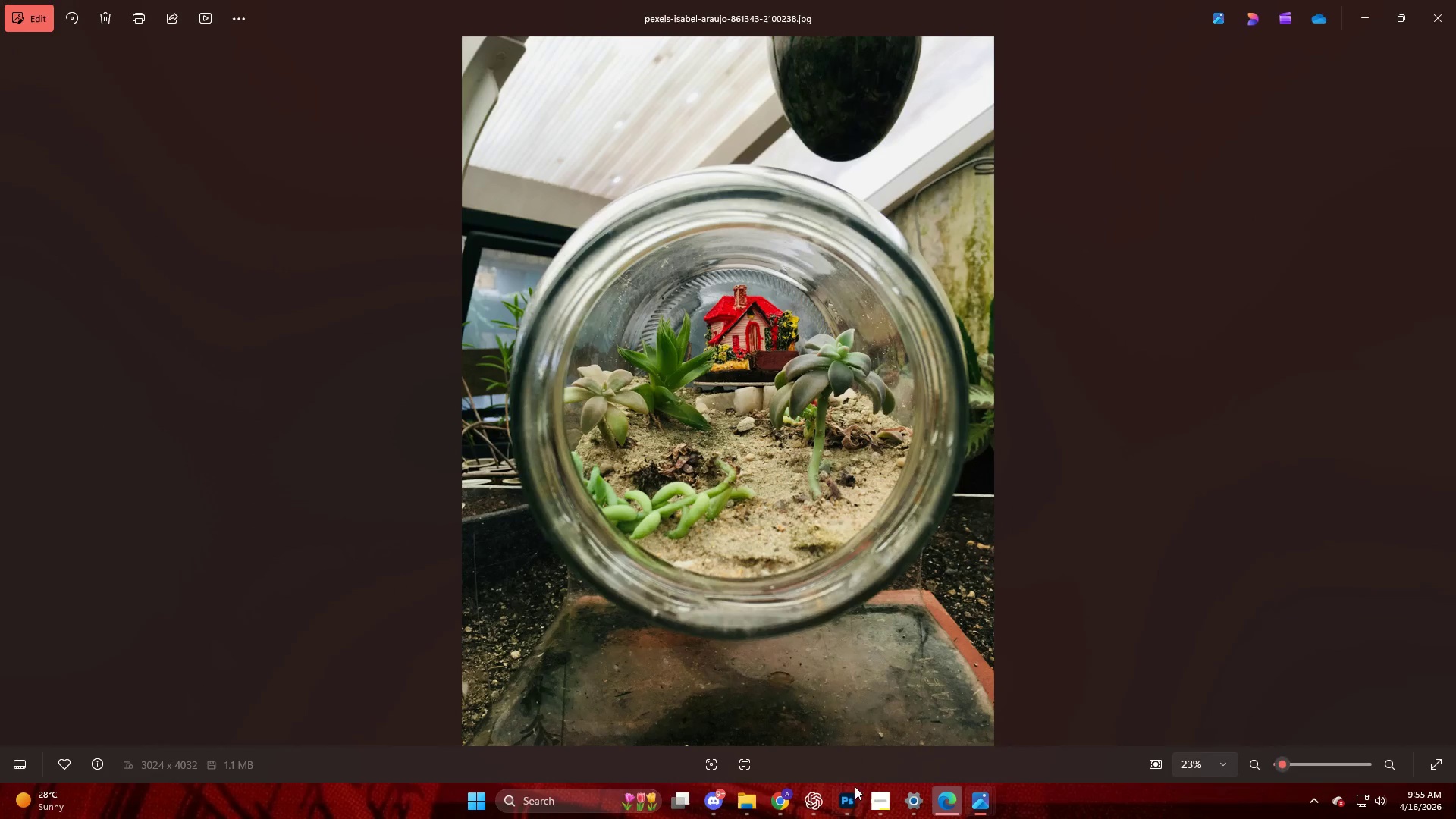 
left_click([851, 799])
 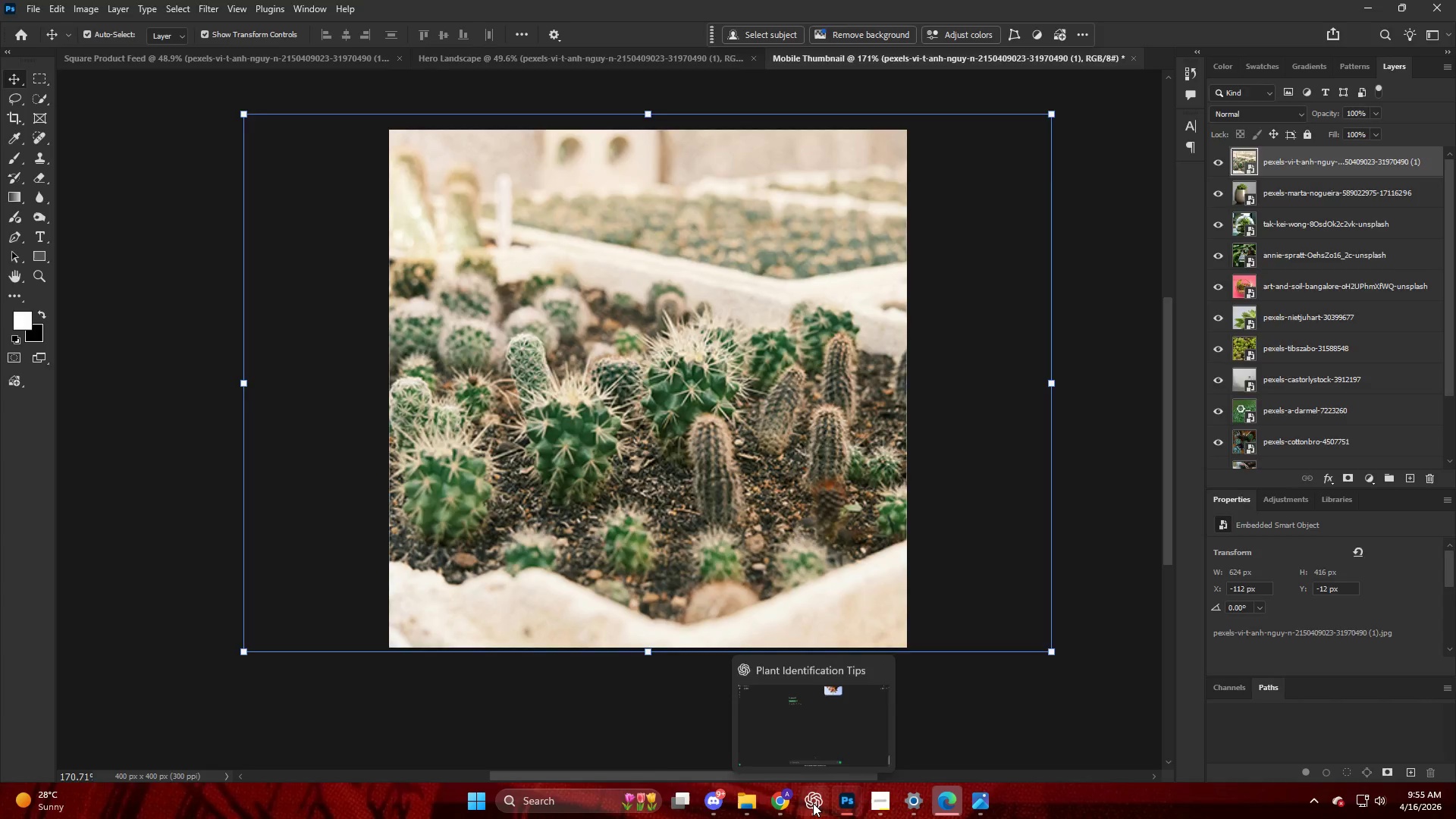 
double_click([766, 720])
 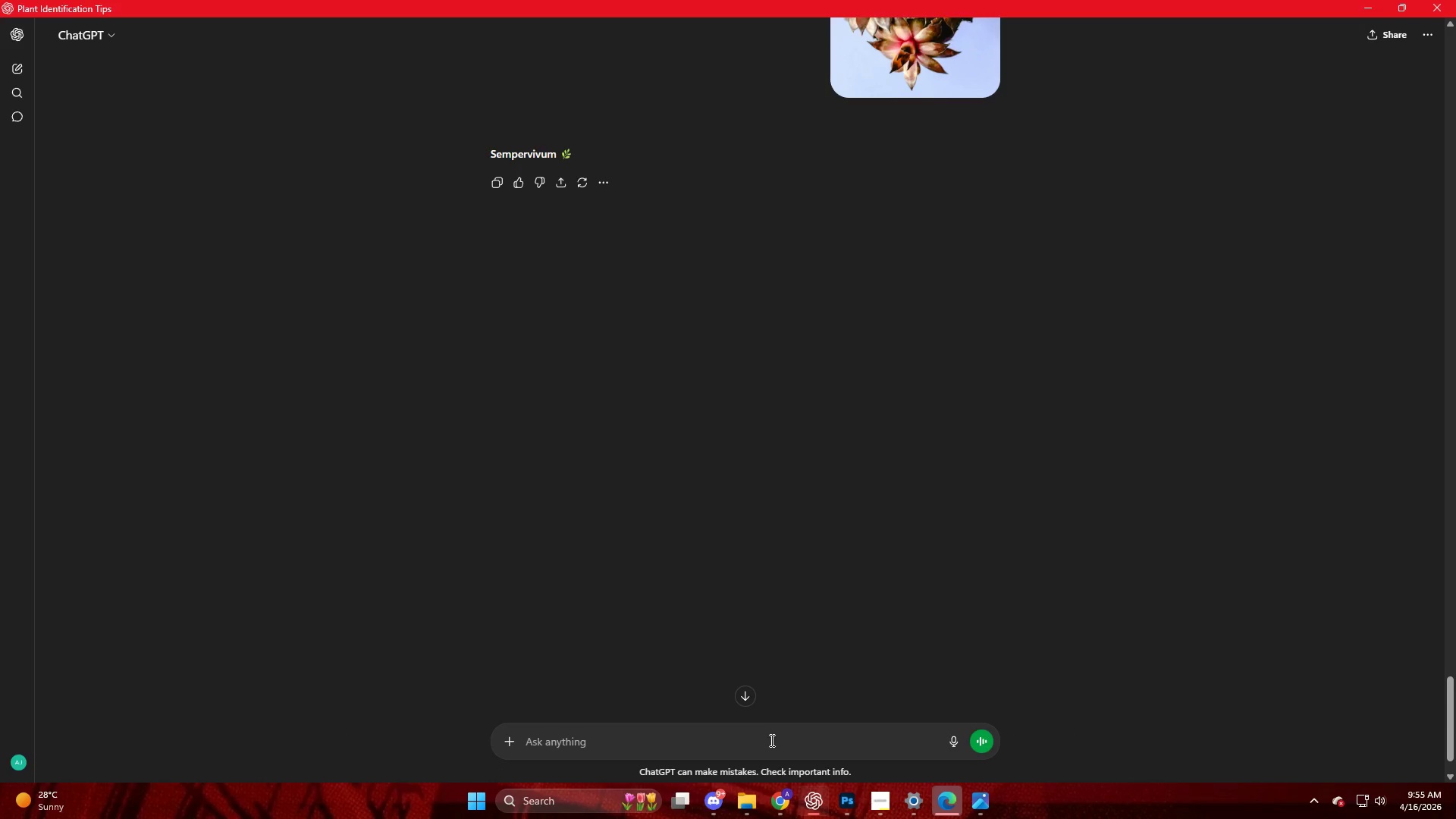 
key(Control+V)
 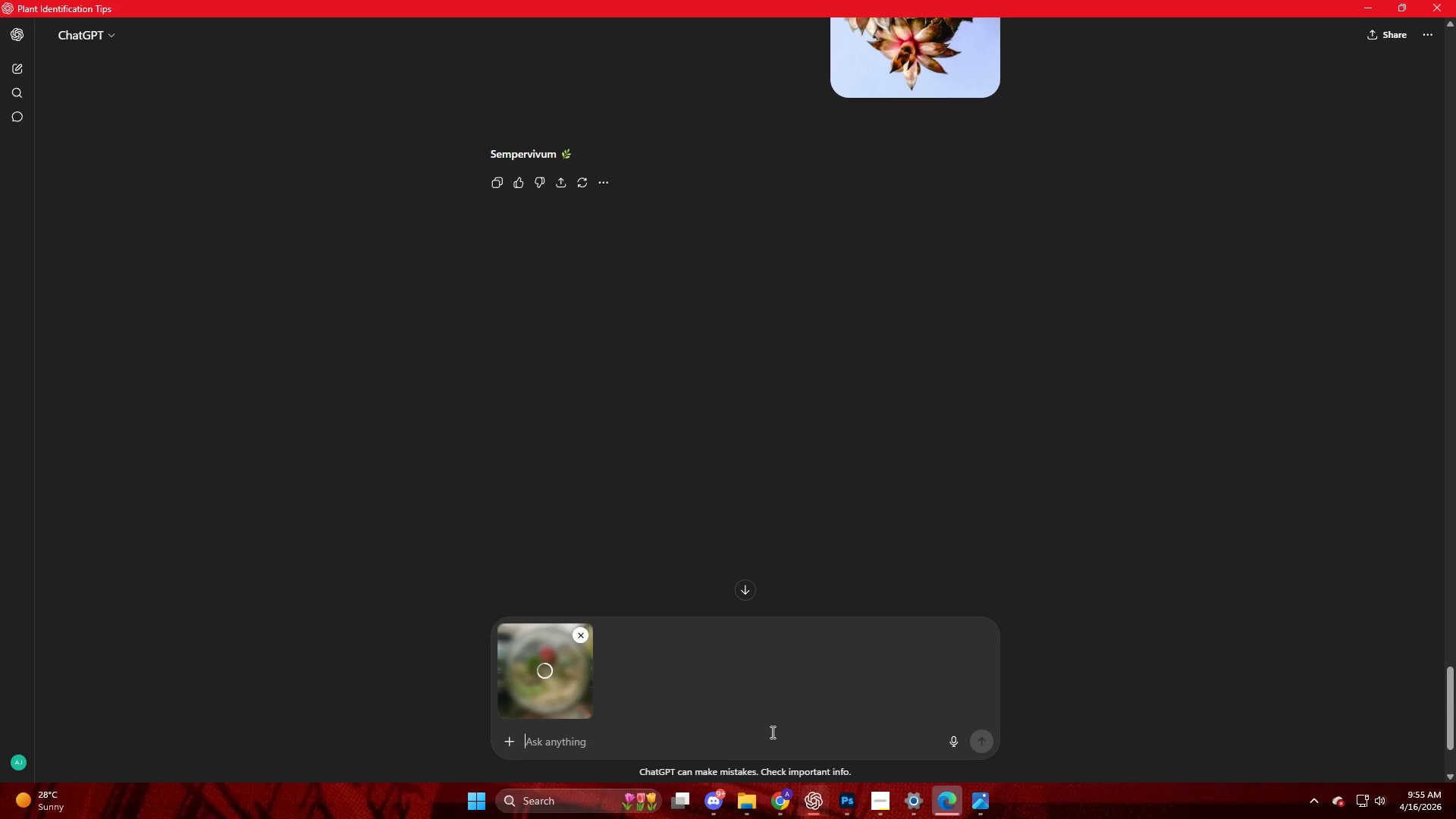 
key(NumpadEnter)
 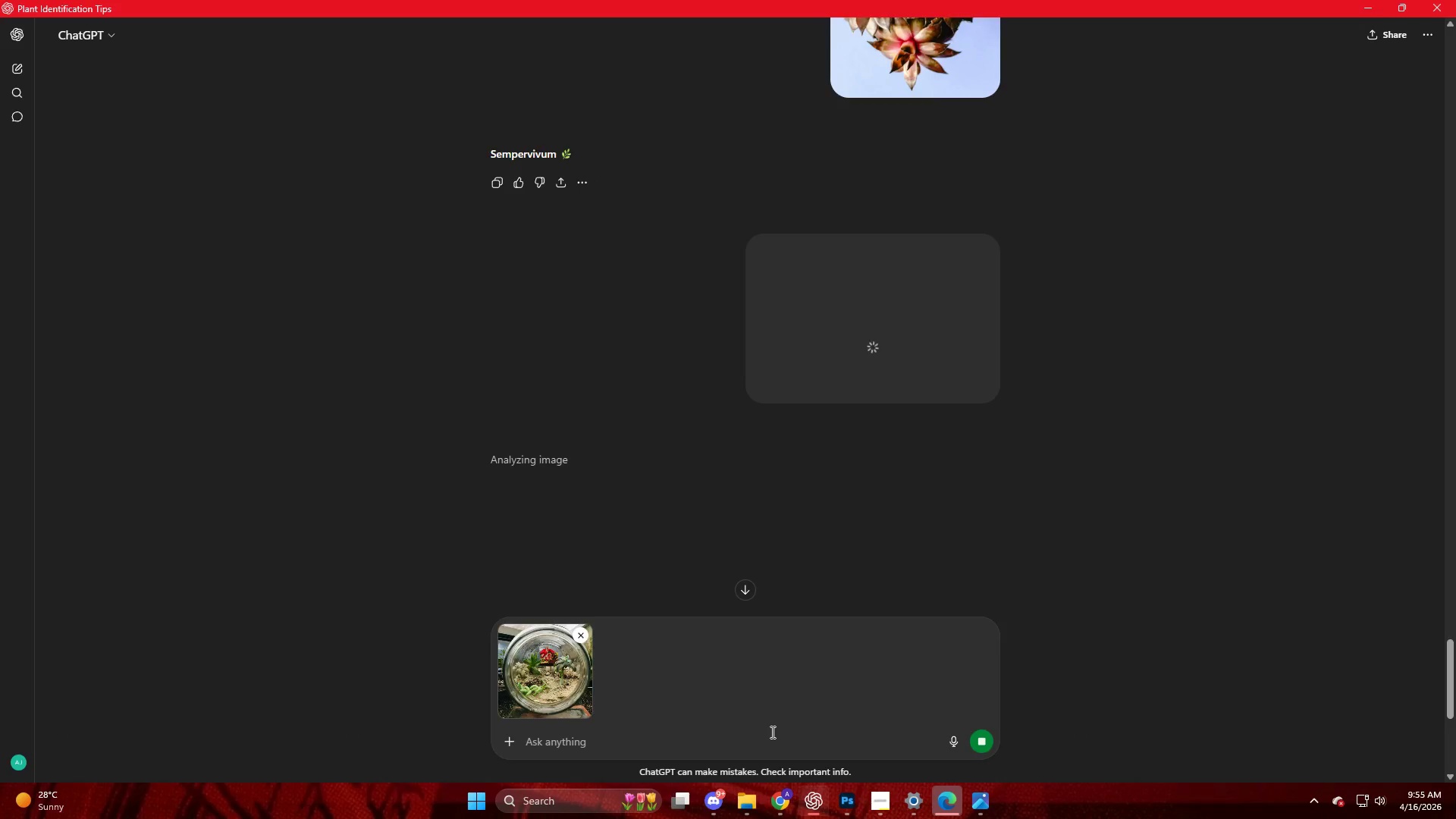 
key(NumpadEnter)
 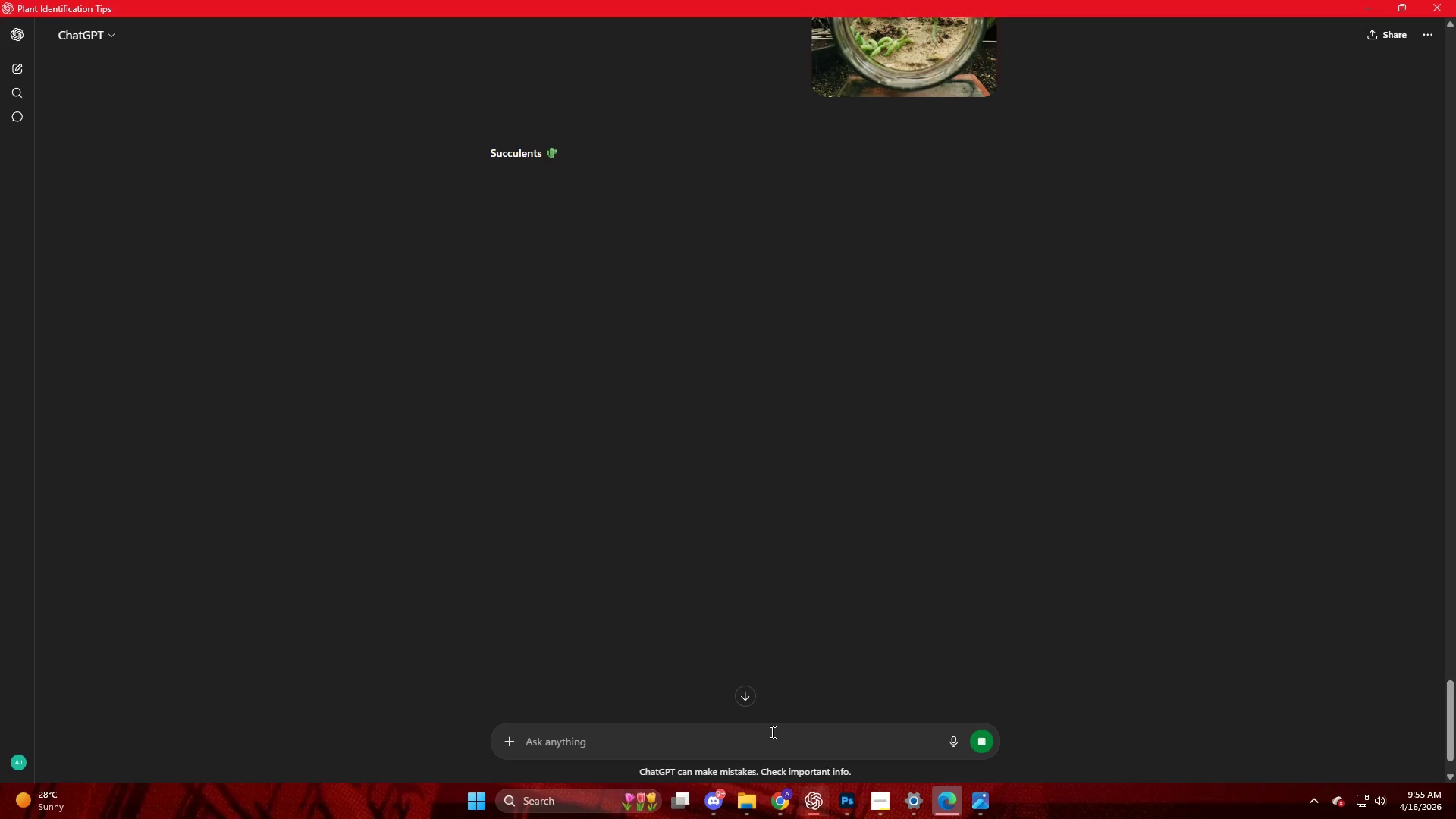 
wait(11.89)
 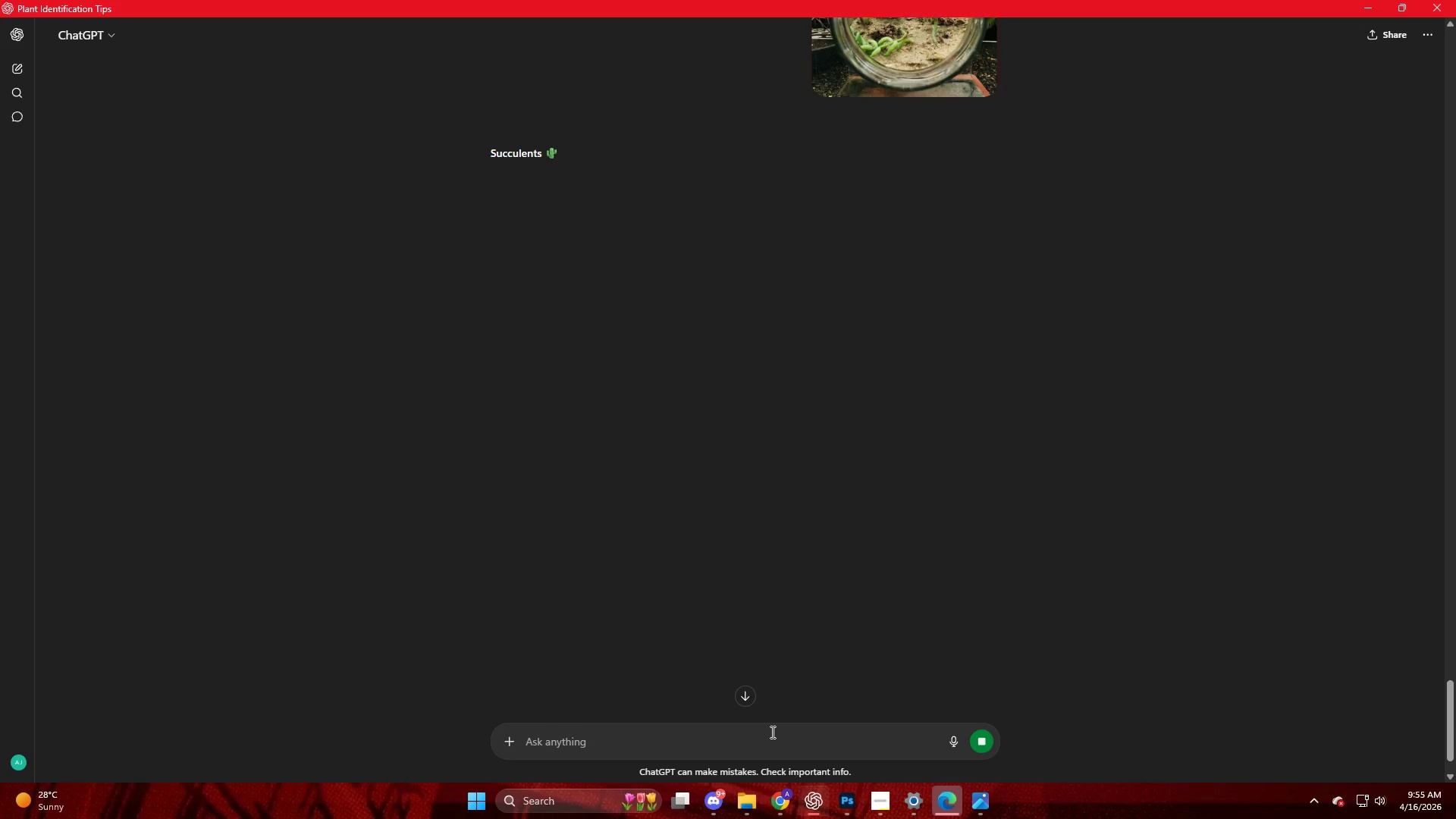 
left_click([693, 708])
 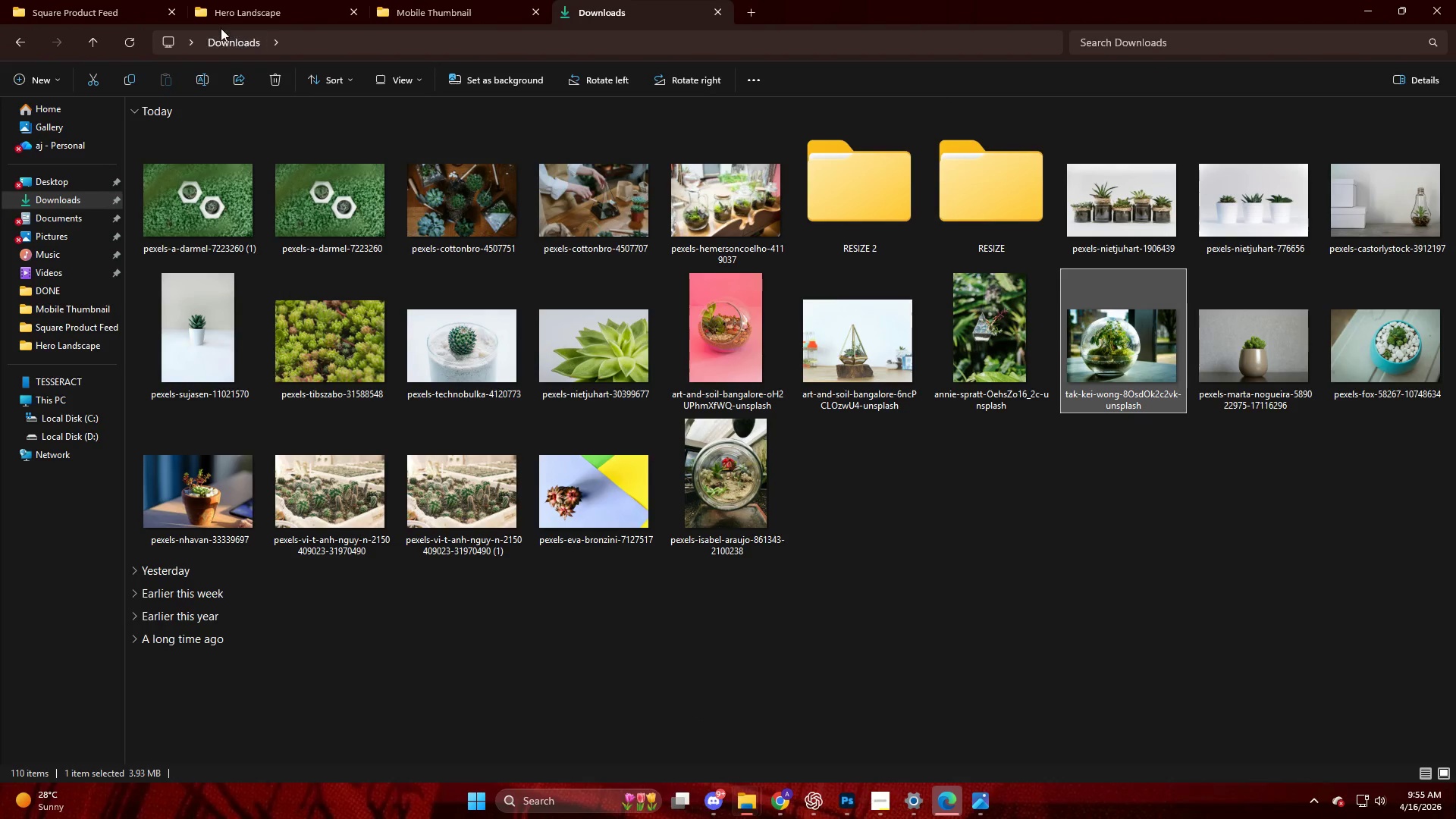 
left_click([231, 11])
 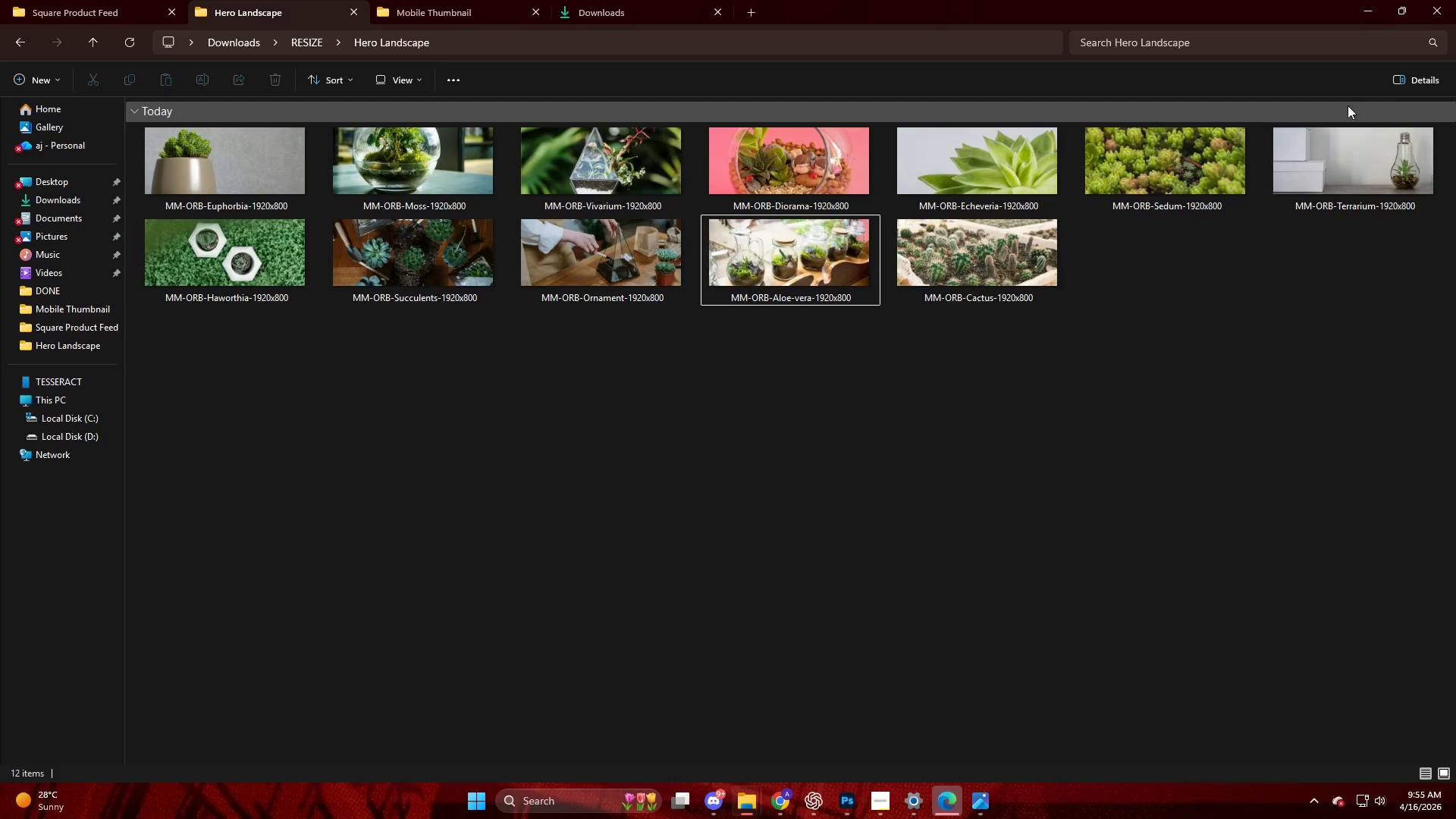 
left_click([1368, 17])
 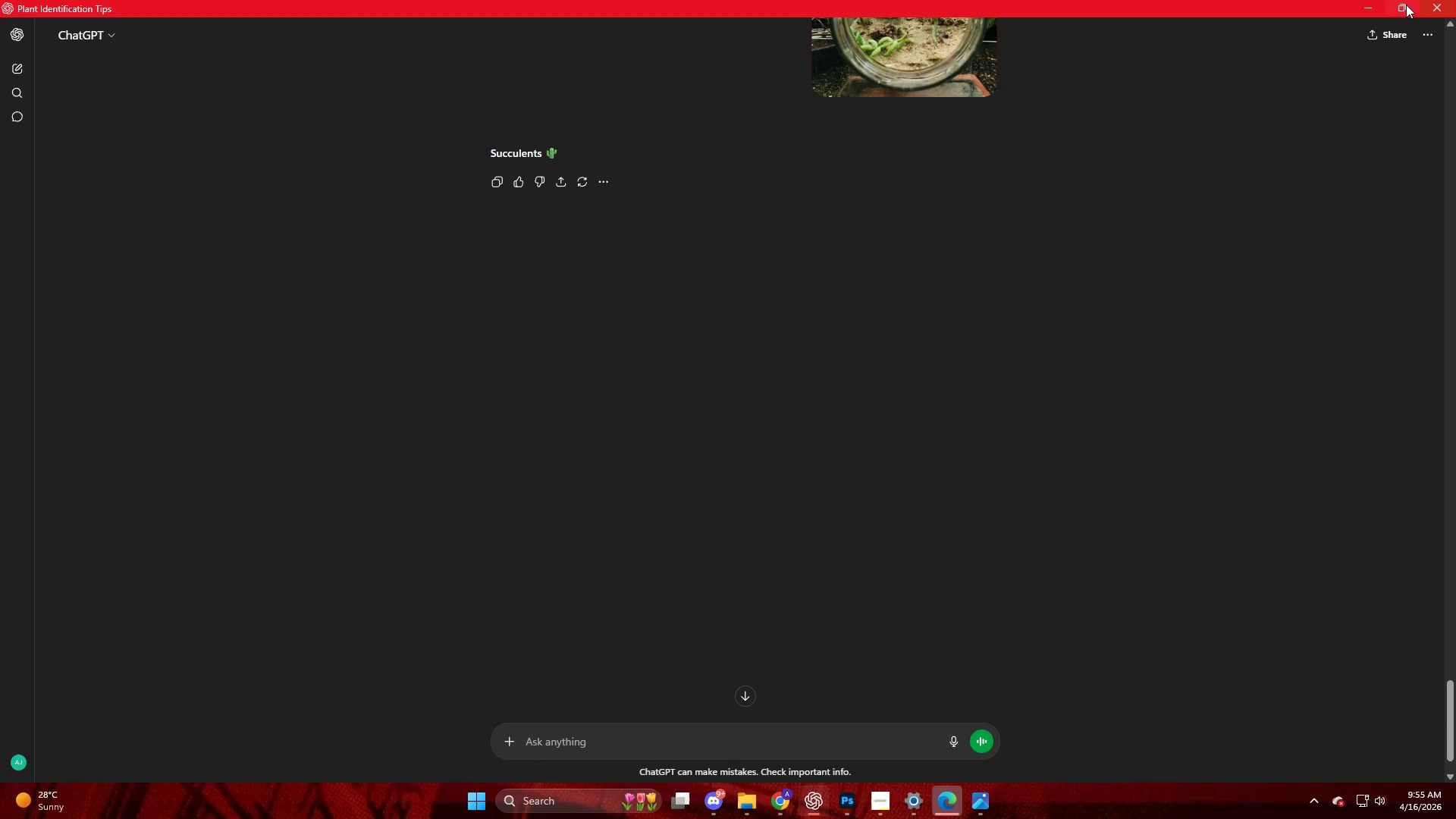 
left_click([1376, 5])
 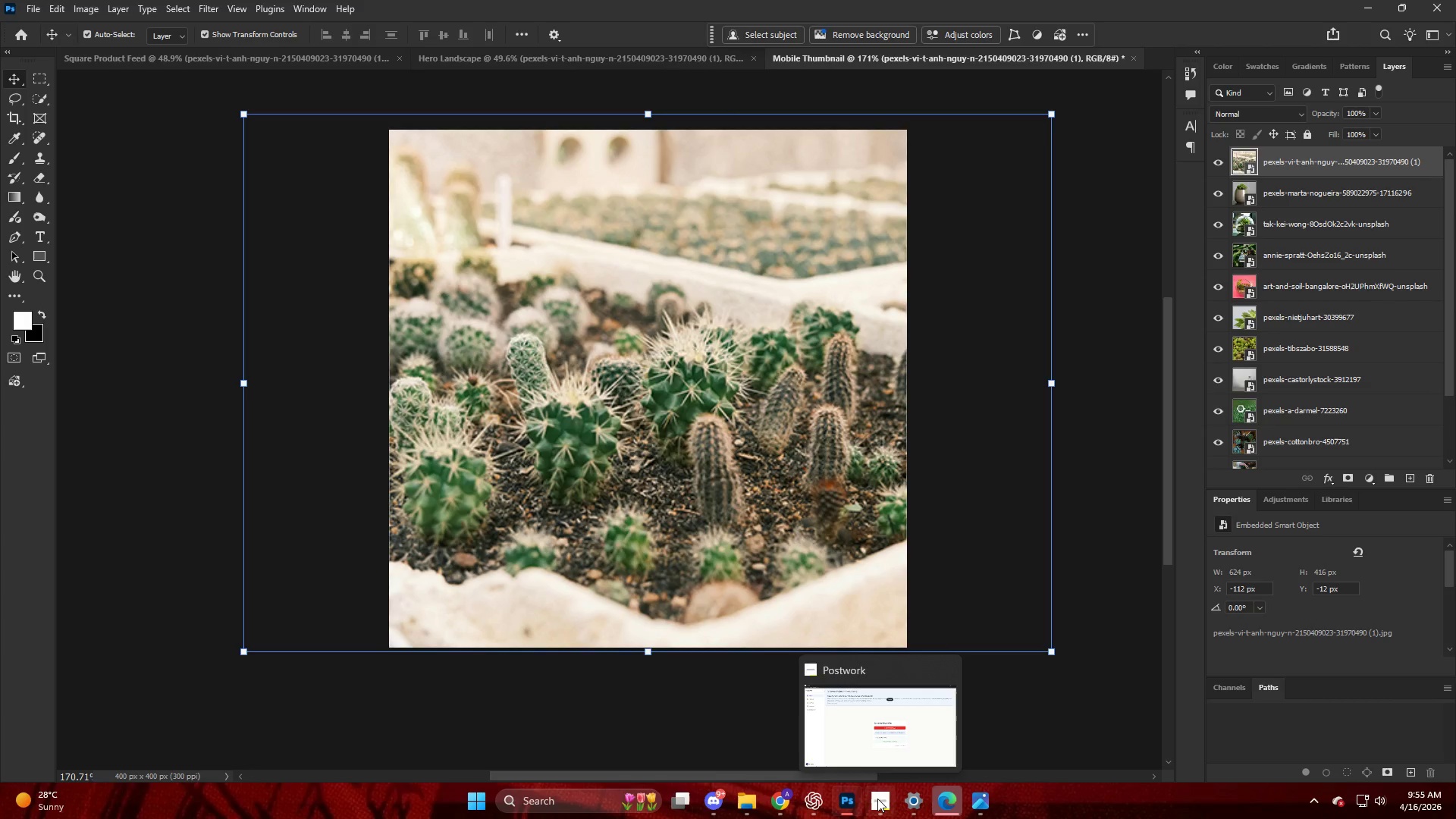 
left_click([808, 725])
 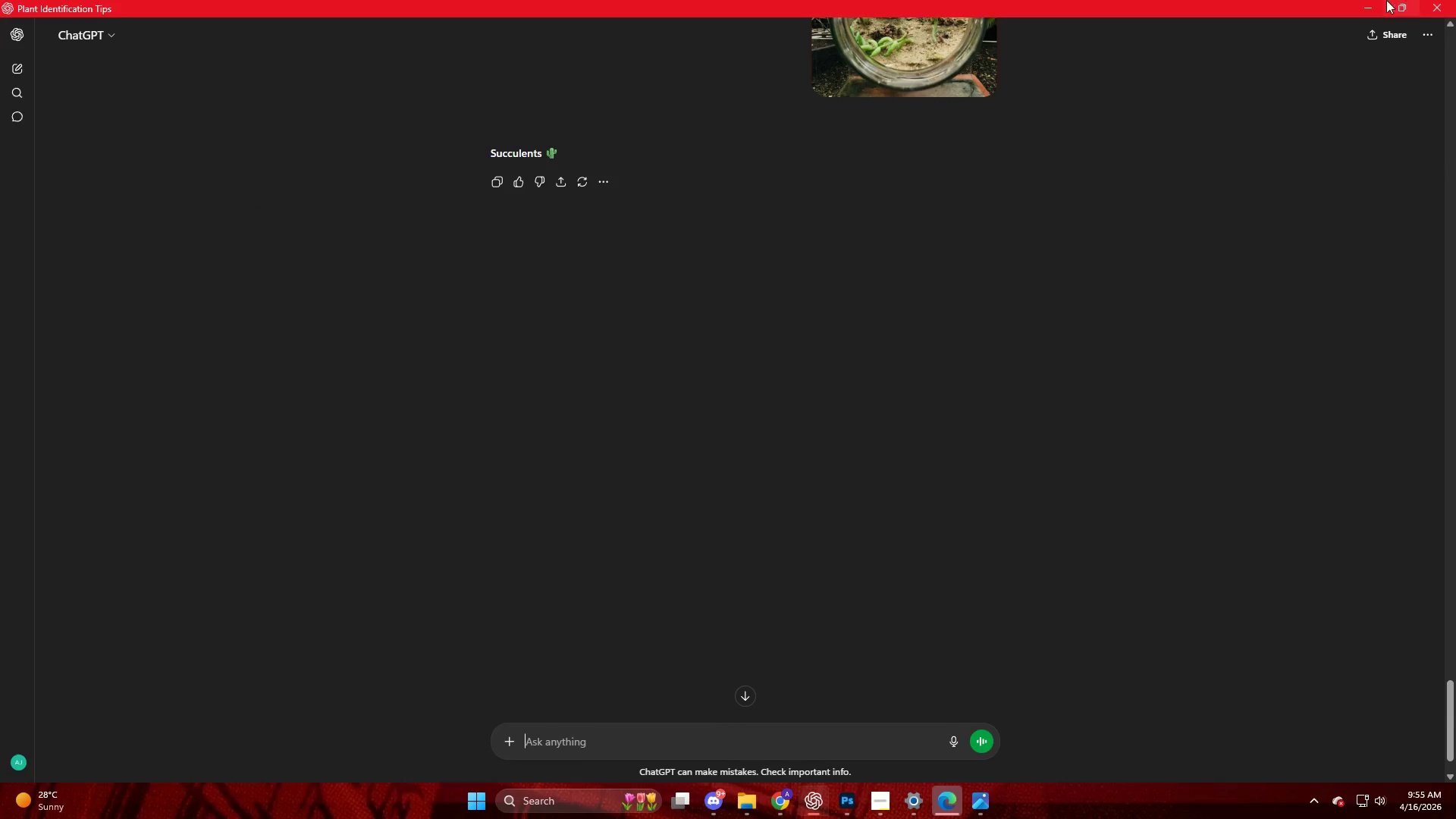 
left_click([1370, 8])
 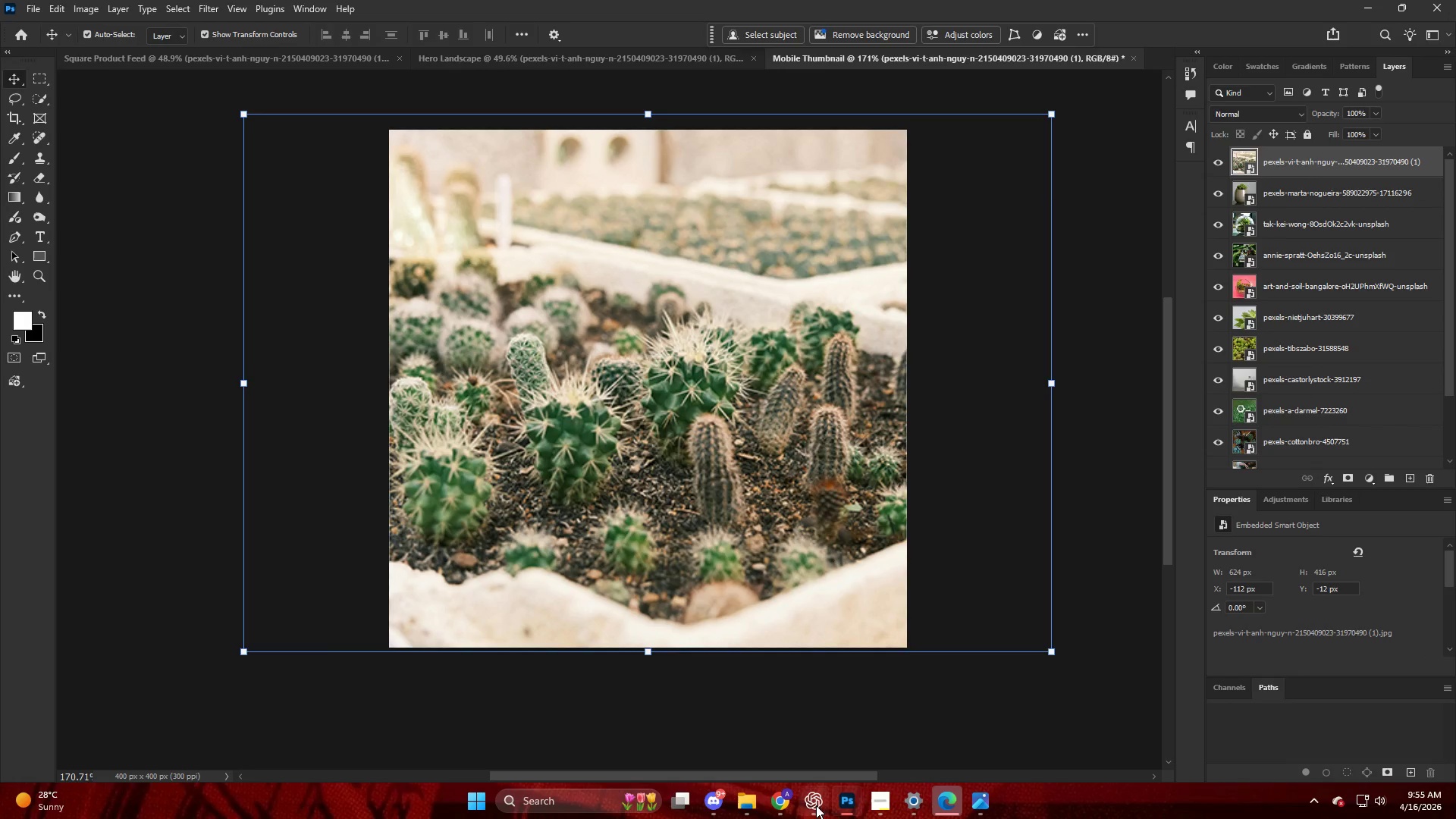 
left_click([783, 805])
 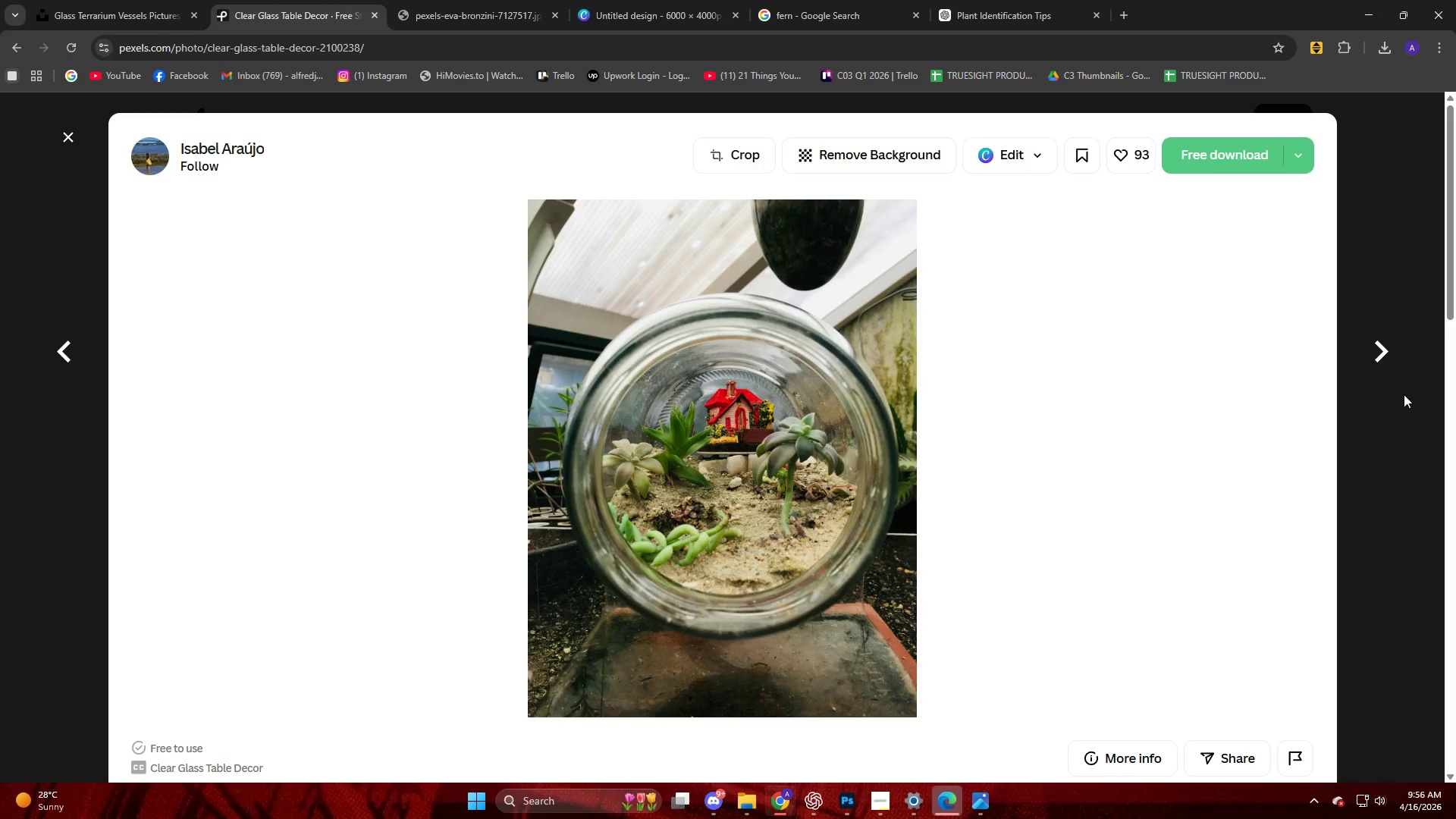 
left_click([1385, 360])
 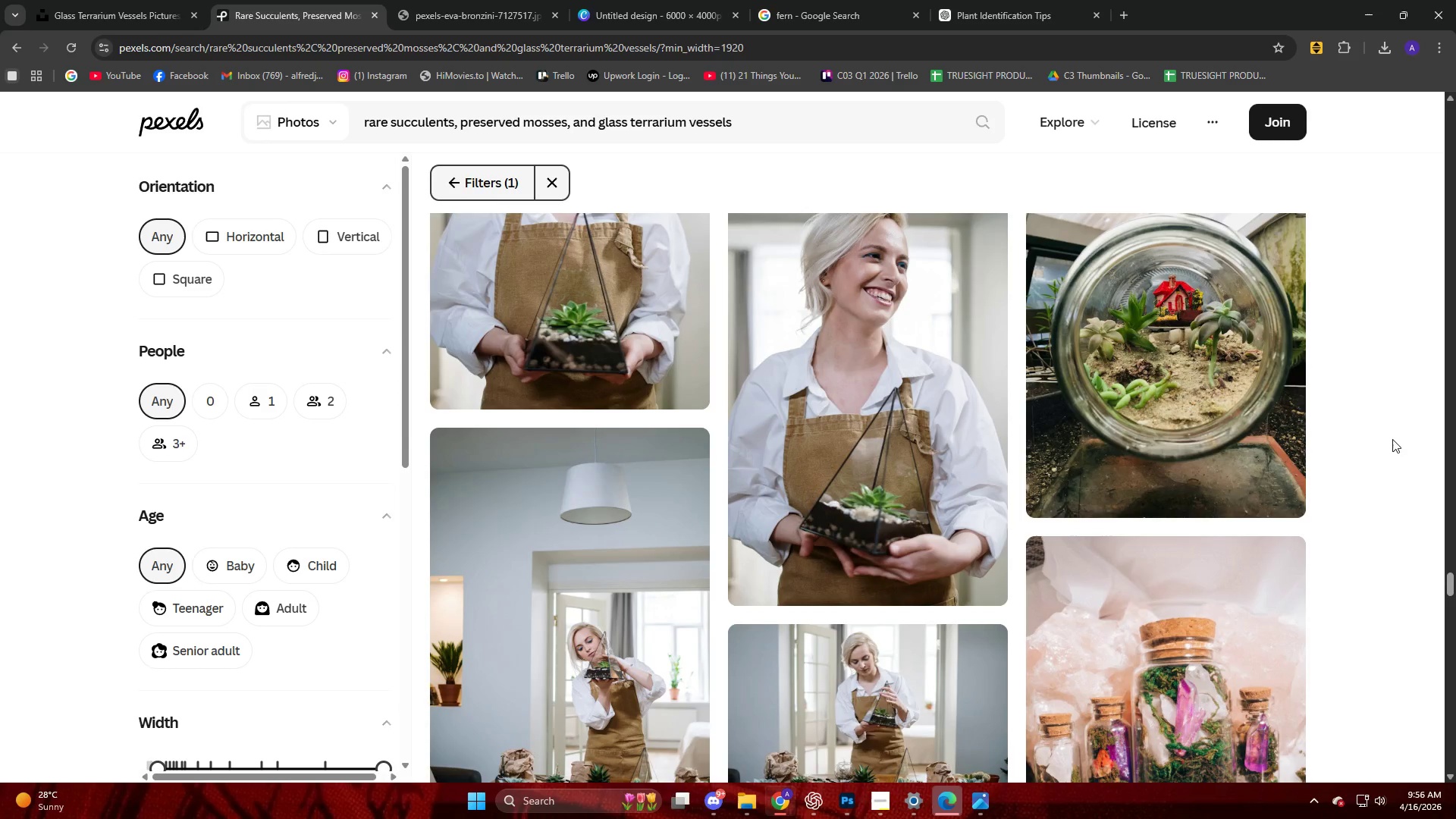 
scroll: coordinate [789, 503], scroll_direction: down, amount: 39.0
 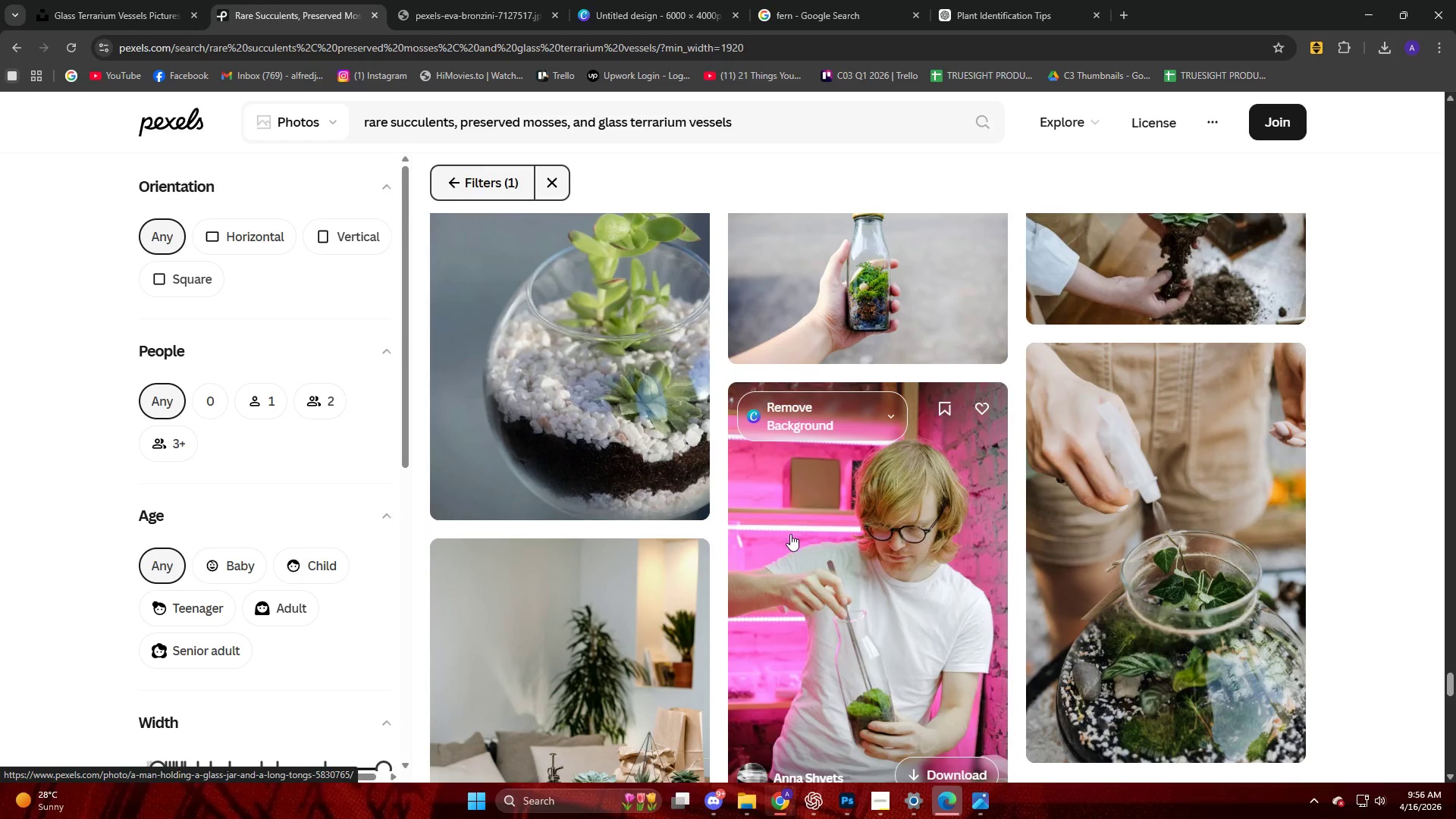 
scroll: coordinate [860, 604], scroll_direction: down, amount: 22.0
 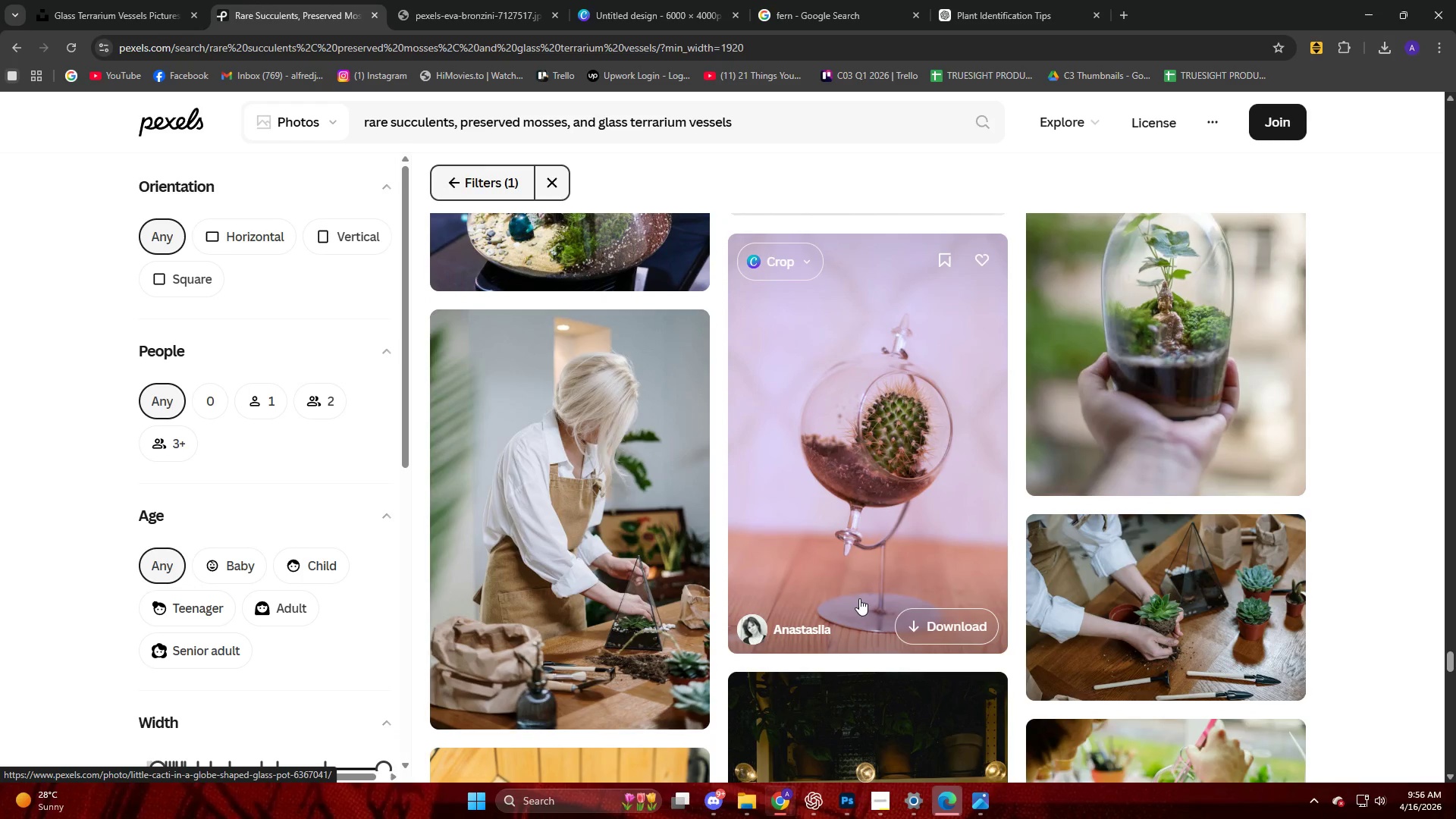 
scroll: coordinate [858, 598], scroll_direction: down, amount: 4.0
 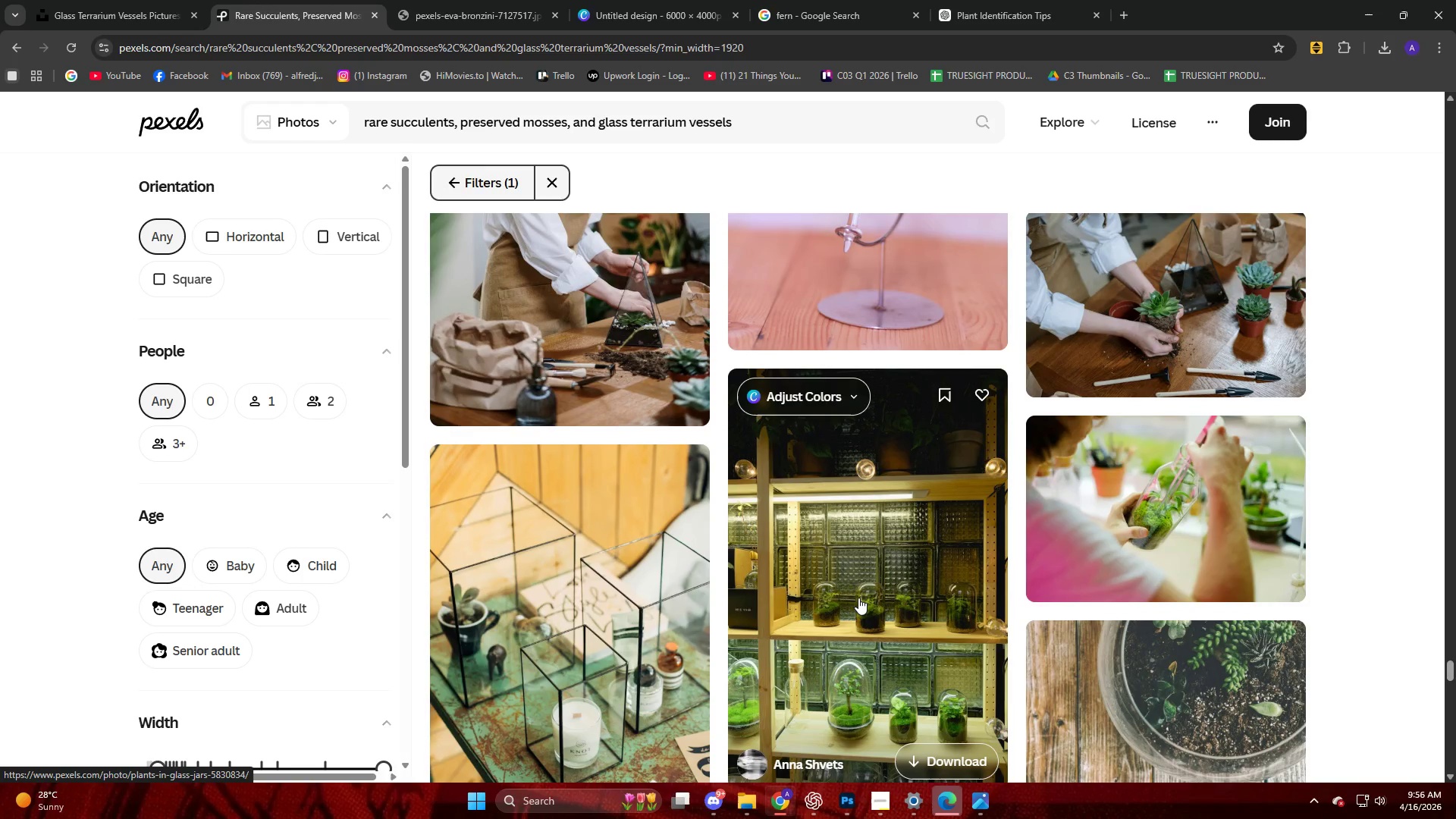 
scroll: coordinate [858, 597], scroll_direction: up, amount: 3.0
 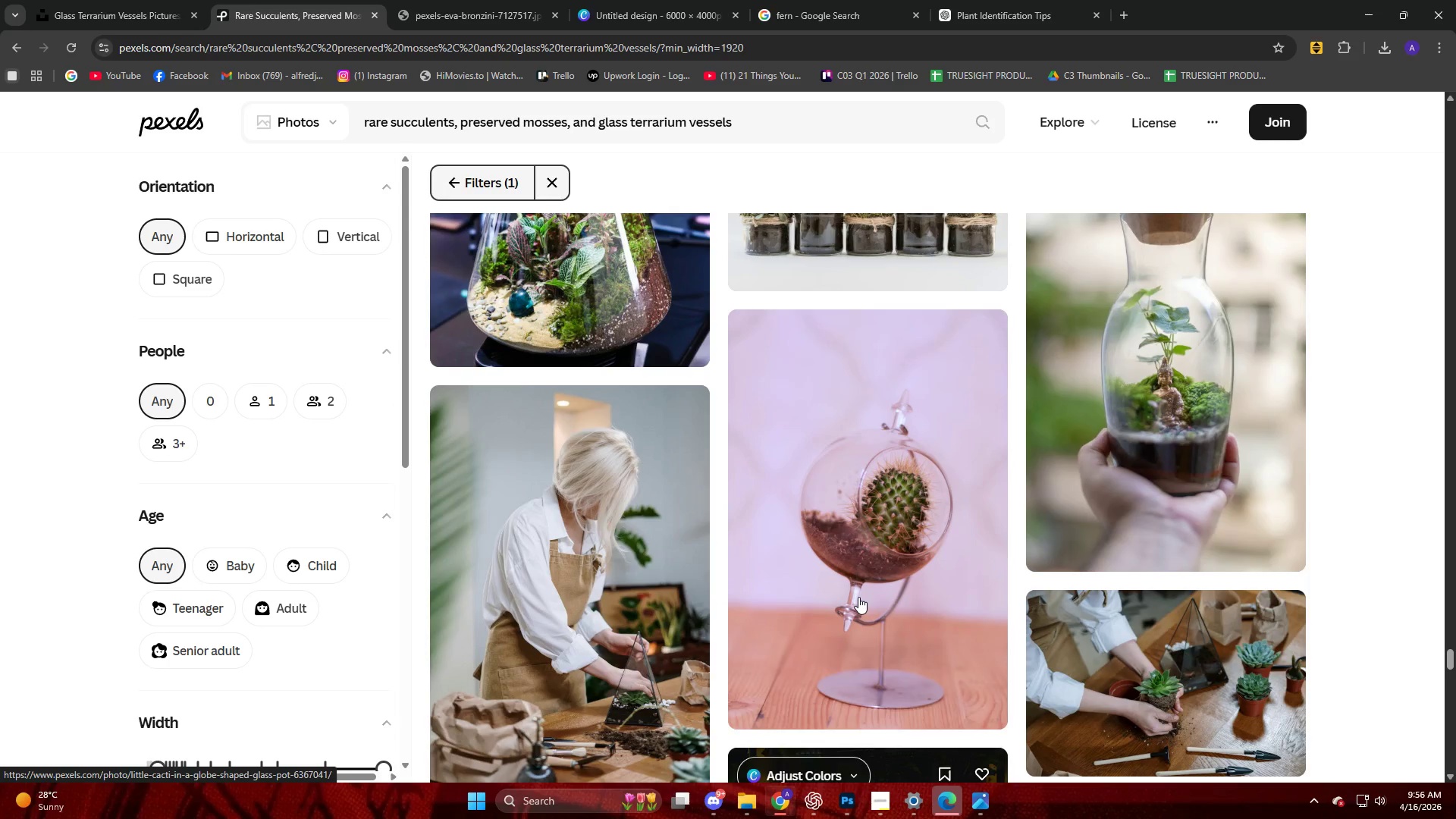 
scroll: coordinate [858, 592], scroll_direction: down, amount: 16.0
 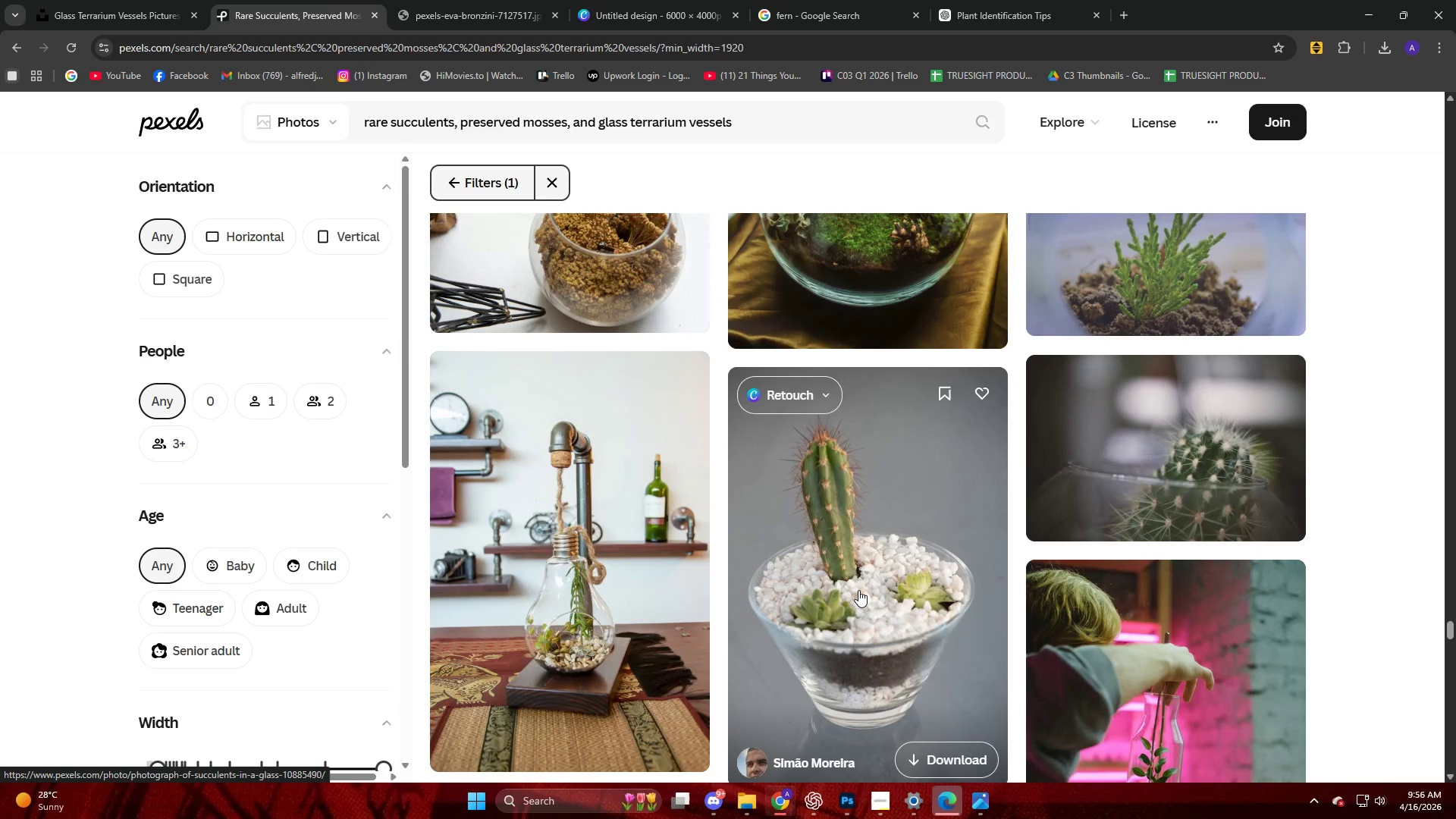 
scroll: coordinate [858, 590], scroll_direction: up, amount: 1.0
 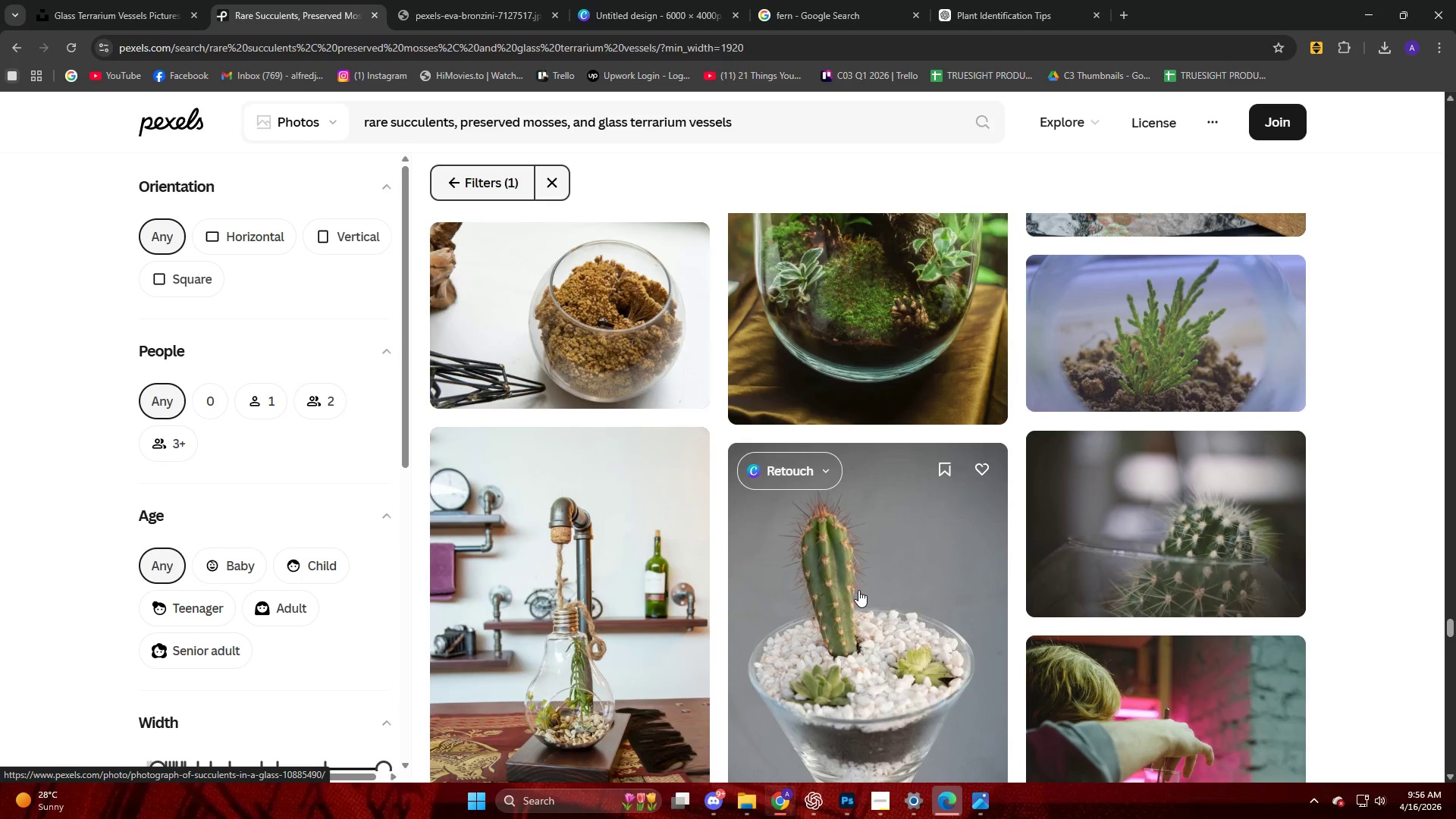 
scroll: coordinate [864, 584], scroll_direction: down, amount: 29.0
 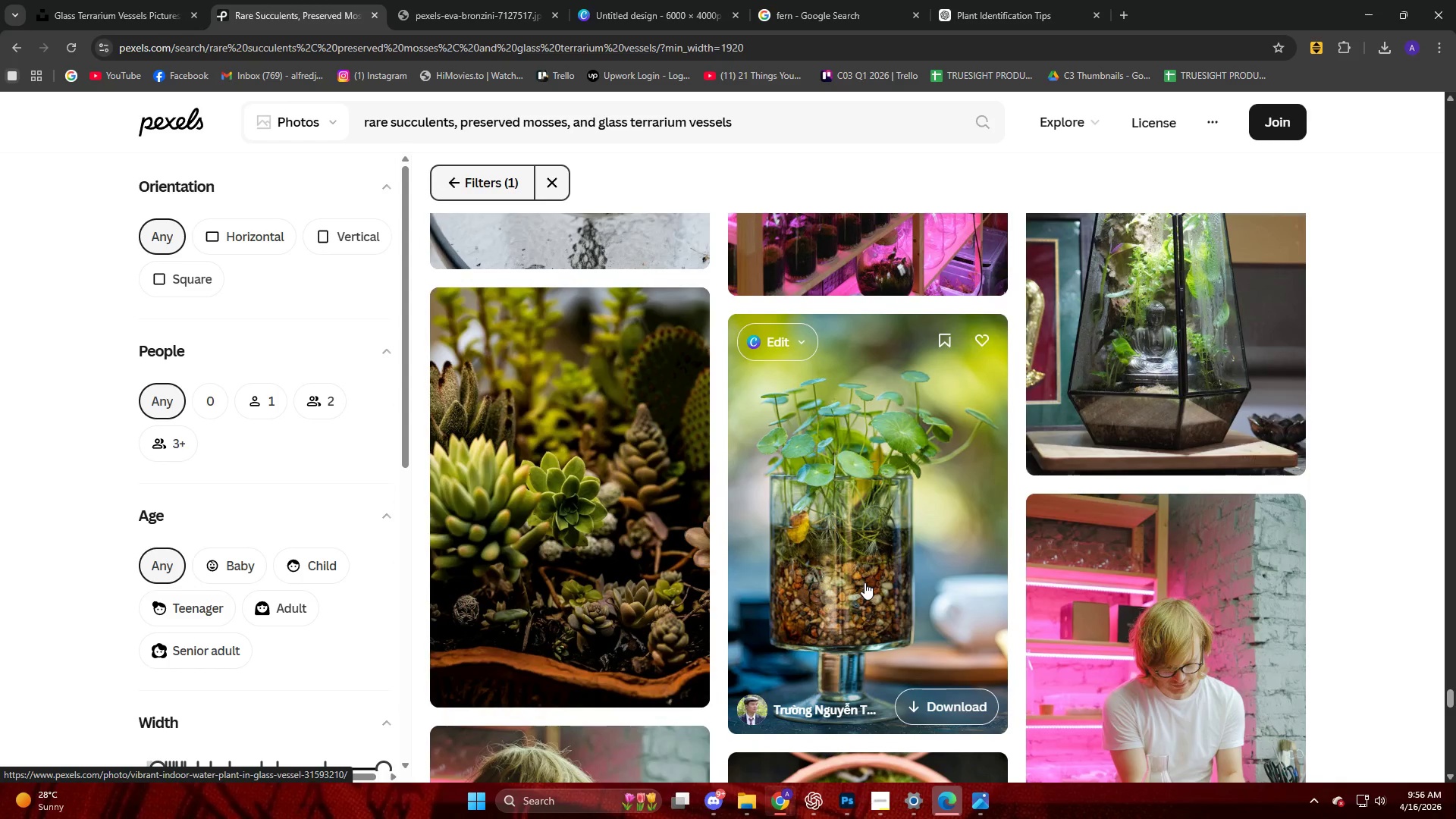 
scroll: coordinate [868, 582], scroll_direction: down, amount: 16.0
 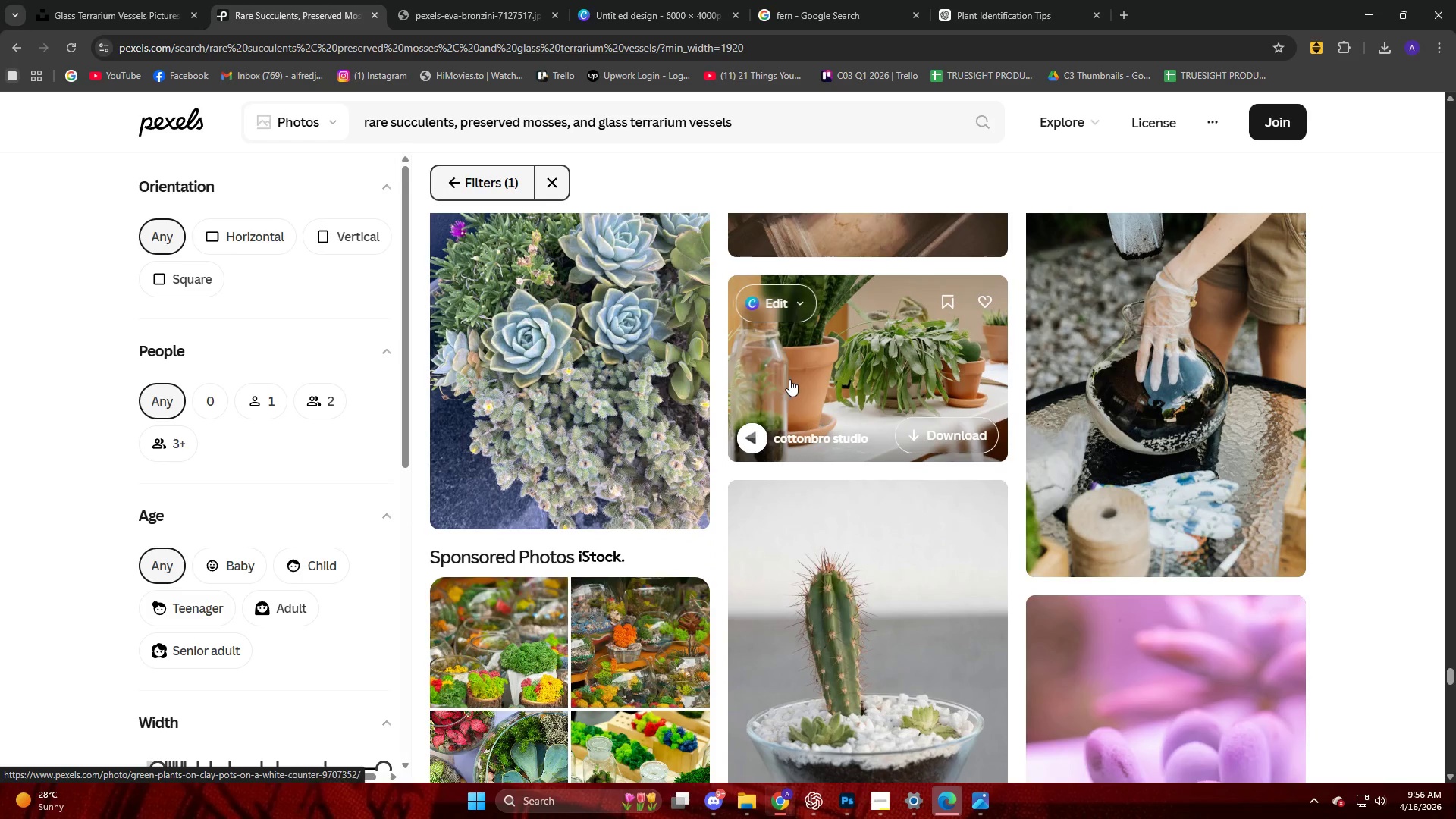 
left_click([836, 348])
 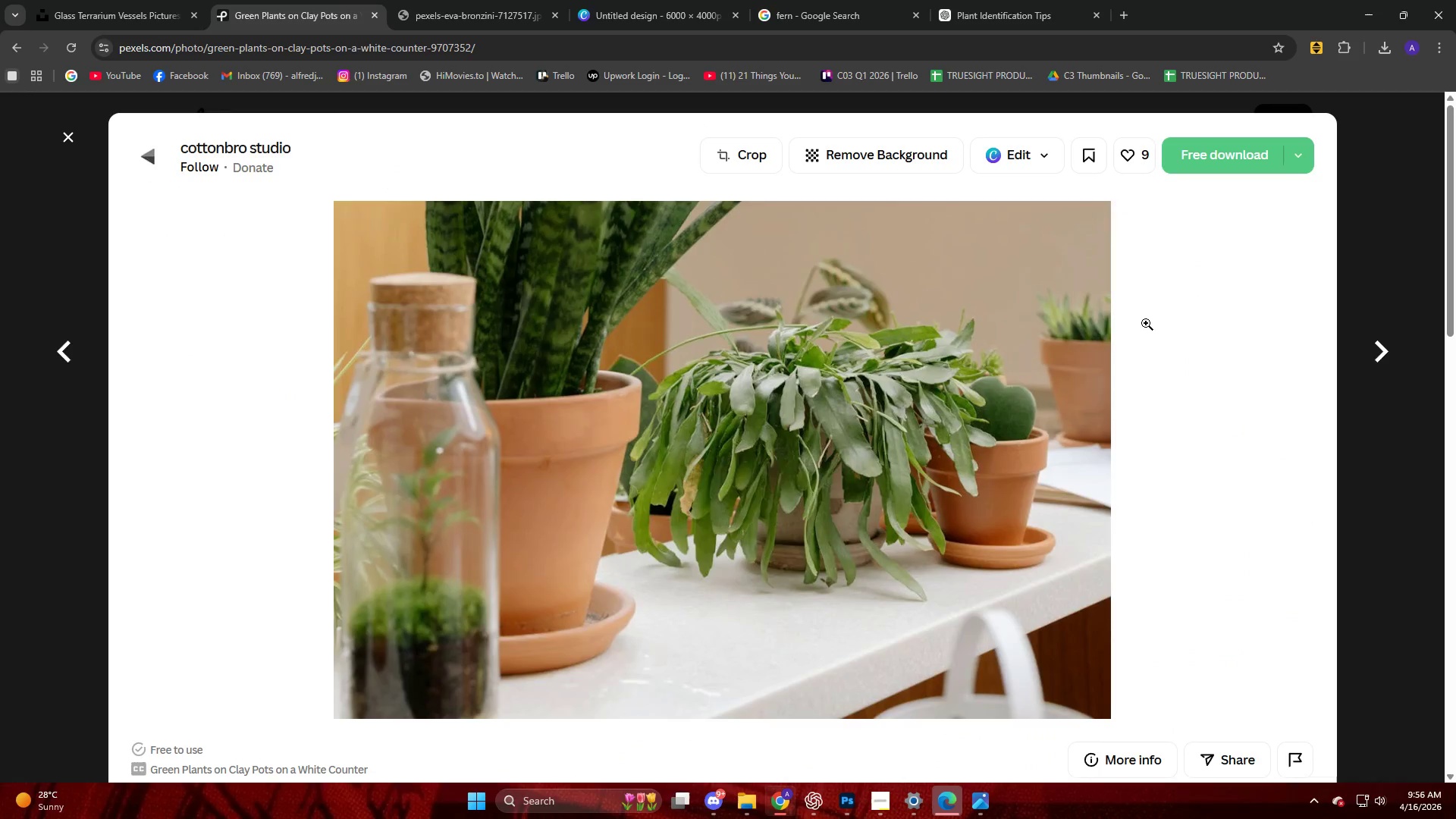 
left_click([1209, 155])
 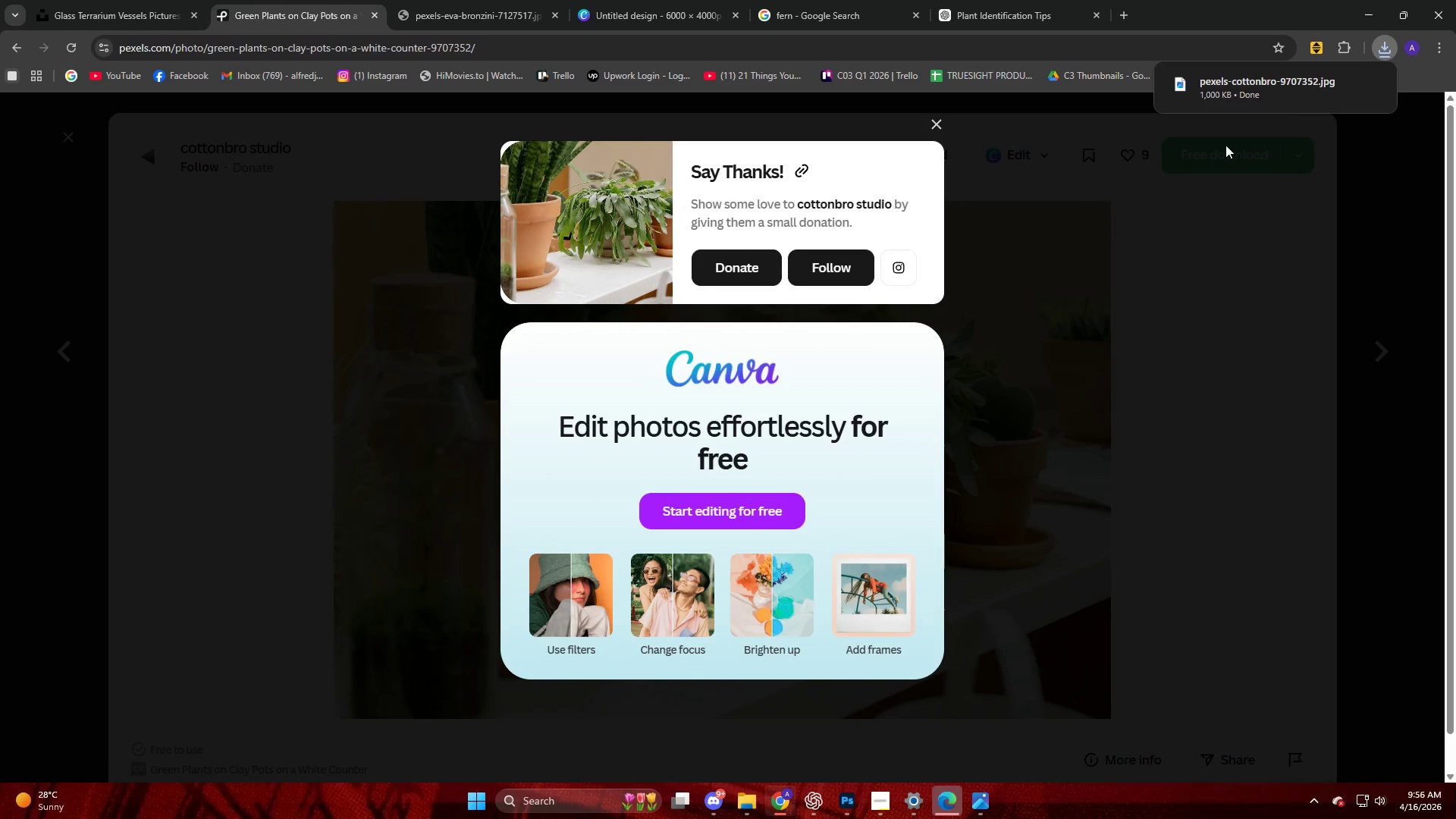 
left_click([1142, 224])
 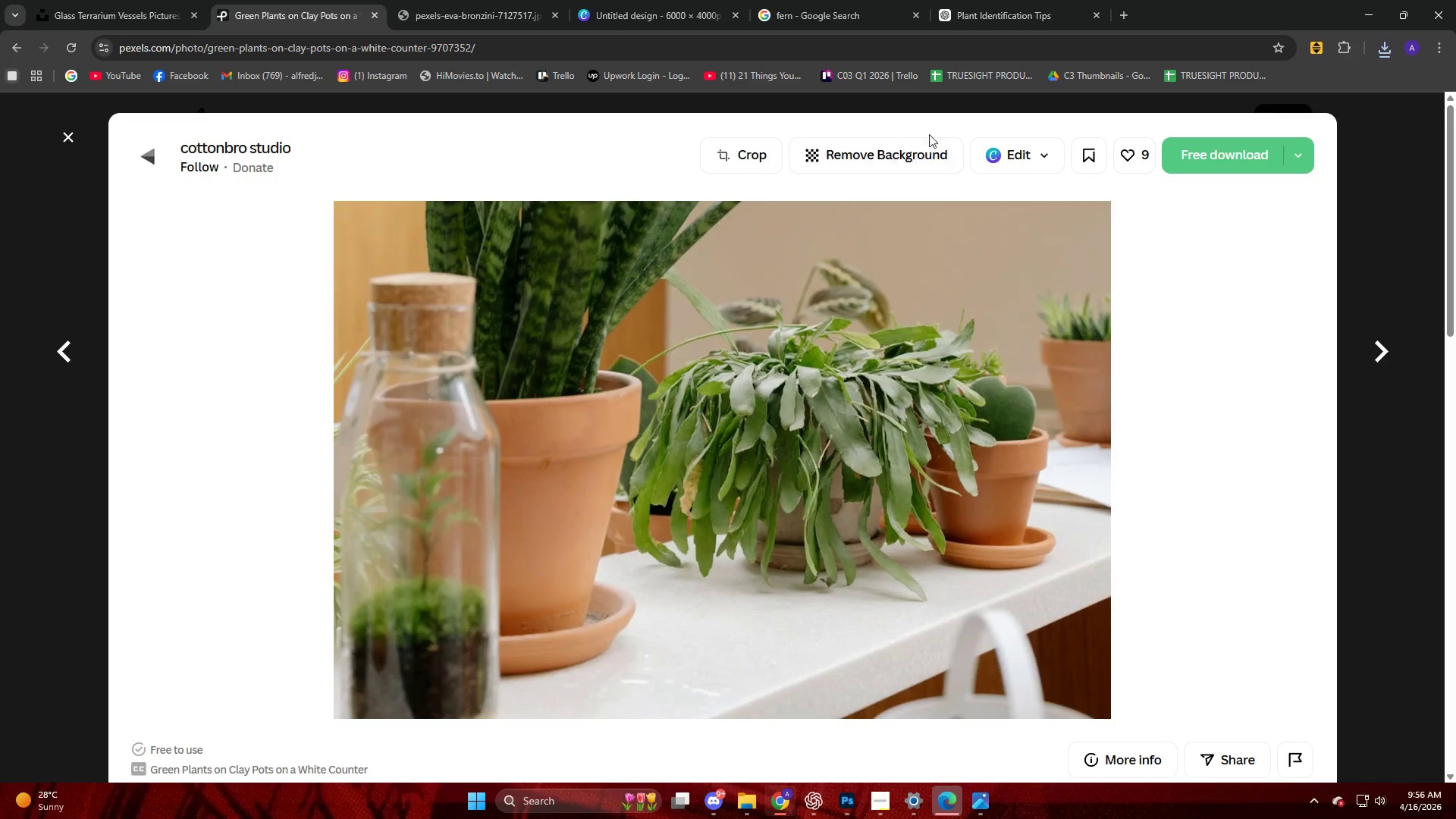 
left_click([943, 276])
 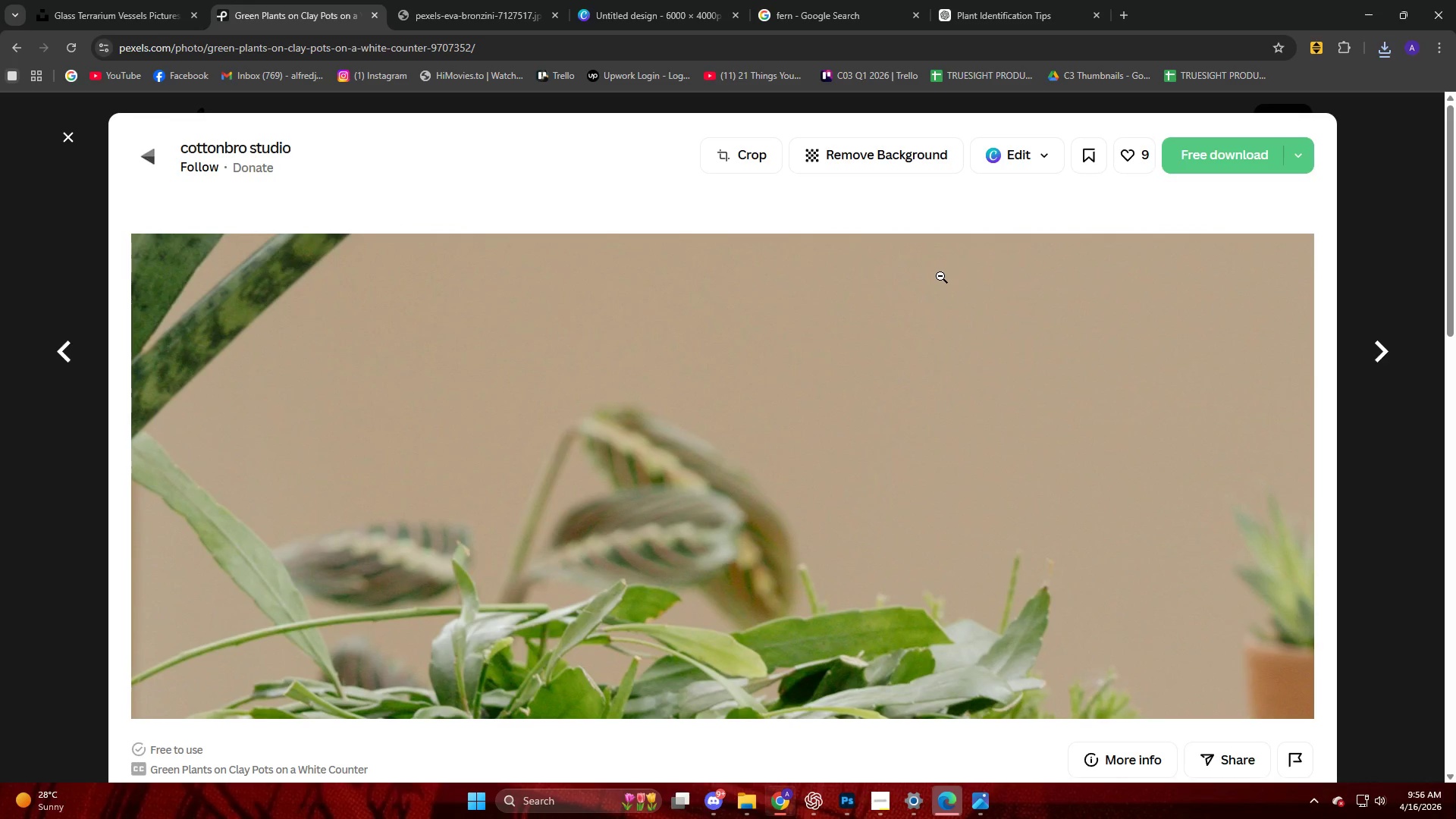 
key(Shift+ShiftLeft)
 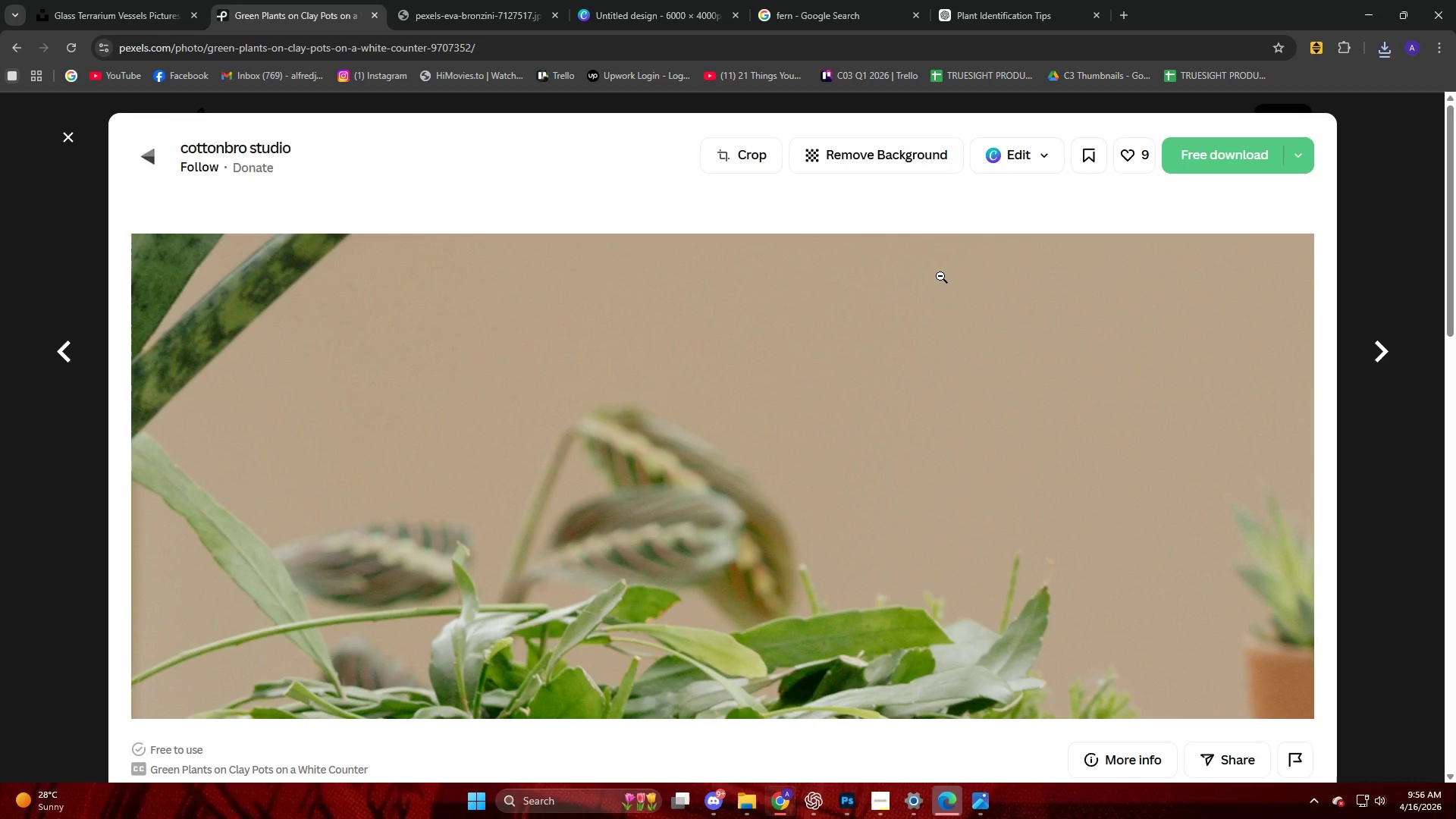 
key(Meta+Shift+MetaLeft)
 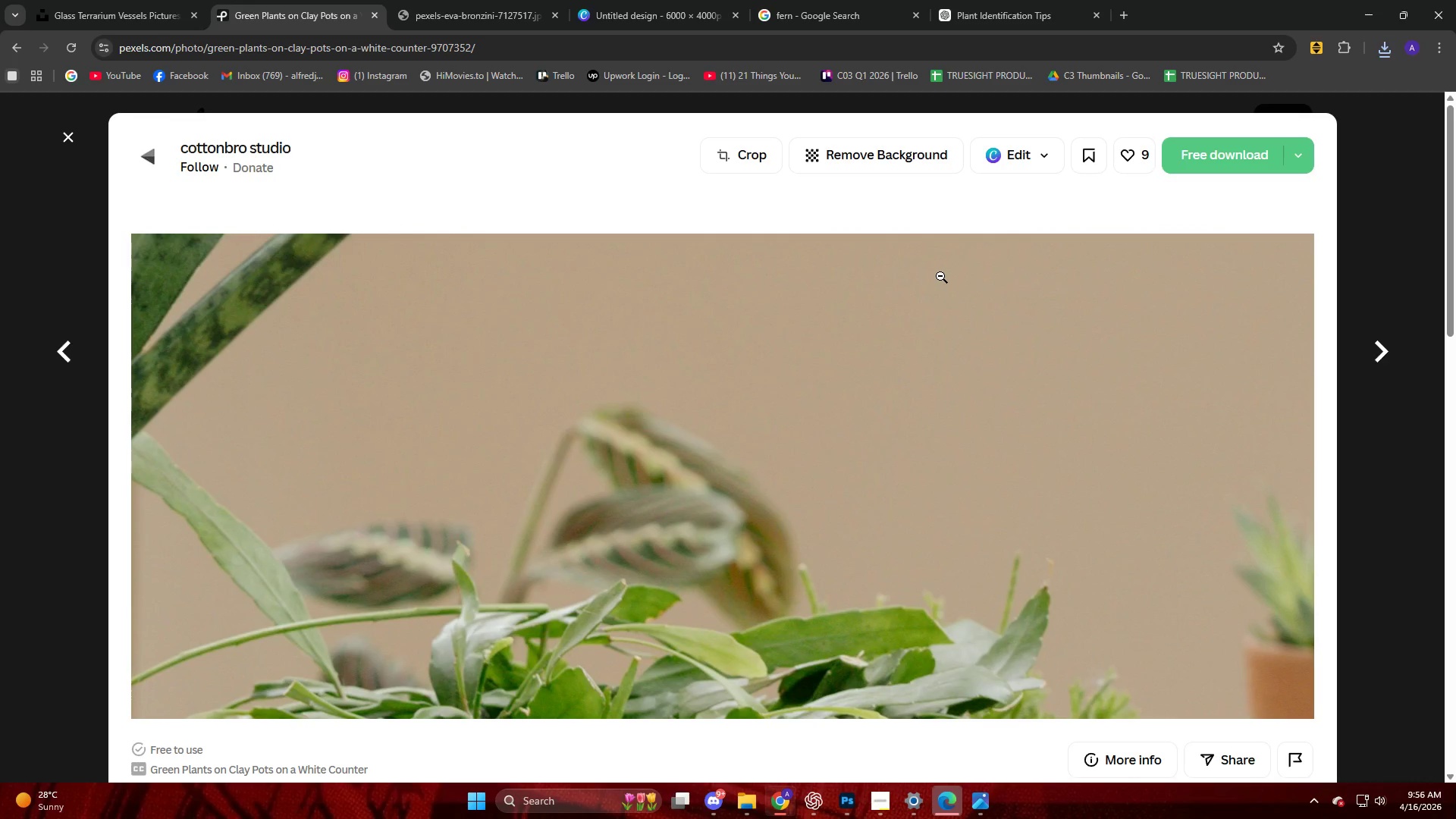 
key(Meta+Shift+S)
 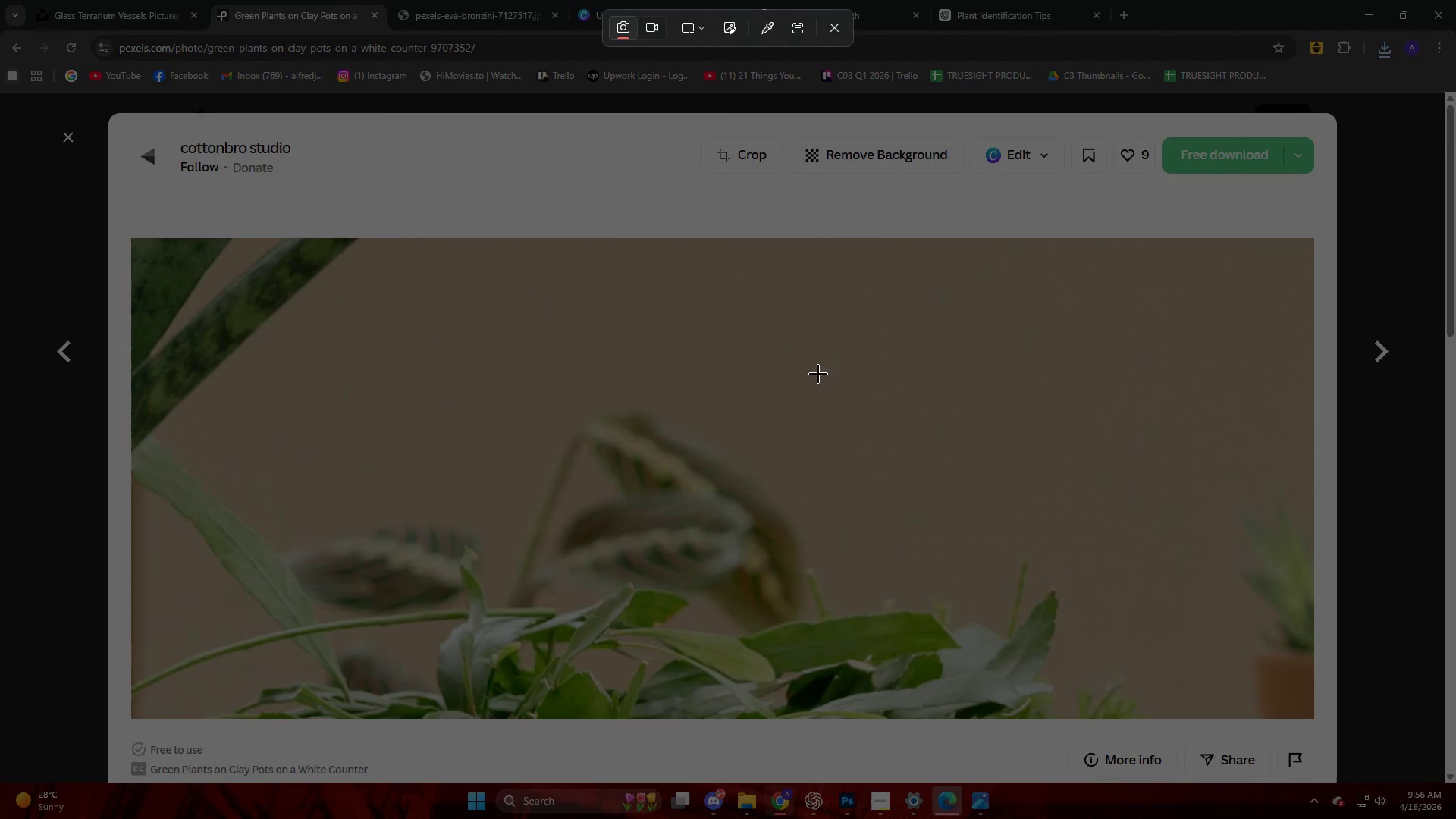 
left_click([860, 459])
 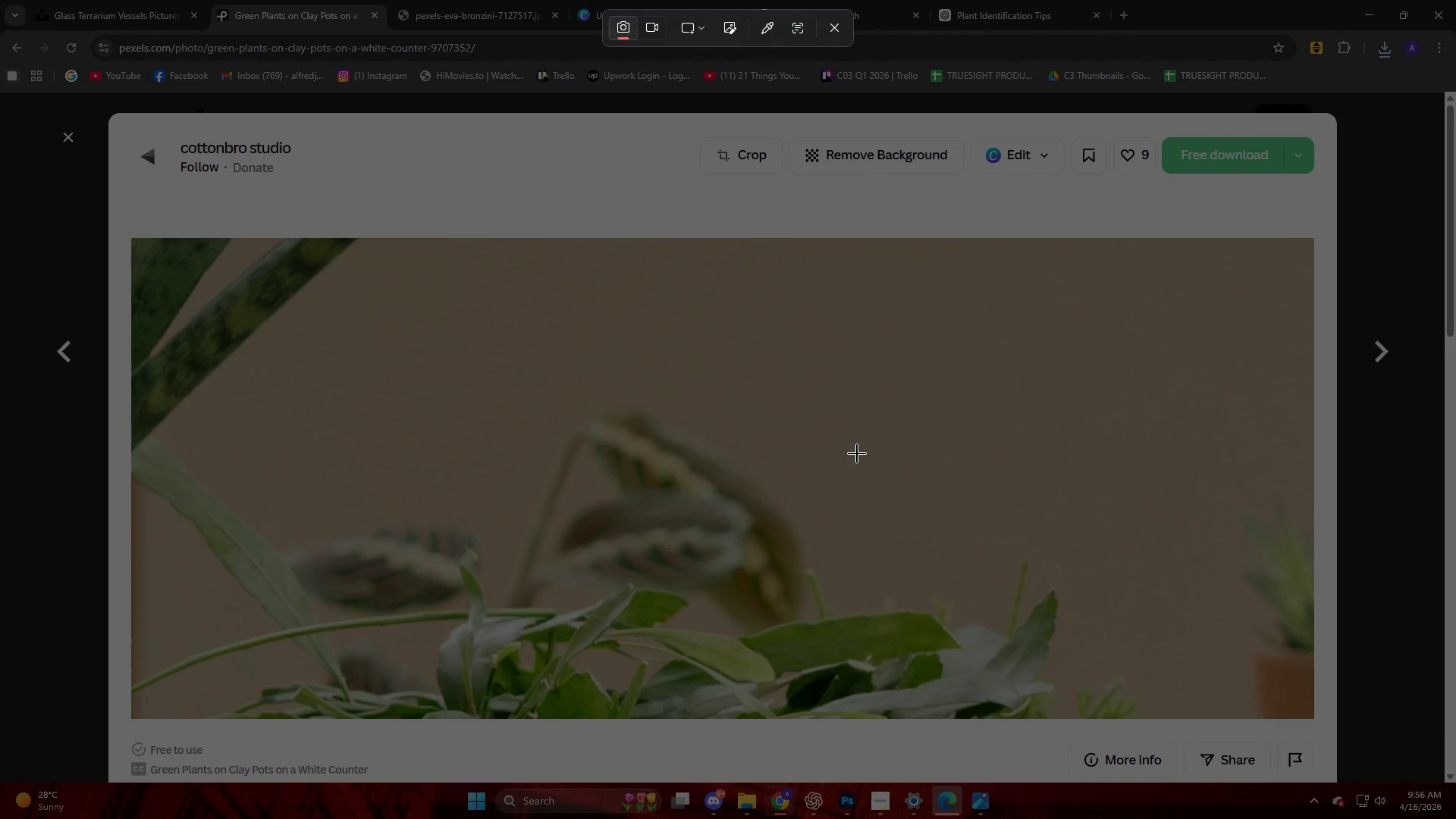 
left_click_drag(start_coordinate=[857, 457], to_coordinate=[897, 514])
 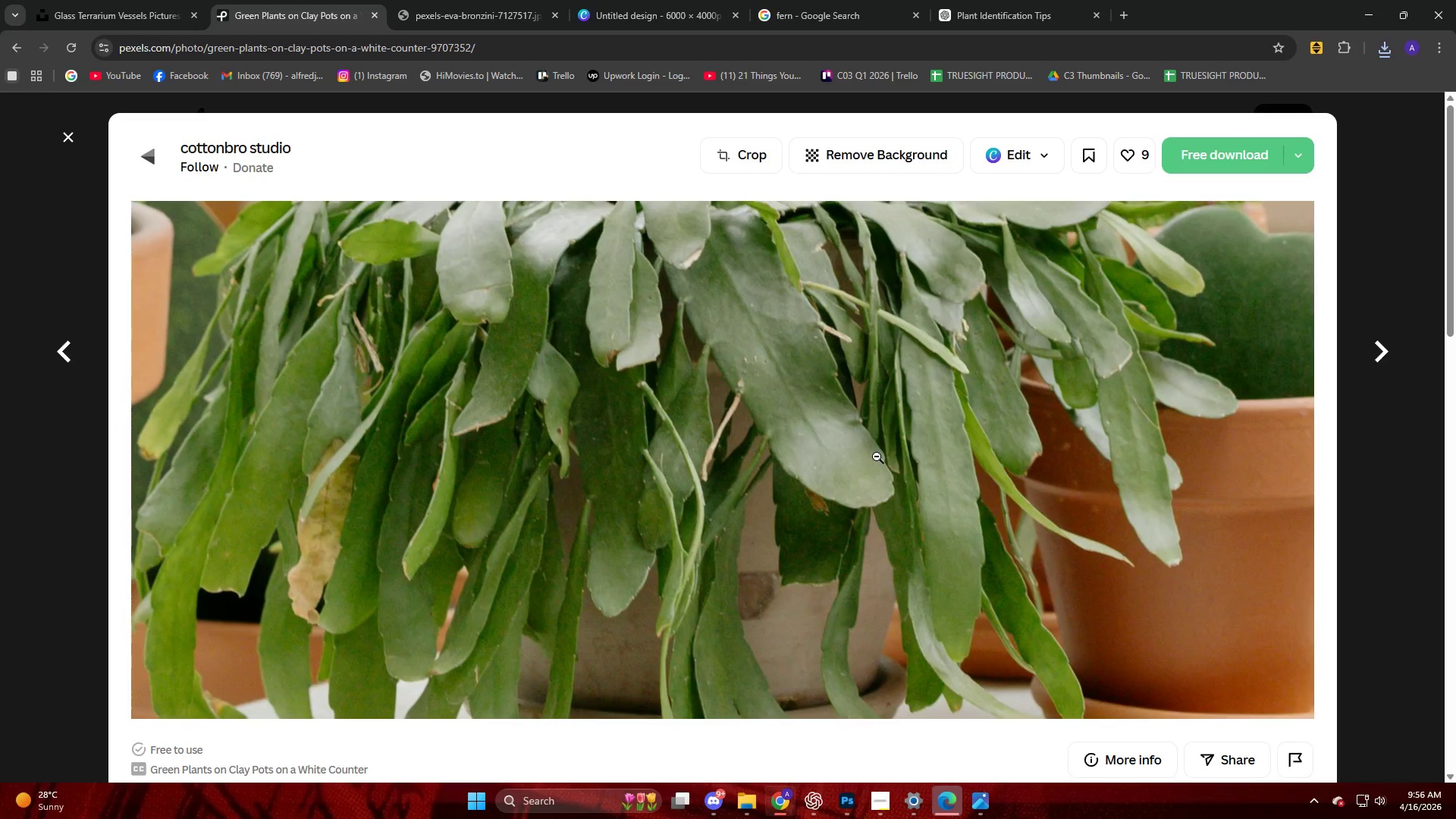 
left_click([912, 433])
 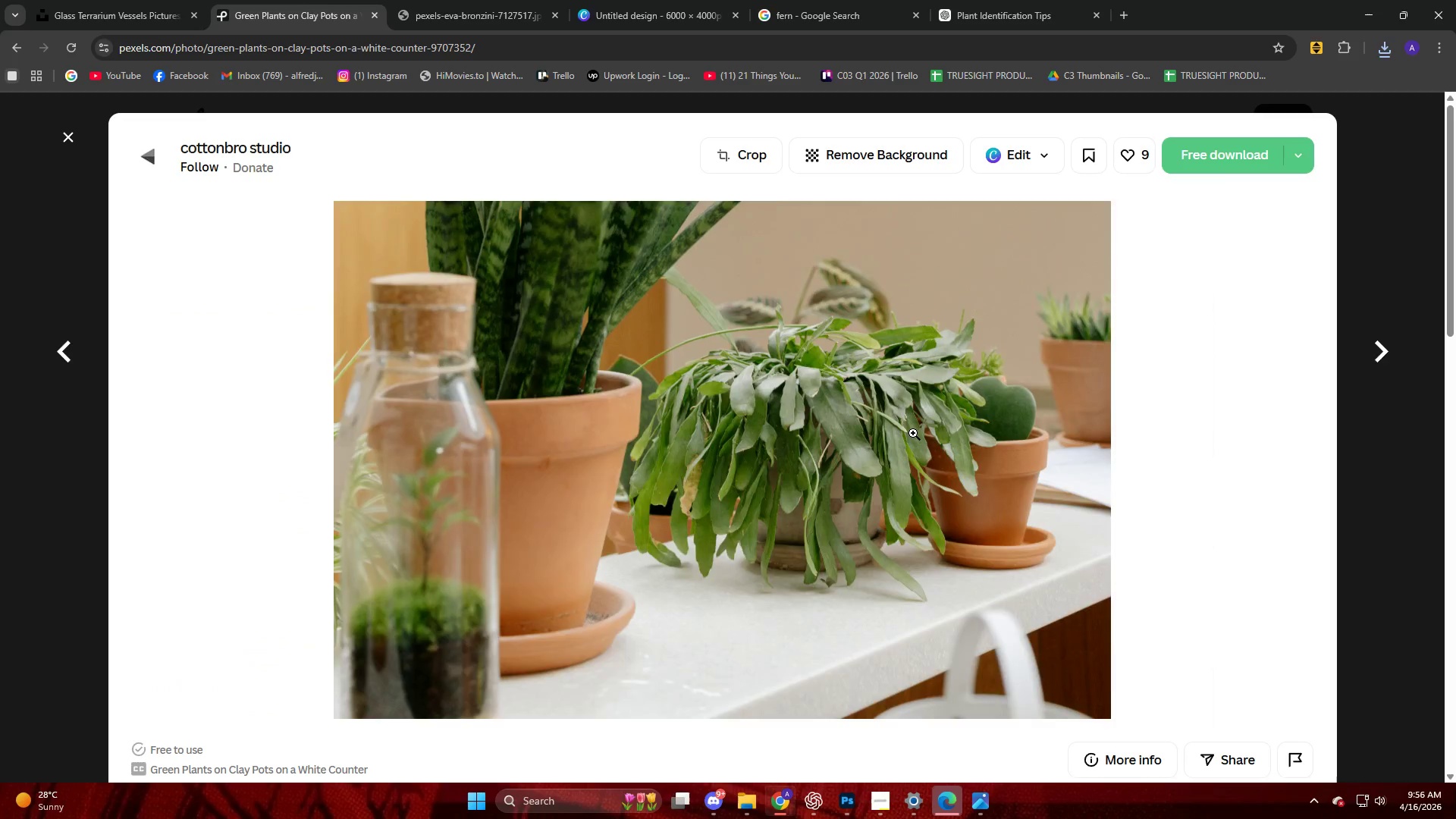 
key(Shift+ShiftLeft)
 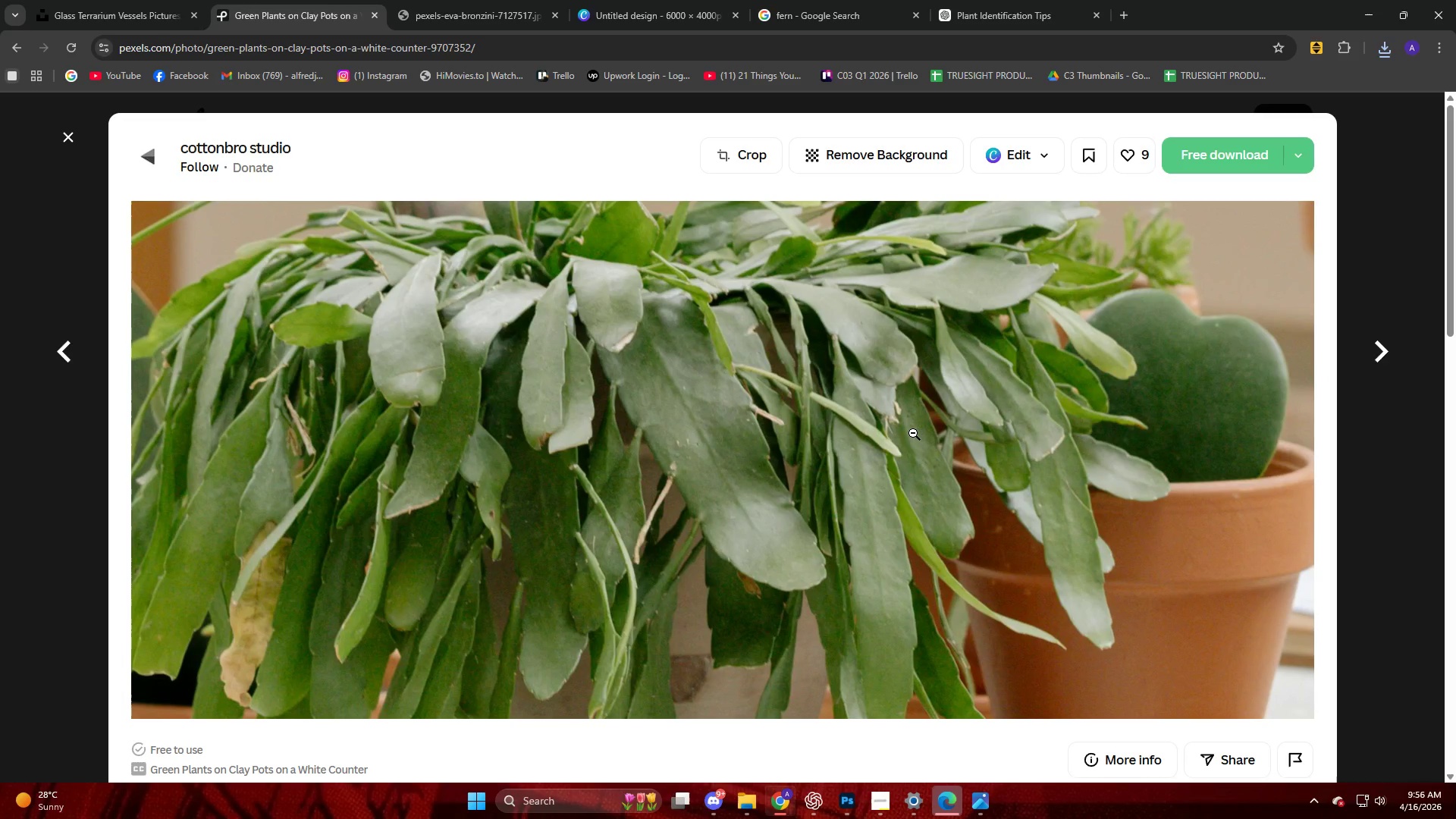 
key(Meta+Shift+MetaLeft)
 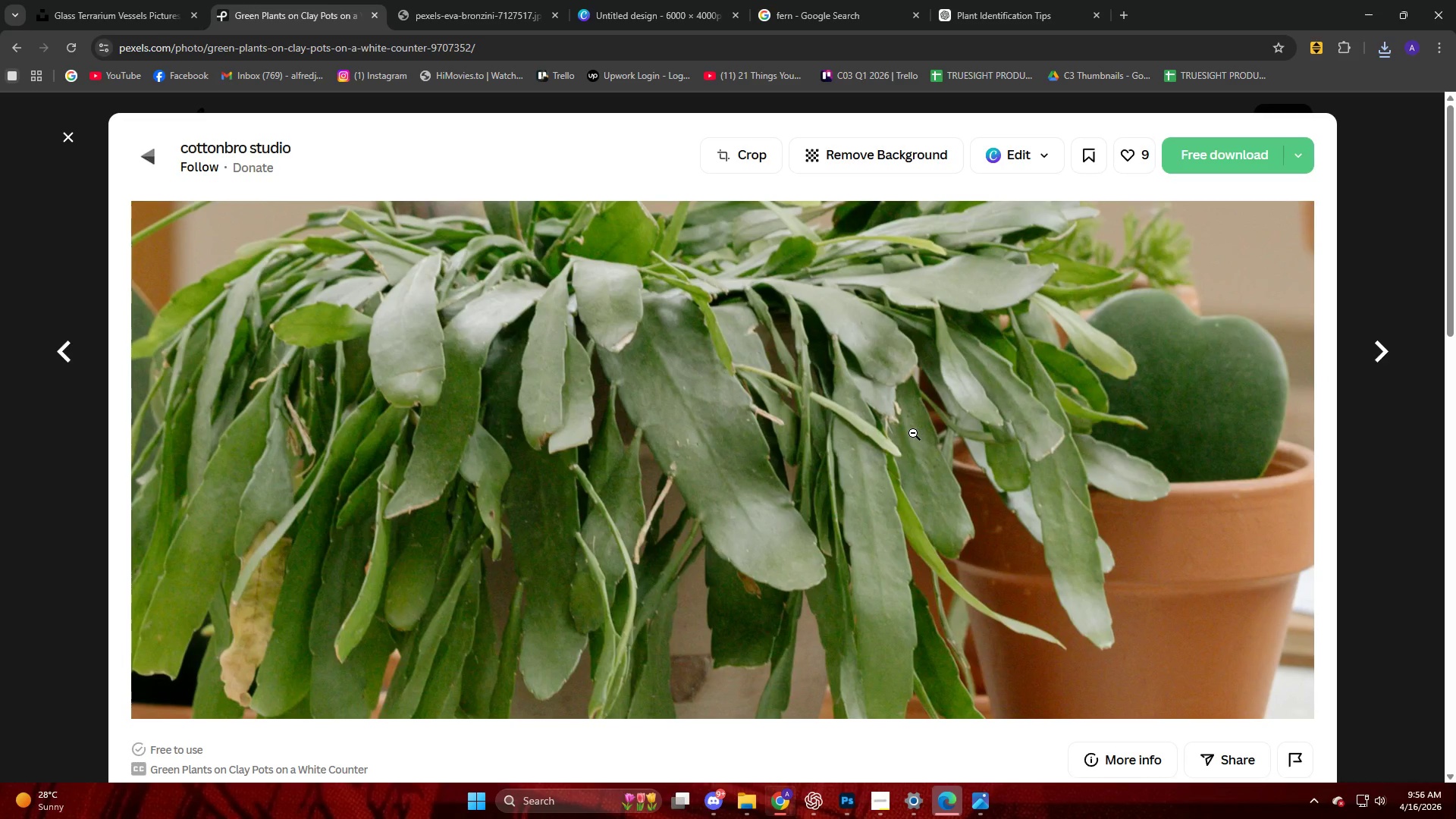 
key(Meta+Shift+S)
 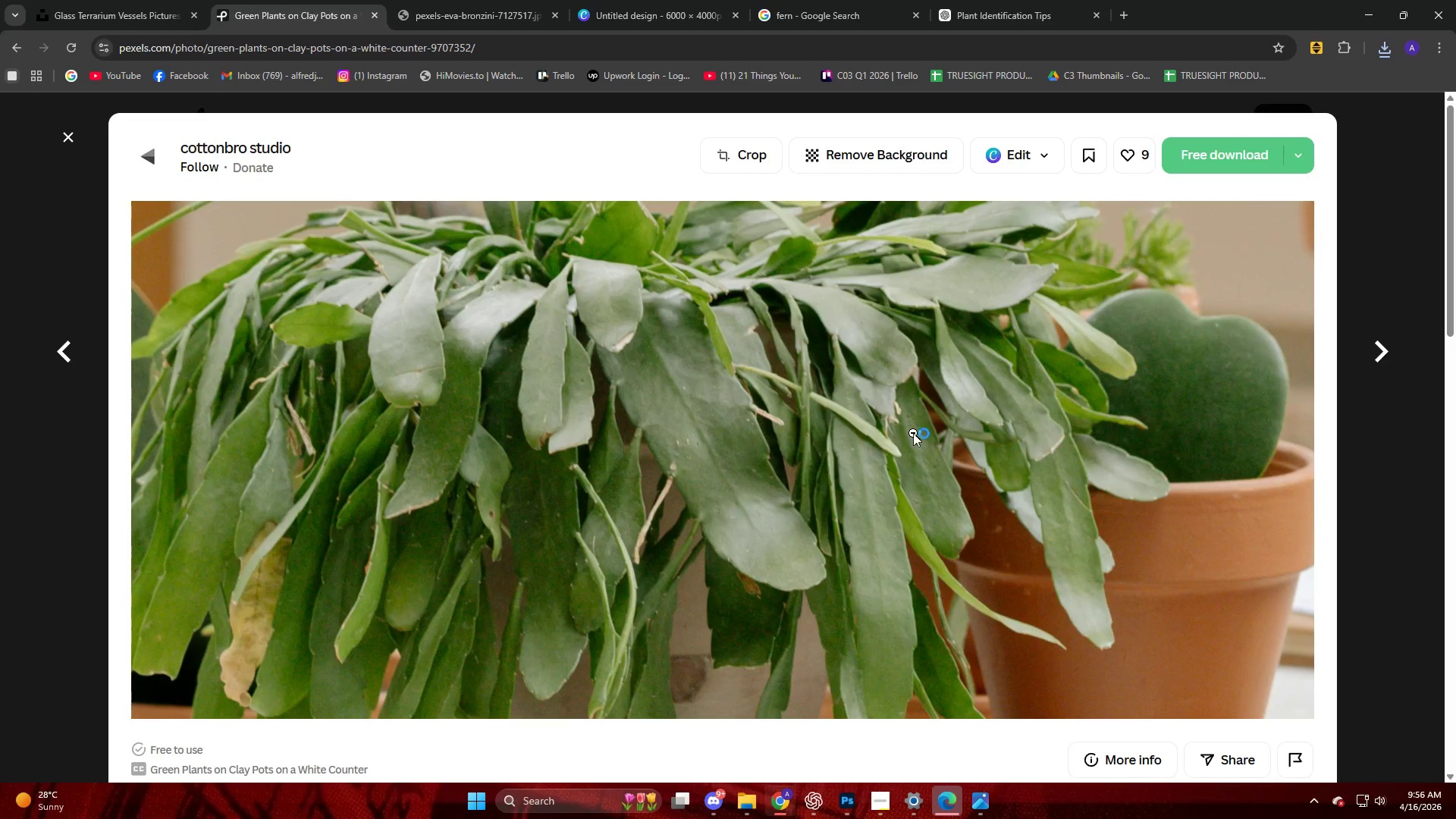 
left_click([913, 433])
 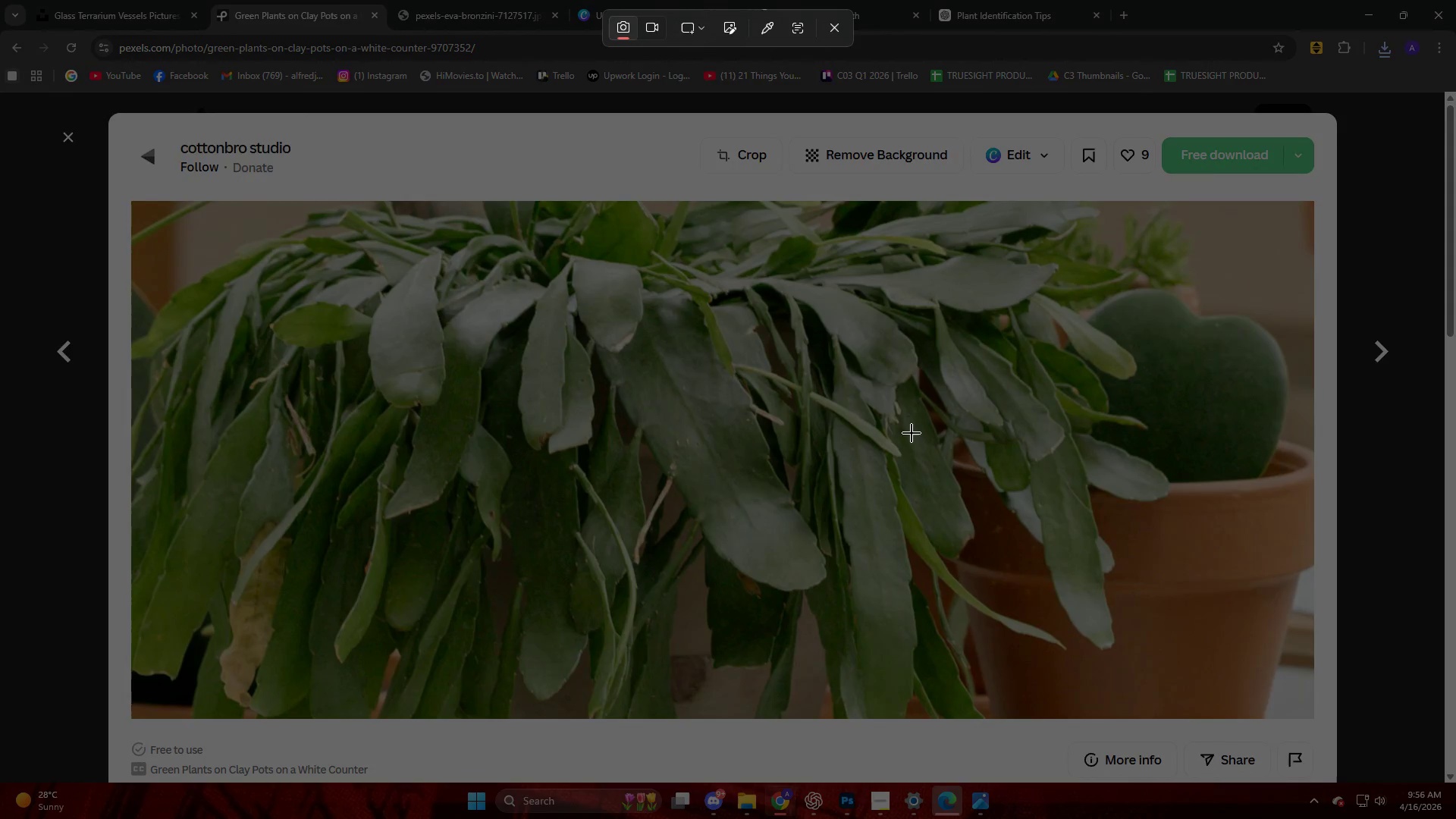 
left_click_drag(start_coordinate=[893, 407], to_coordinate=[926, 456])
 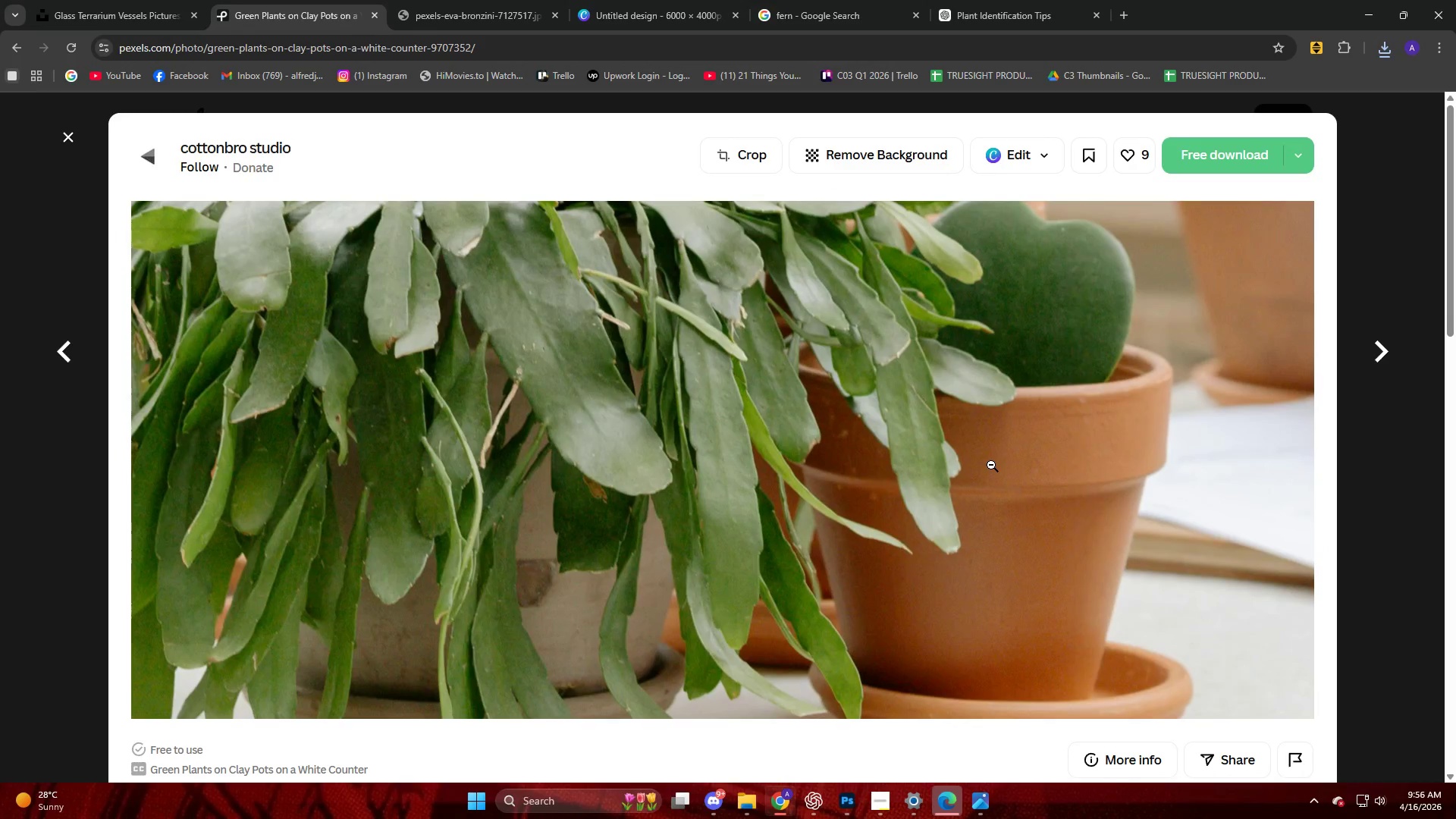 
left_click([991, 465])
 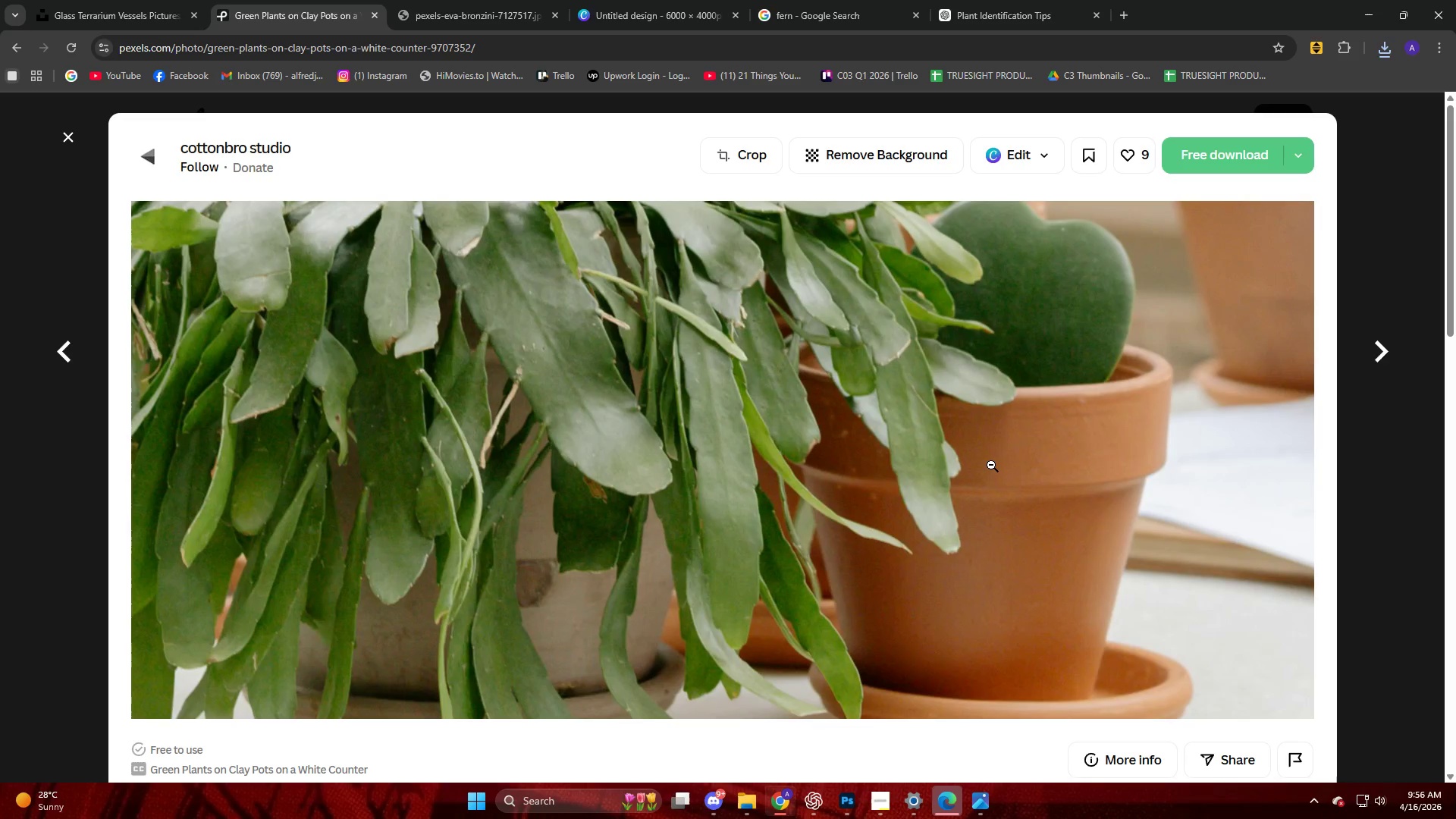 
left_click([991, 465])
 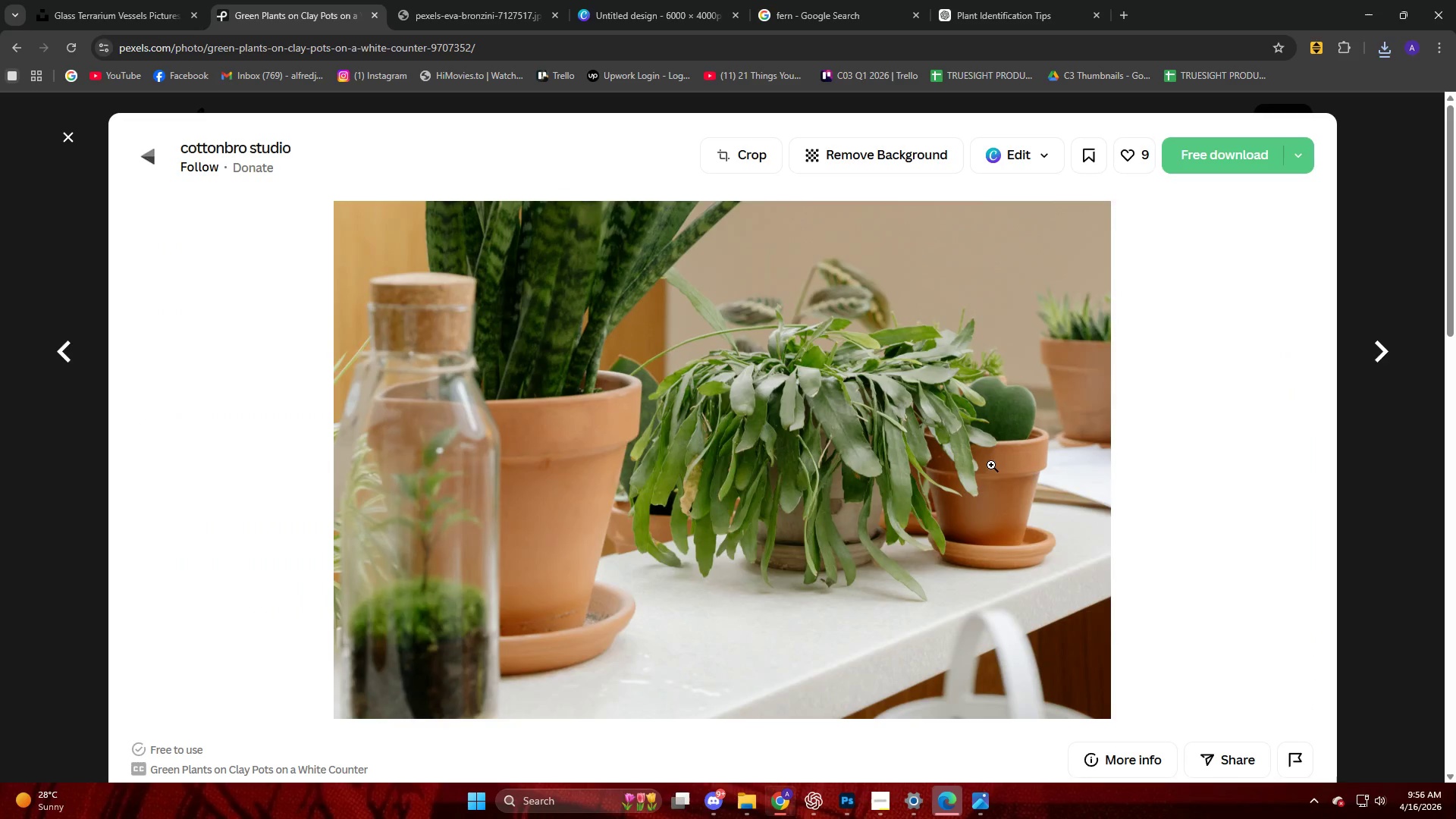 
key(Meta+MetaLeft)
 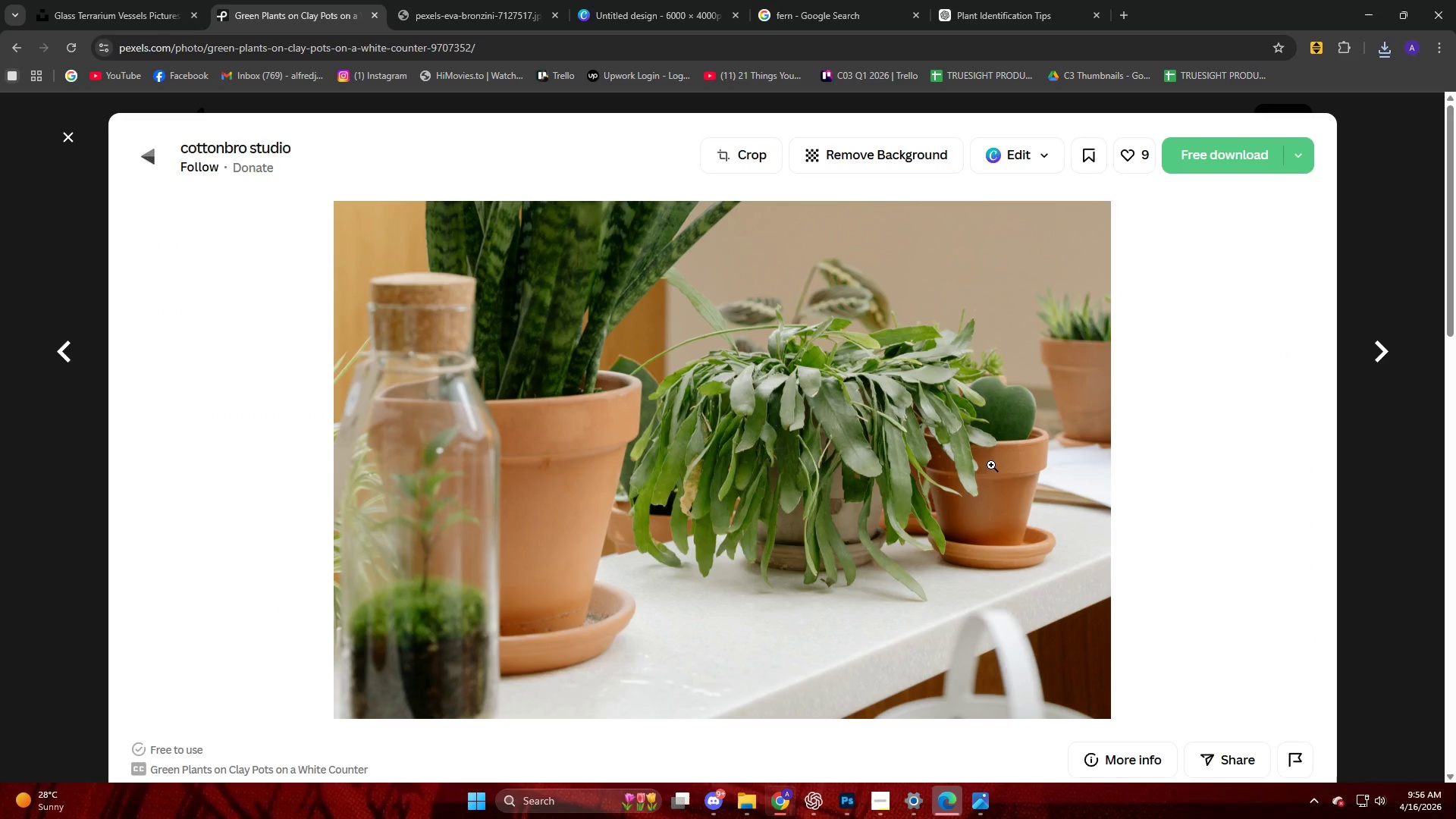 
key(Meta+Shift+ShiftLeft)
 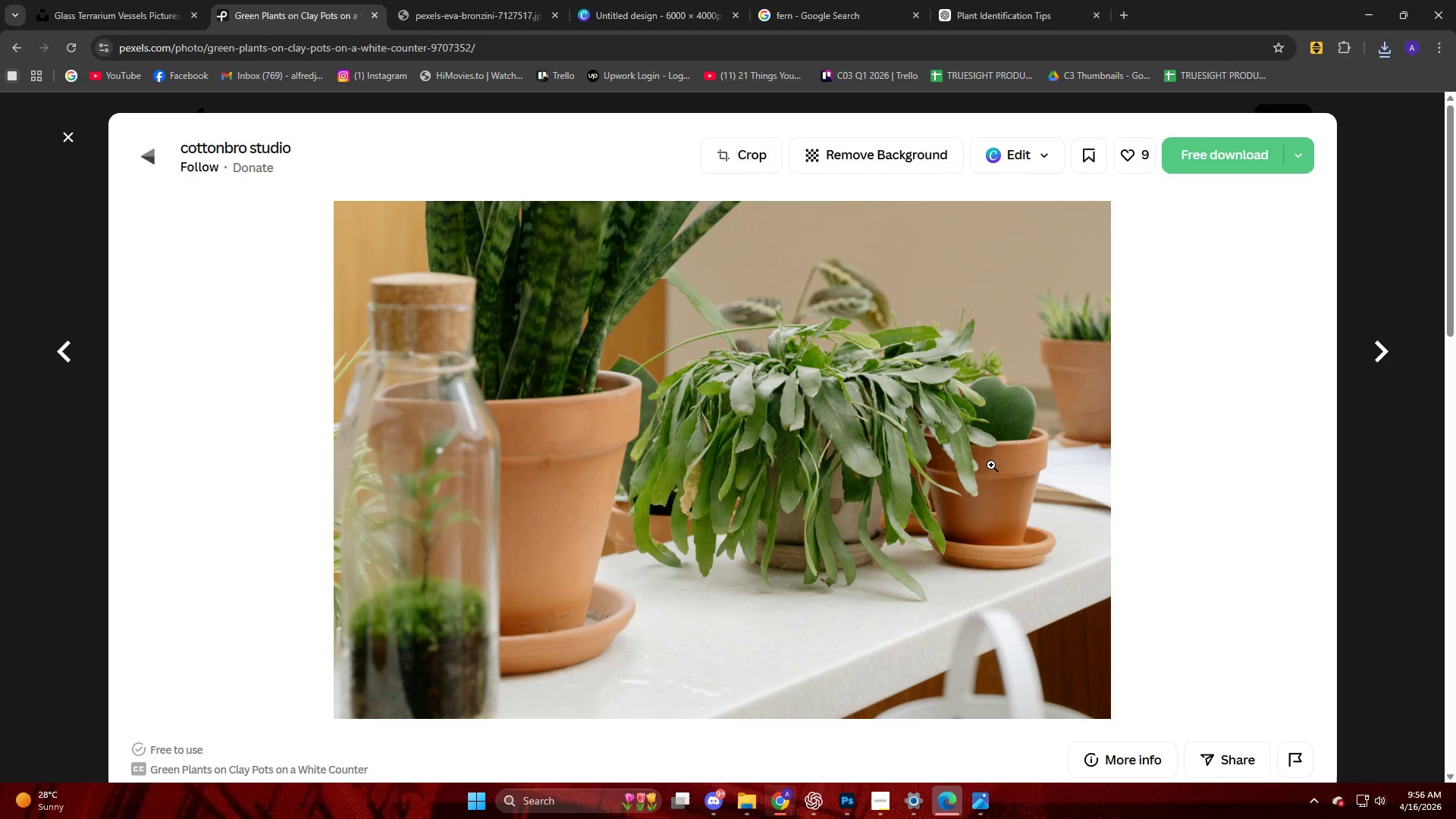 
key(Meta+Shift+S)
 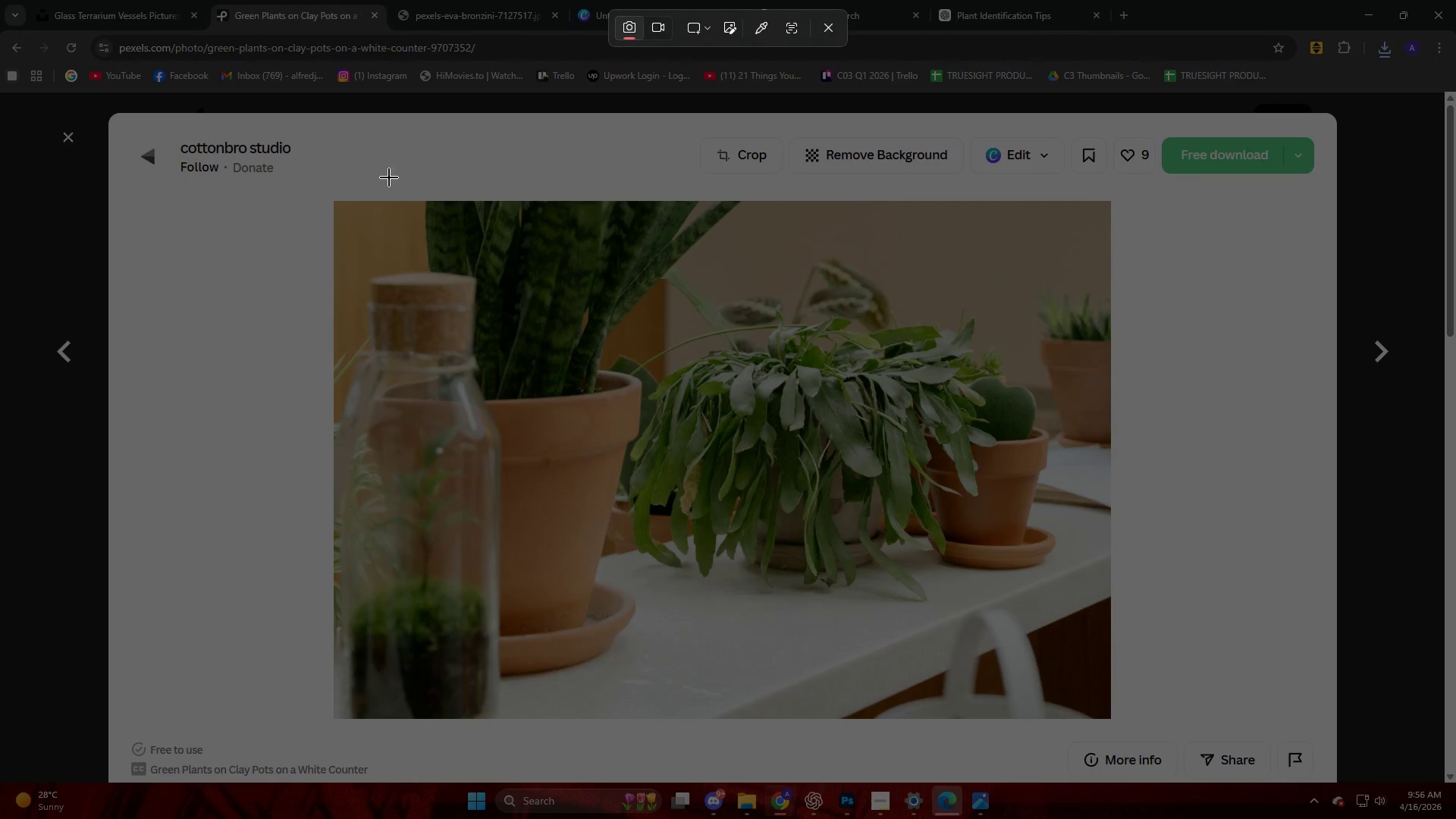 
left_click_drag(start_coordinate=[348, 199], to_coordinate=[1112, 639])
 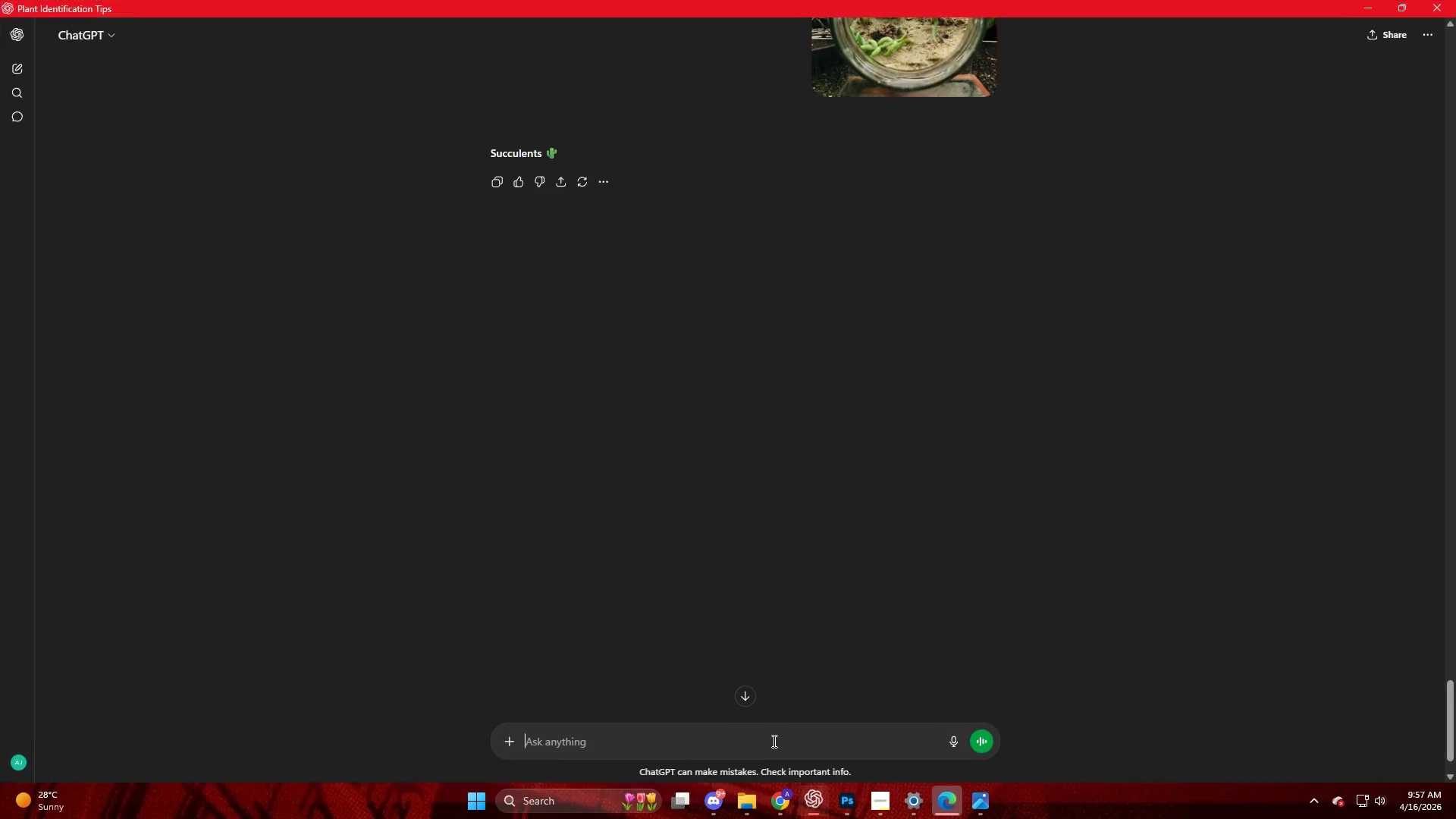 
left_click([767, 752])
 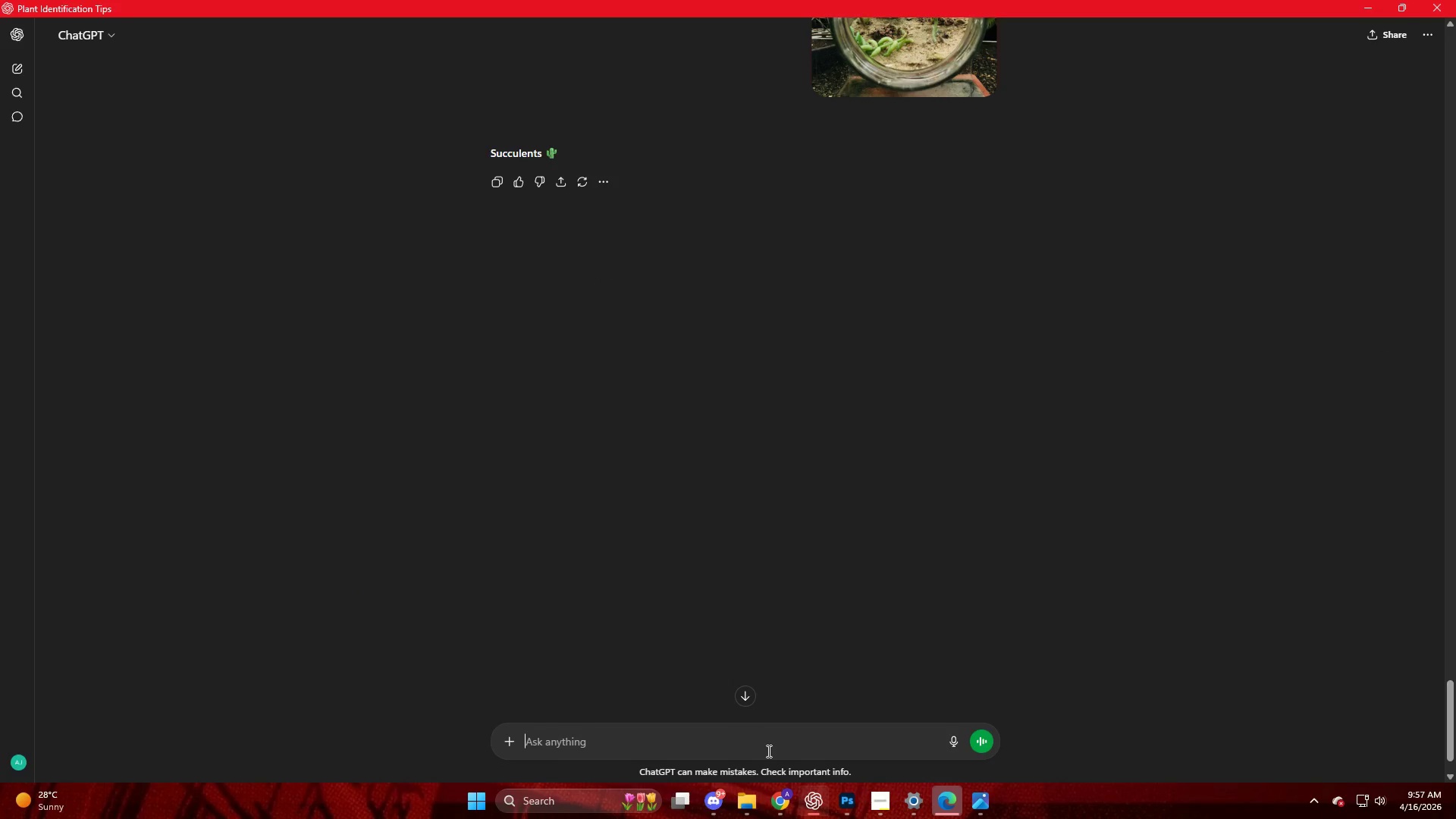 
key(Control+V)
 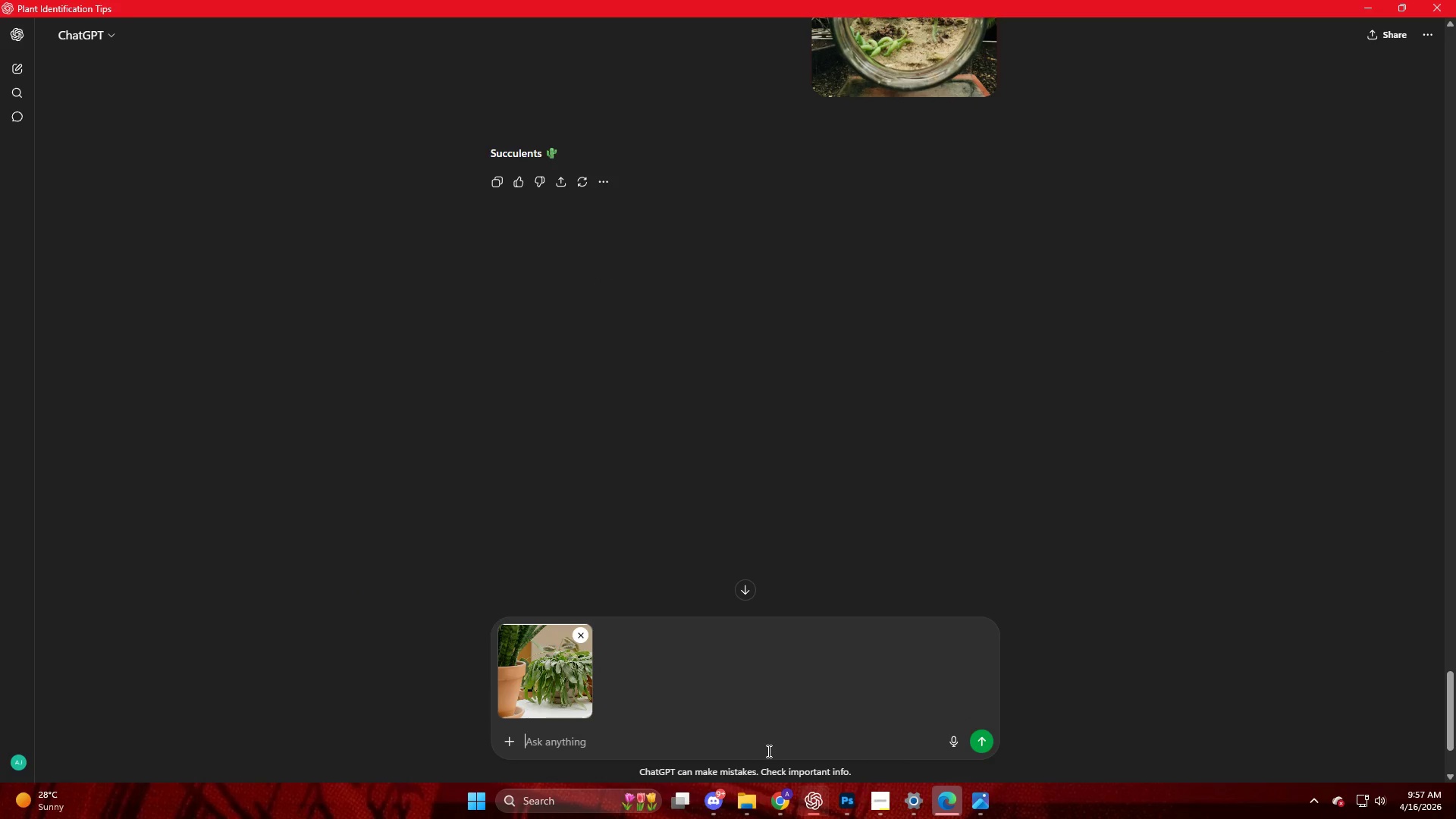 
wait(6.55)
 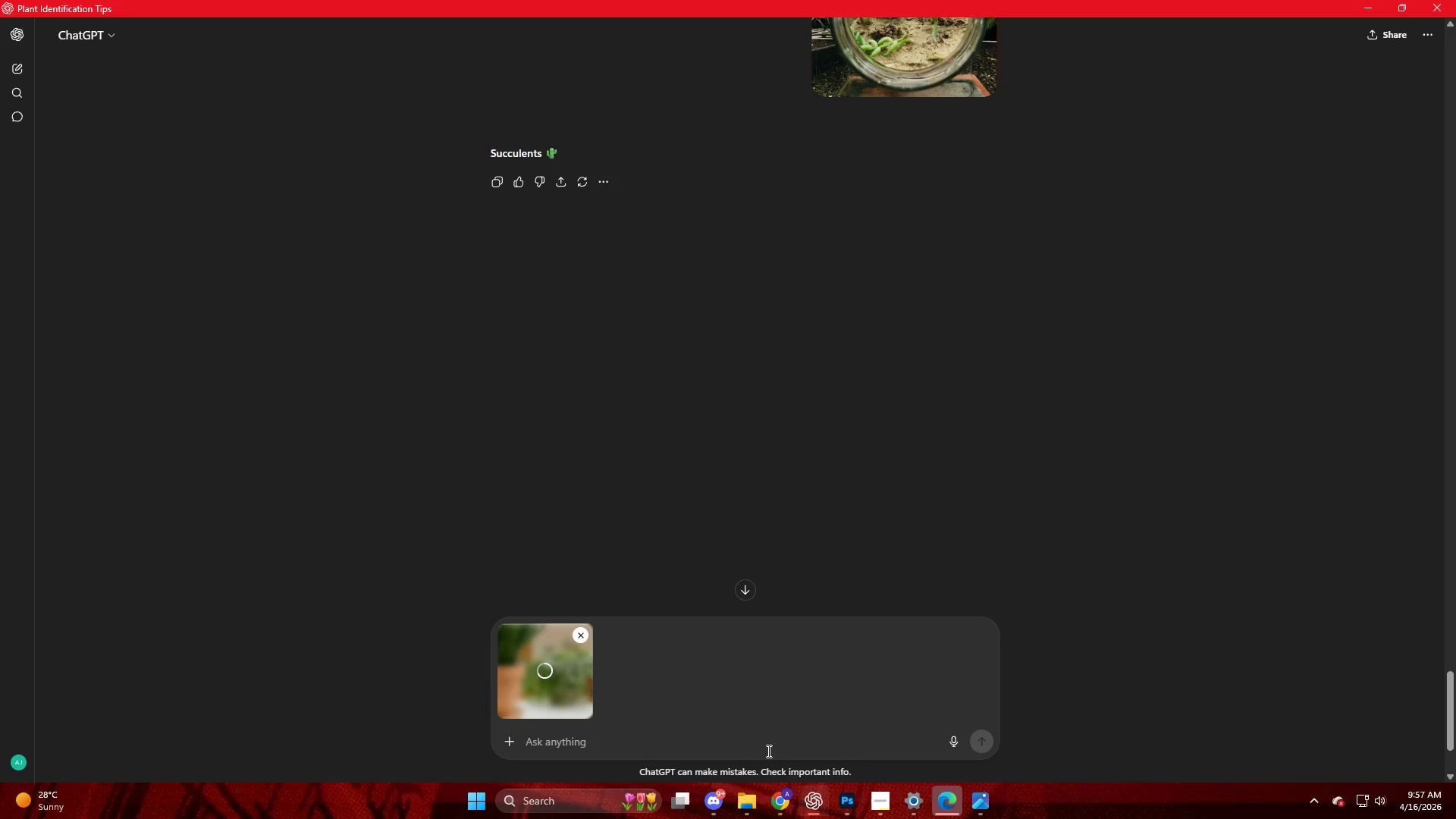 
key(NumpadEnter)
 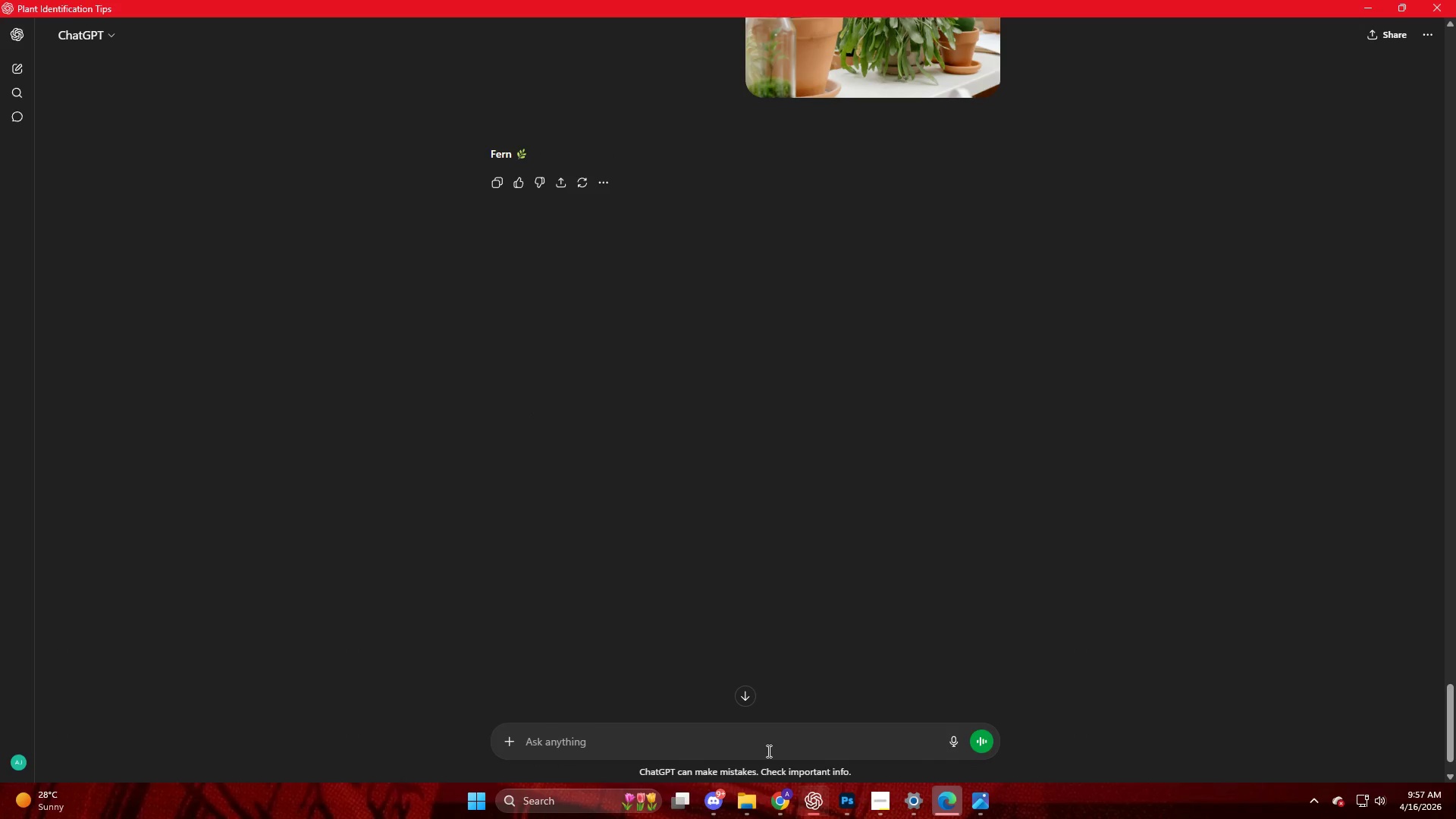 
wait(14.95)
 